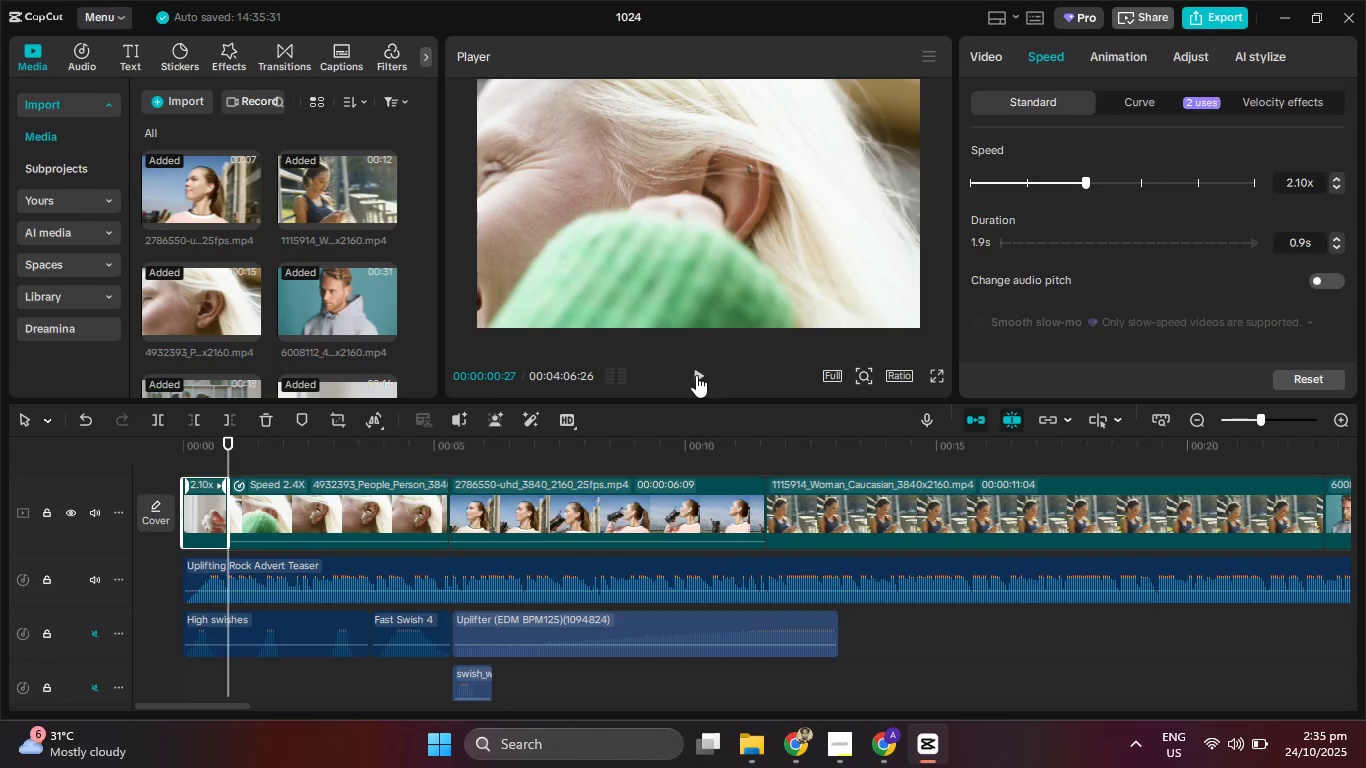 
left_click([696, 375])
 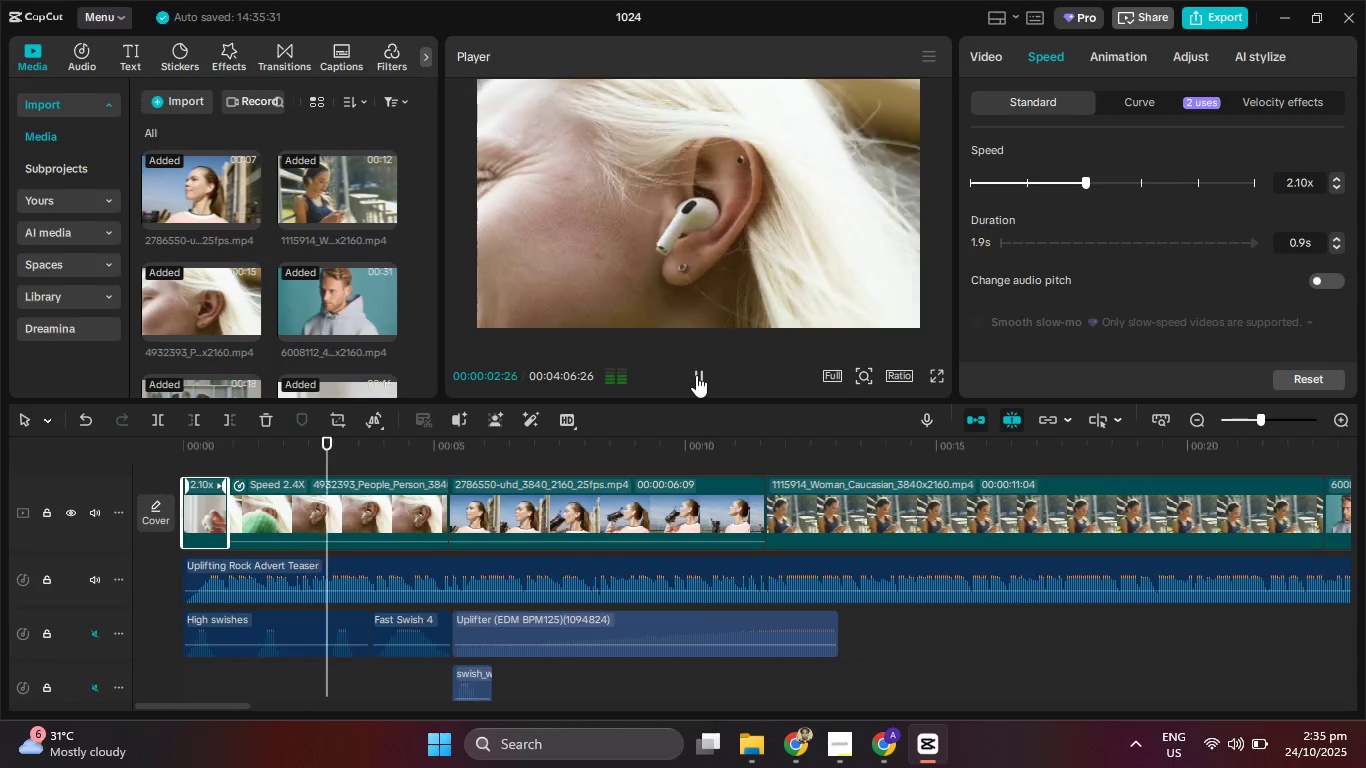 
left_click([696, 375])
 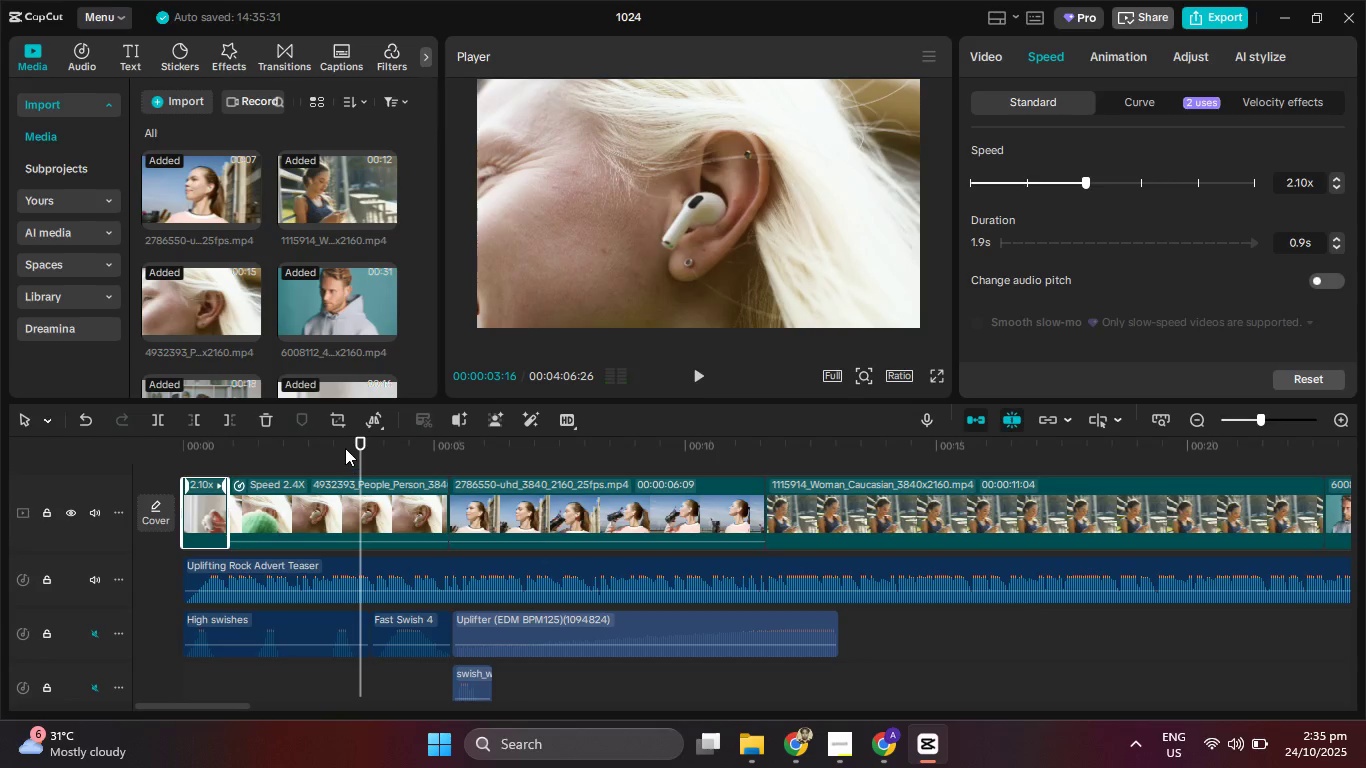 
left_click_drag(start_coordinate=[345, 448], to_coordinate=[280, 449])
 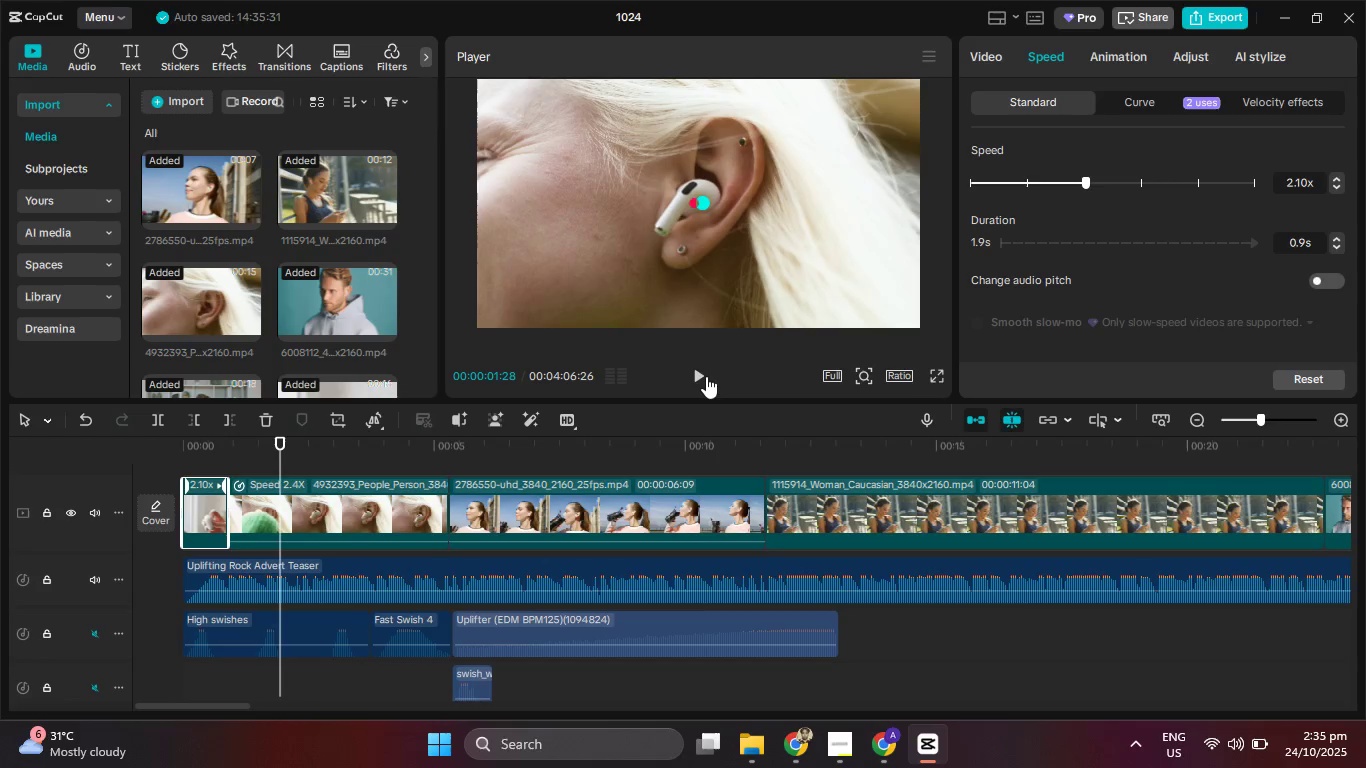 
left_click([705, 375])
 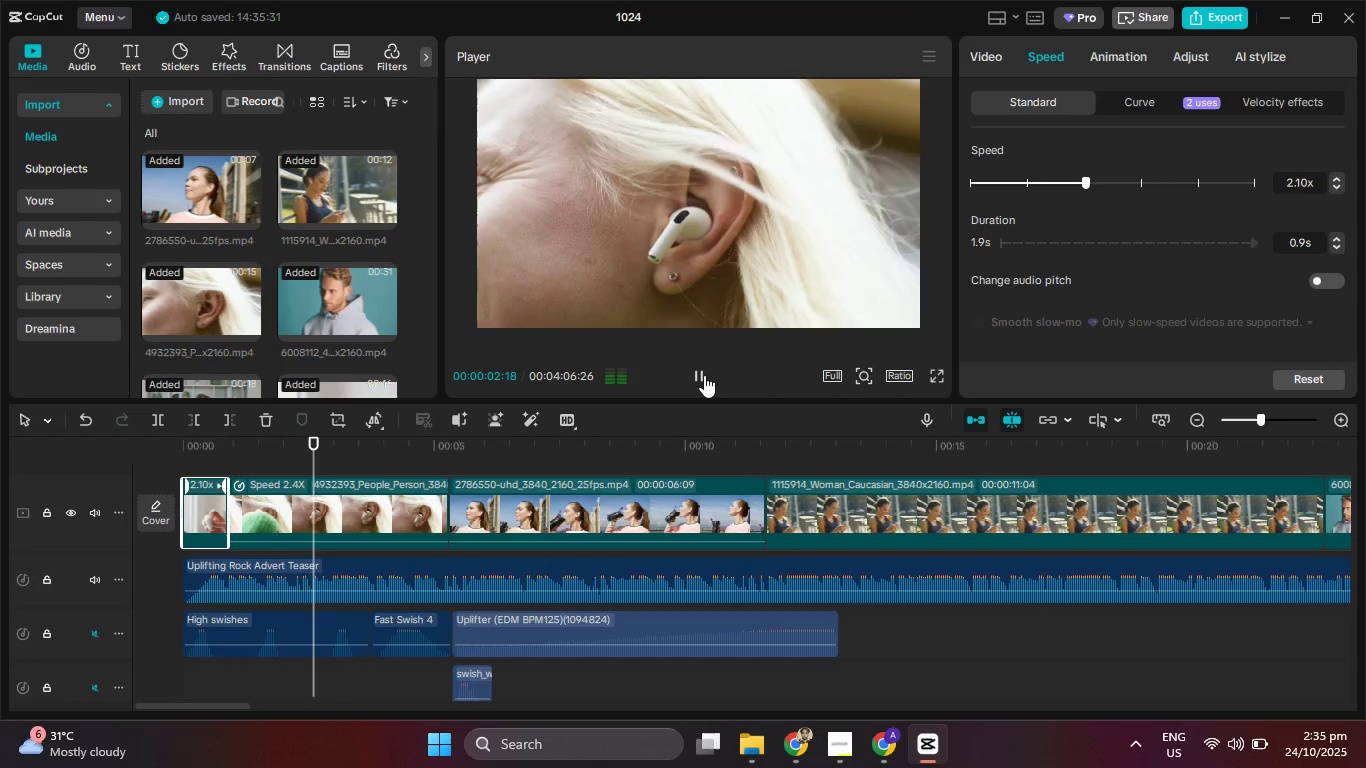 
left_click([704, 375])
 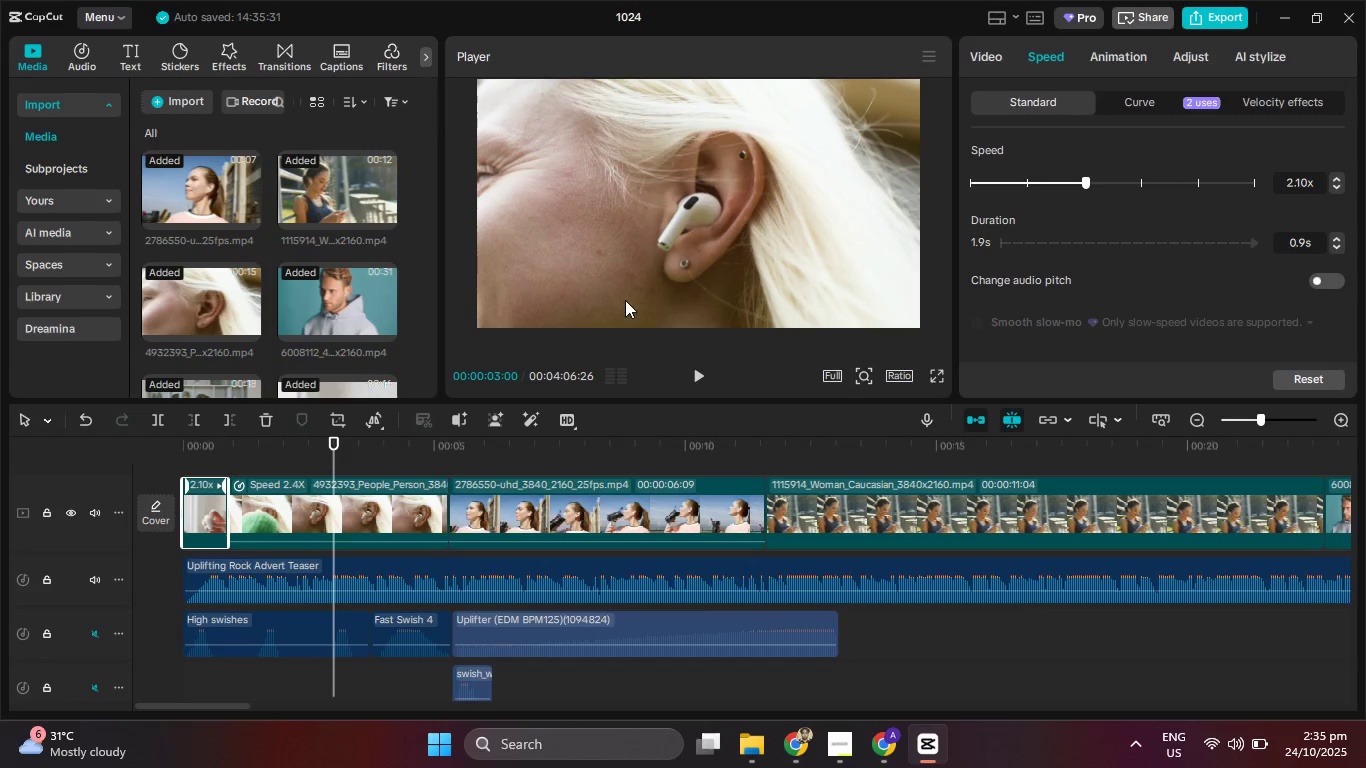 
left_click_drag(start_coordinate=[285, 445], to_coordinate=[73, 430])
 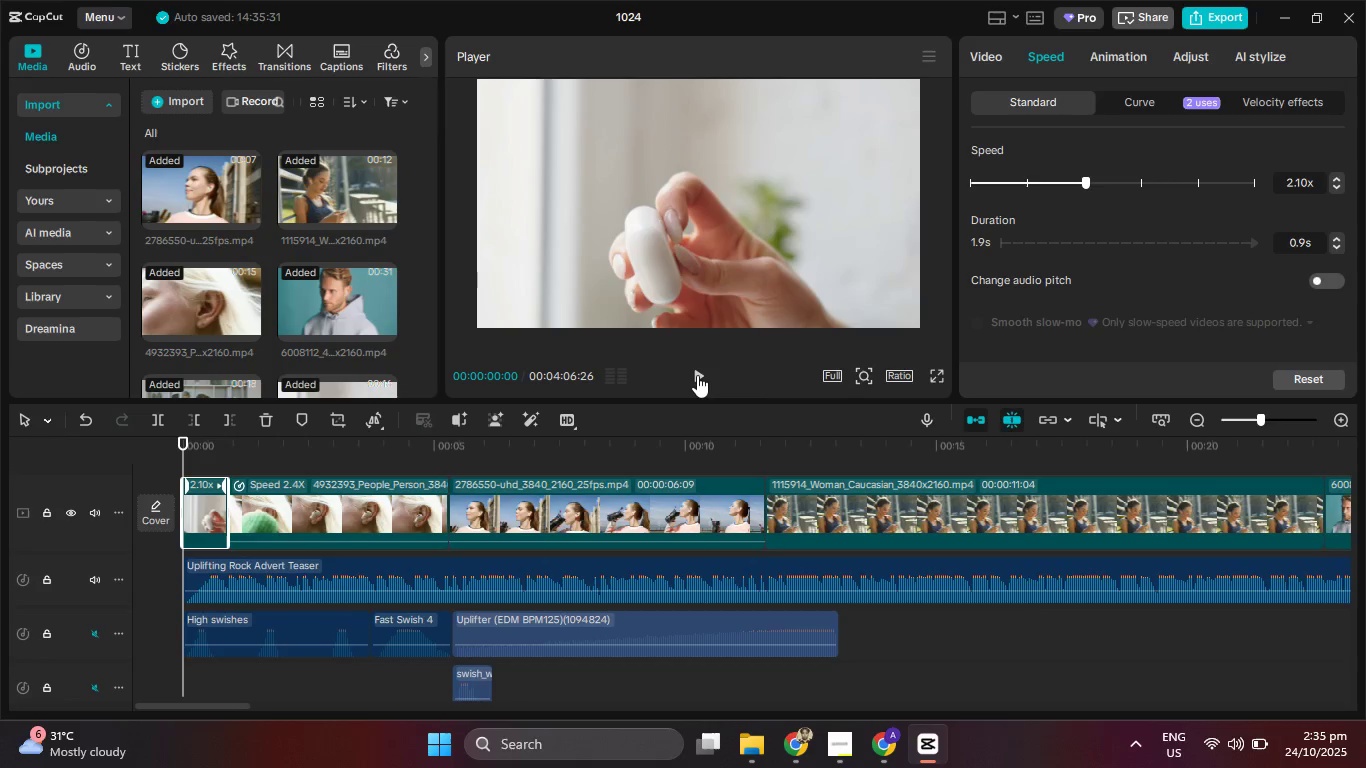 
left_click([697, 375])
 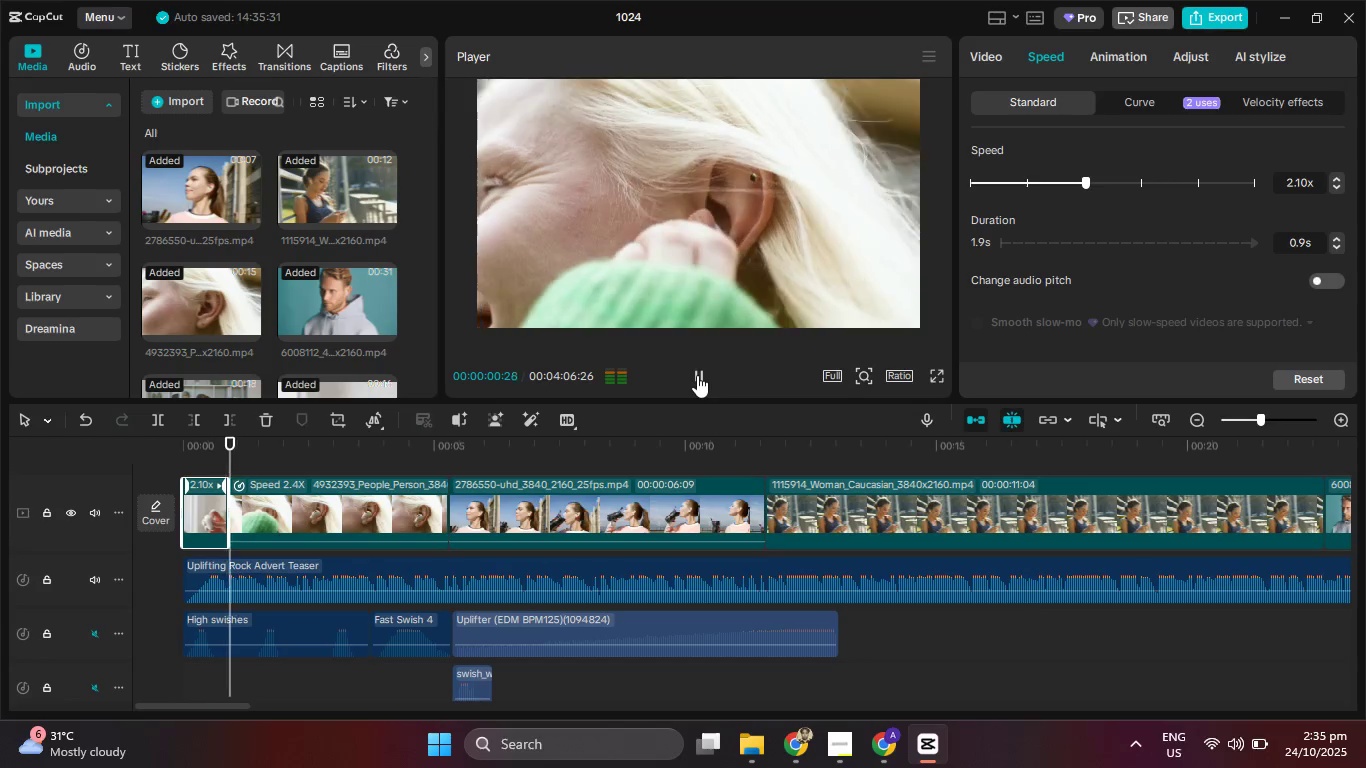 
left_click([697, 375])
 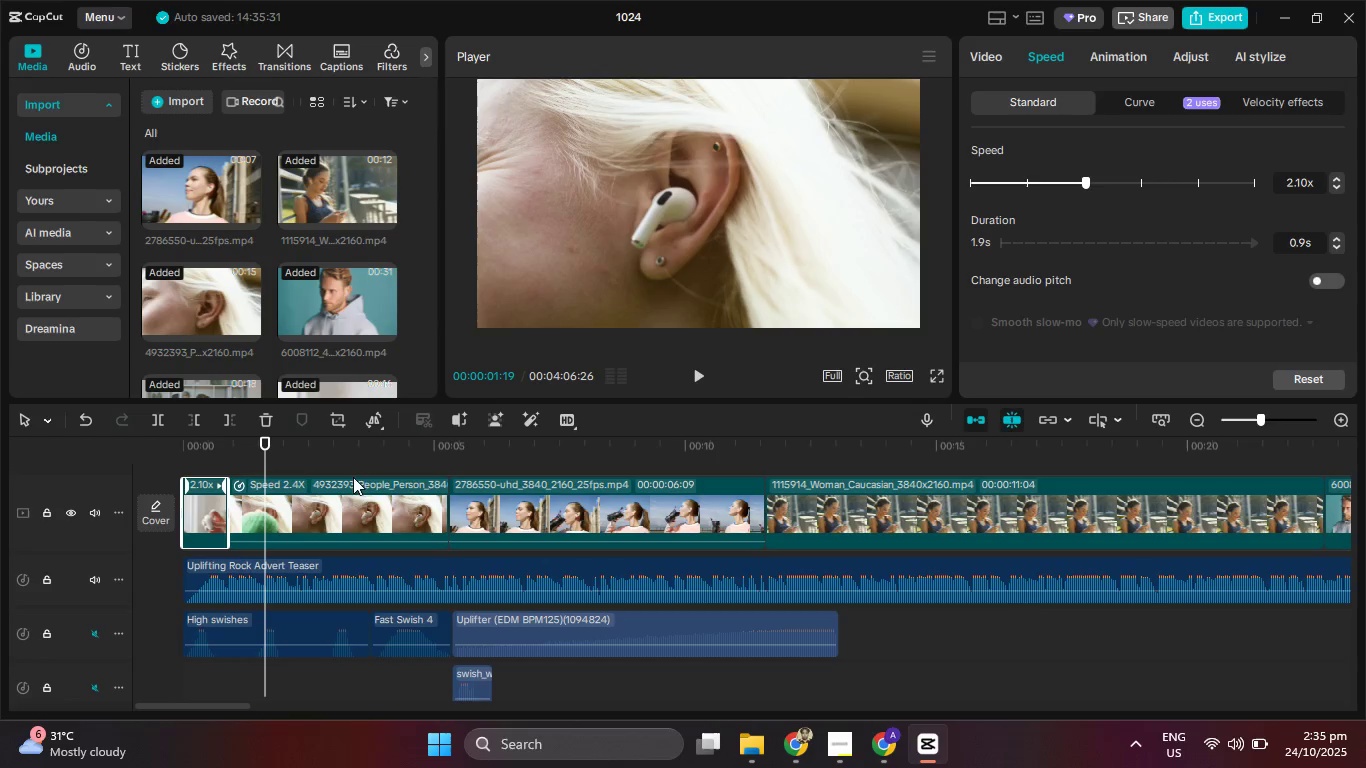 
left_click([363, 497])
 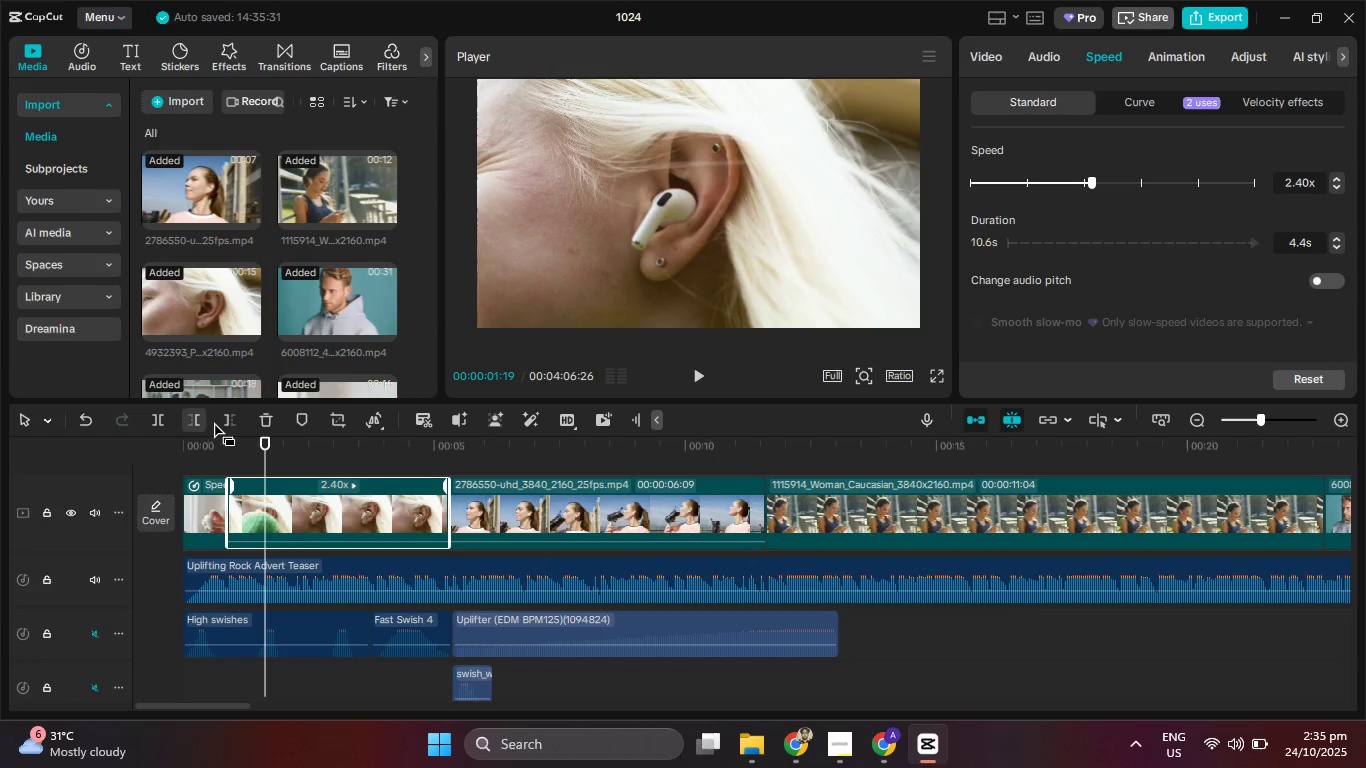 
left_click([231, 418])
 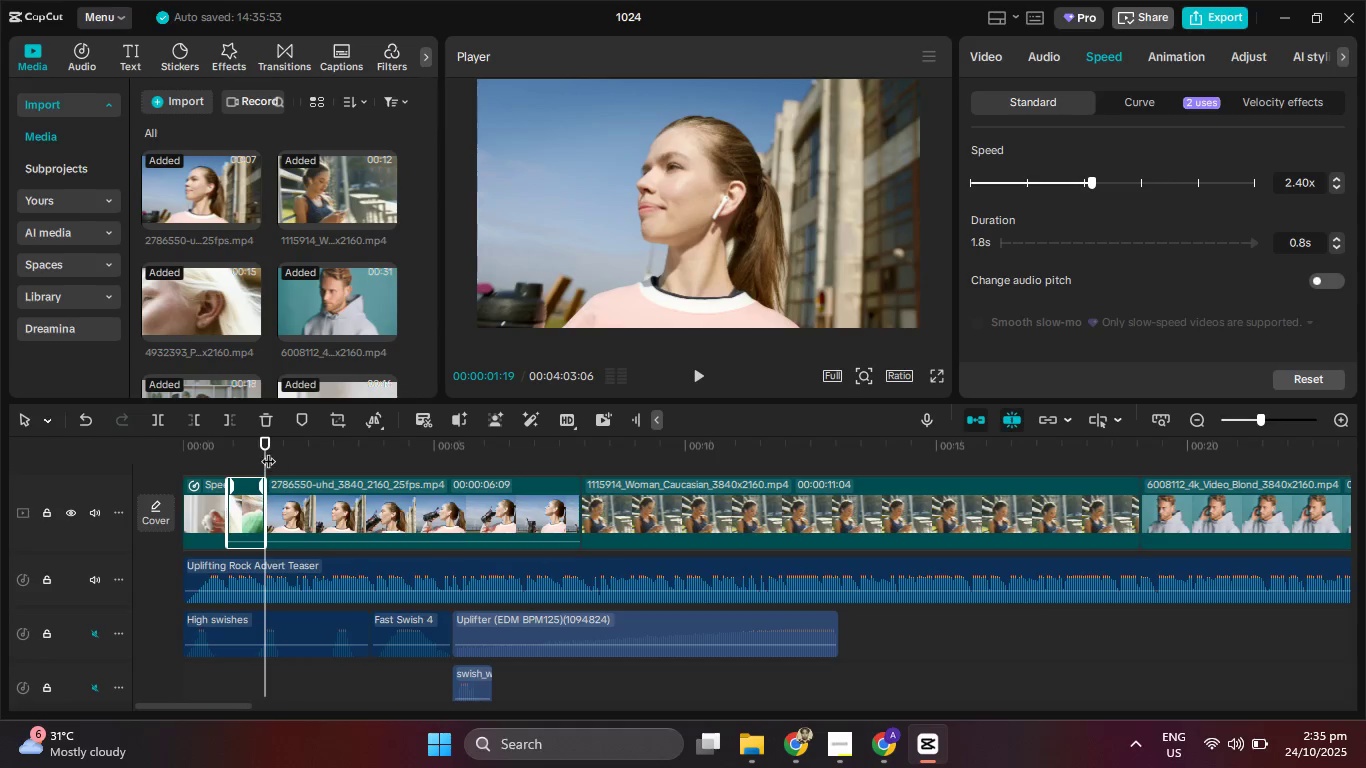 
left_click_drag(start_coordinate=[263, 451], to_coordinate=[465, 468])
 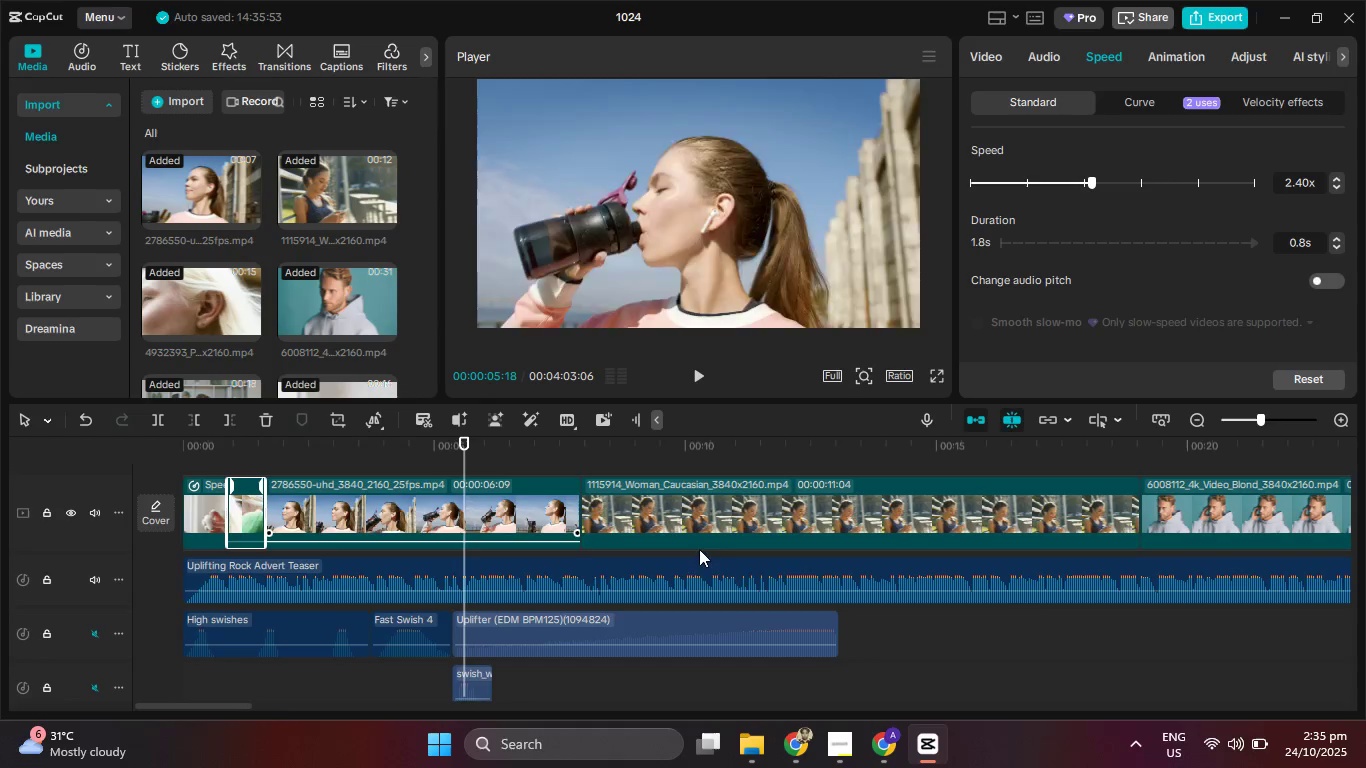 
hold_key(key=ControlLeft, duration=1.52)
scroll: coordinate [871, 523], scroll_direction: down, amount: 15.0
 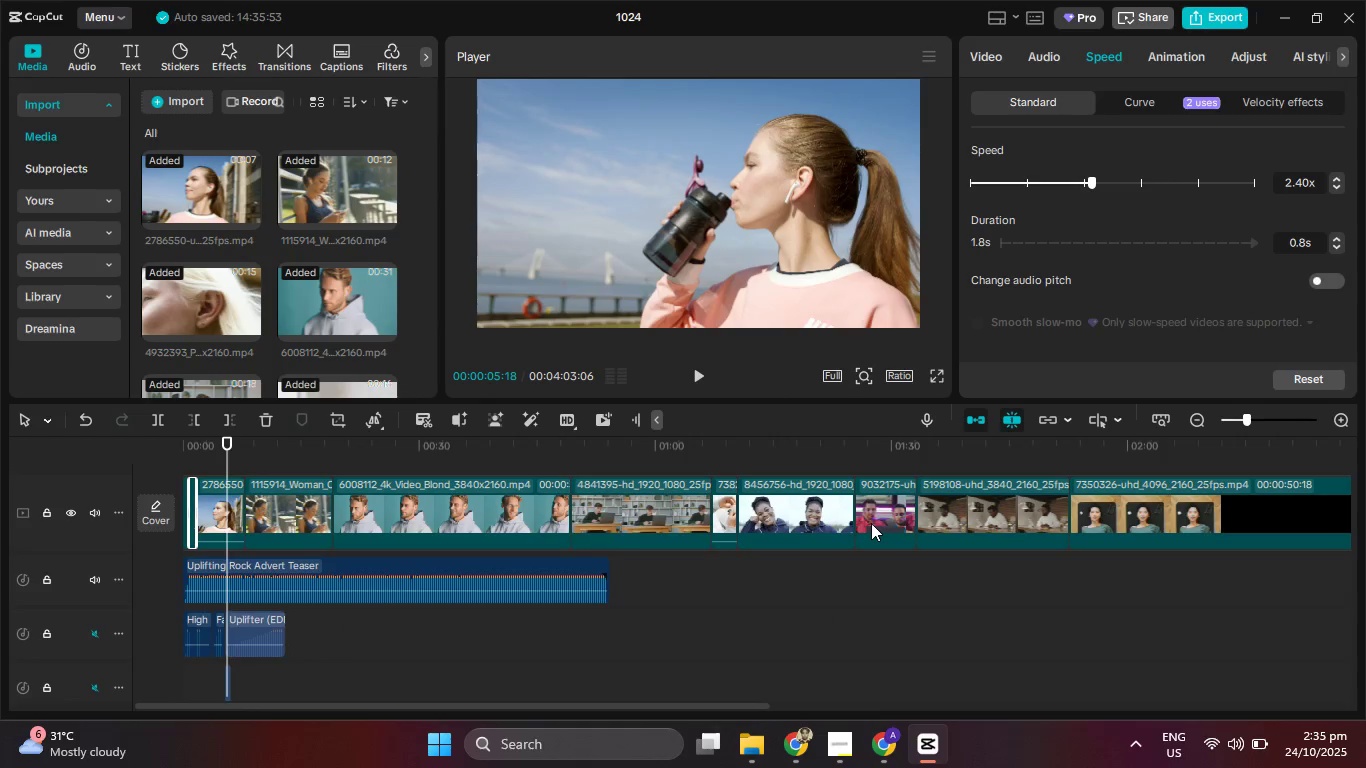 
hold_key(key=ControlLeft, duration=1.5)
 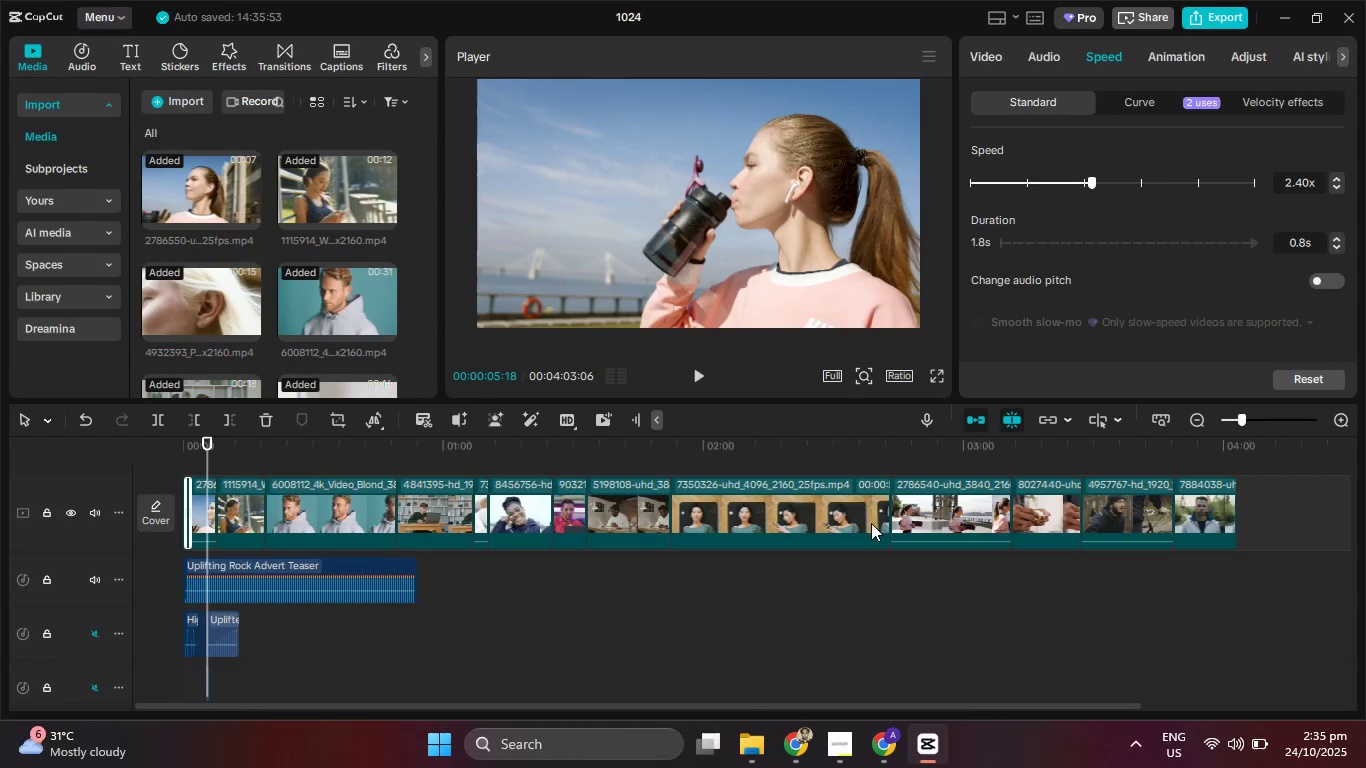 
hold_key(key=ControlLeft, duration=1.53)
 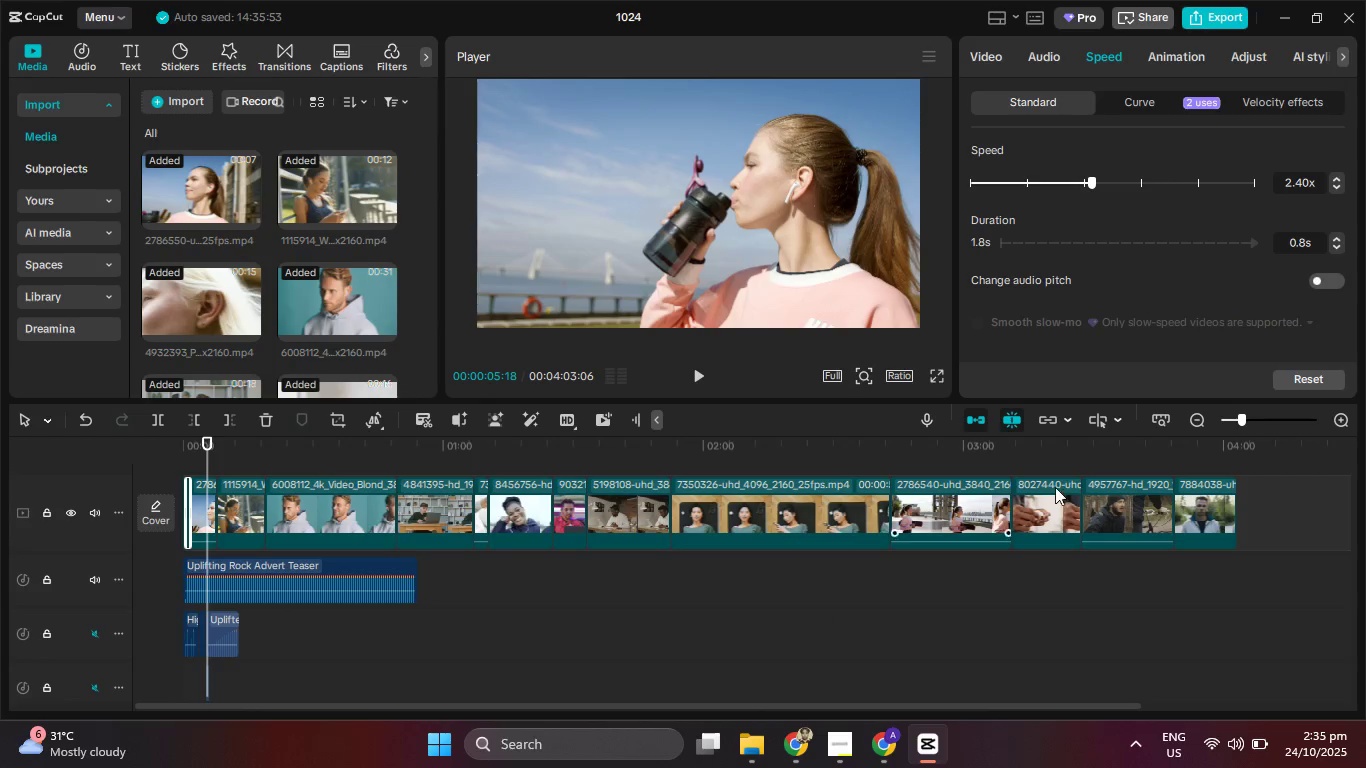 
hold_key(key=ControlLeft, duration=0.42)
 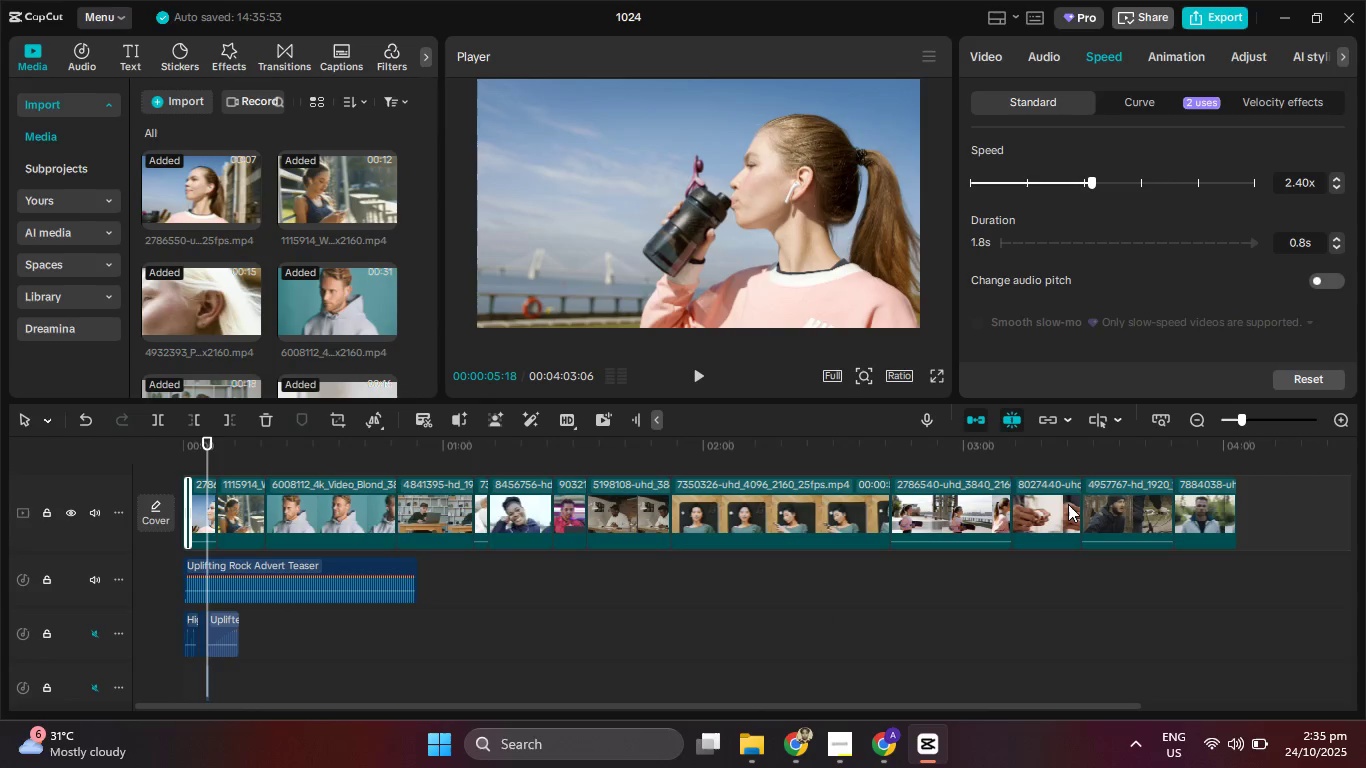 
left_click([1068, 504])
 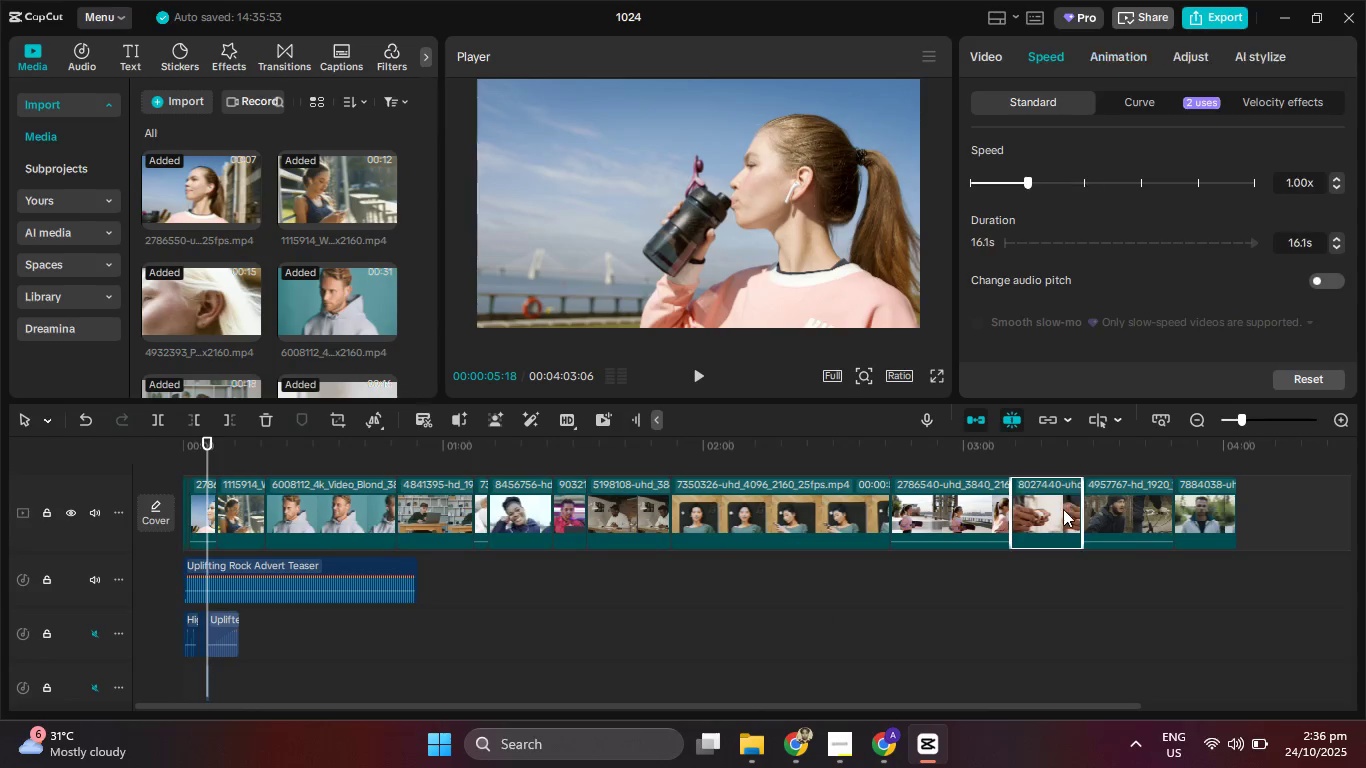 
mouse_move([1036, 518])
 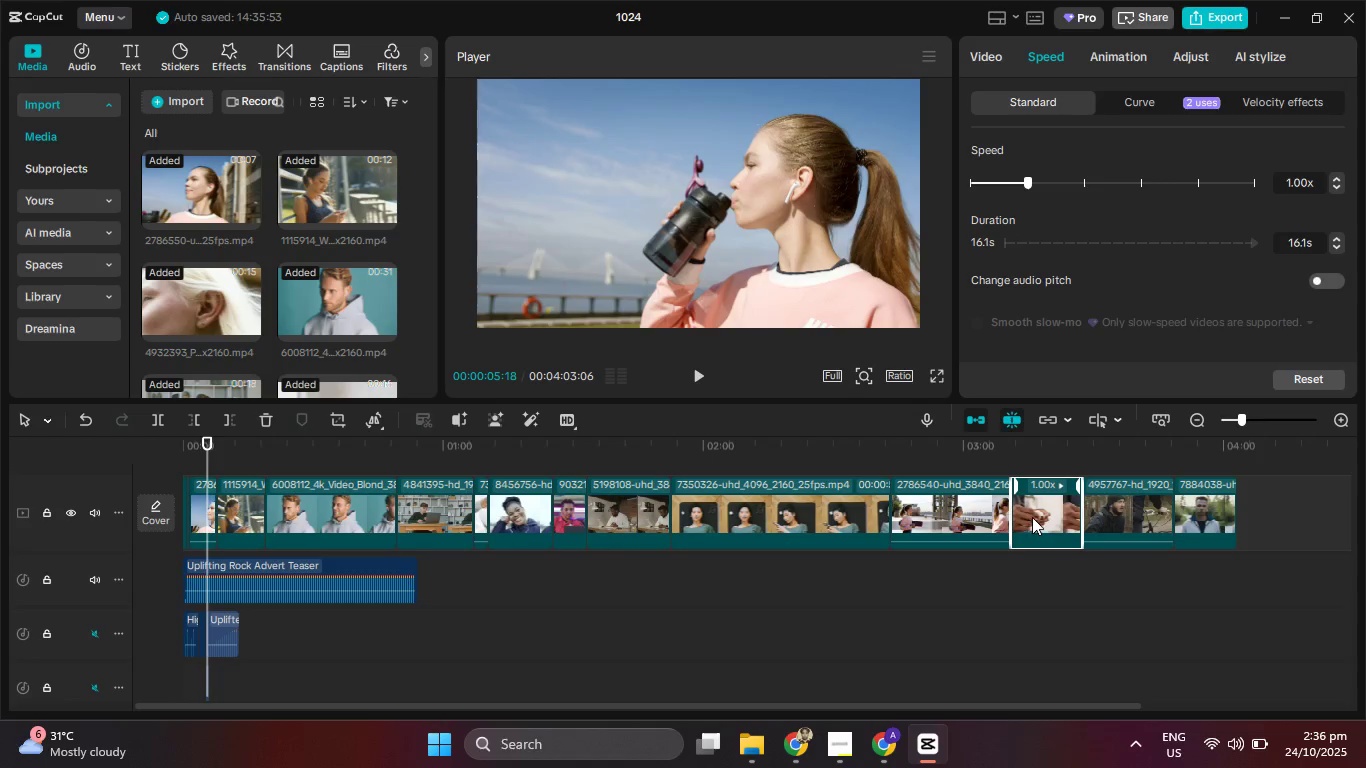 
left_click_drag(start_coordinate=[1032, 517], to_coordinate=[199, 536])
 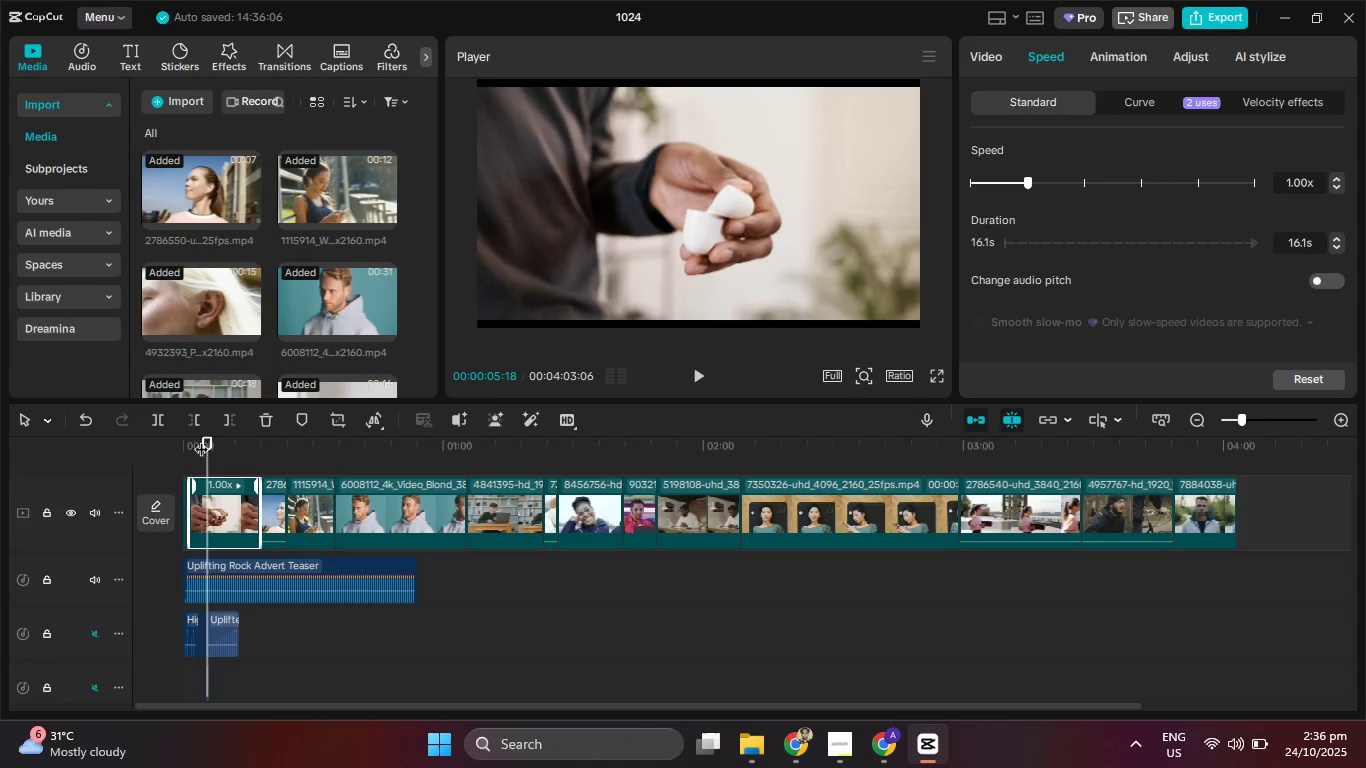 
left_click_drag(start_coordinate=[206, 443], to_coordinate=[92, 450])
 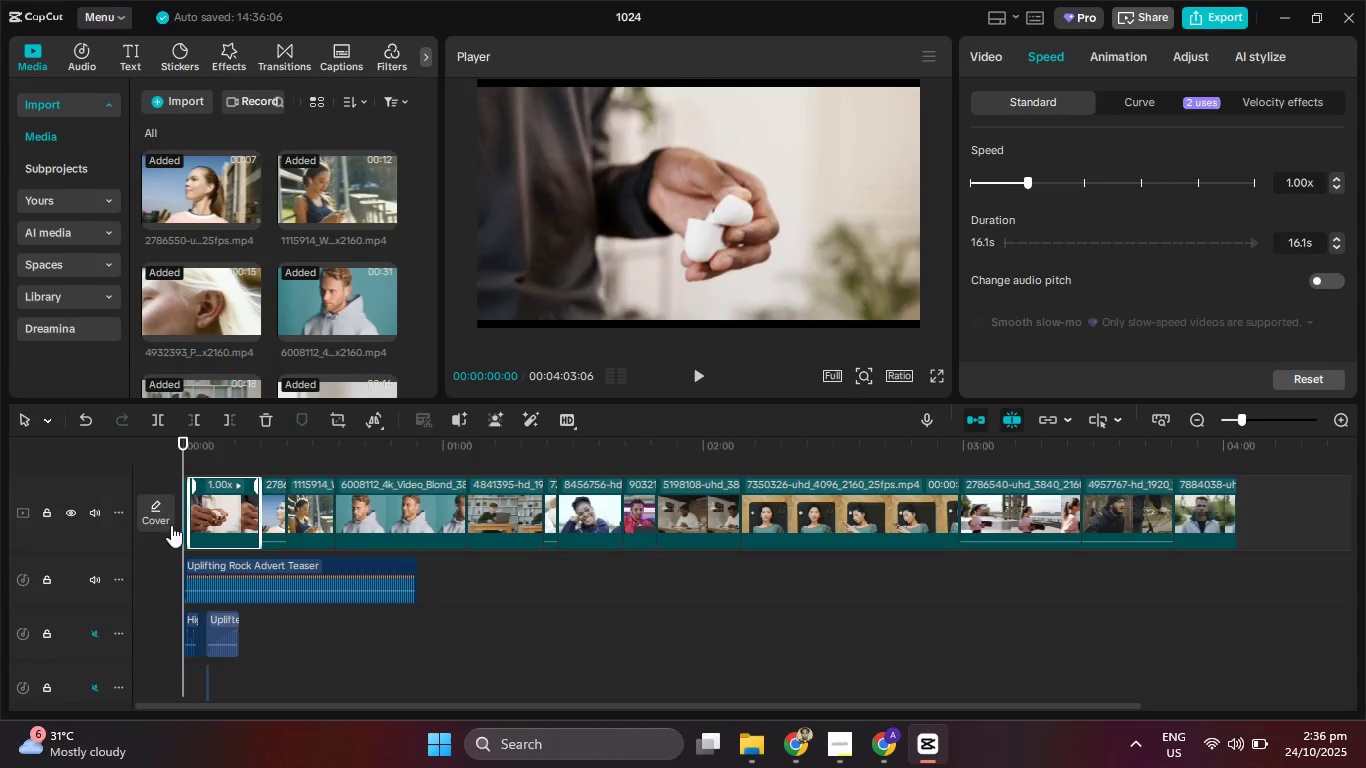 
hold_key(key=ControlLeft, duration=0.46)
 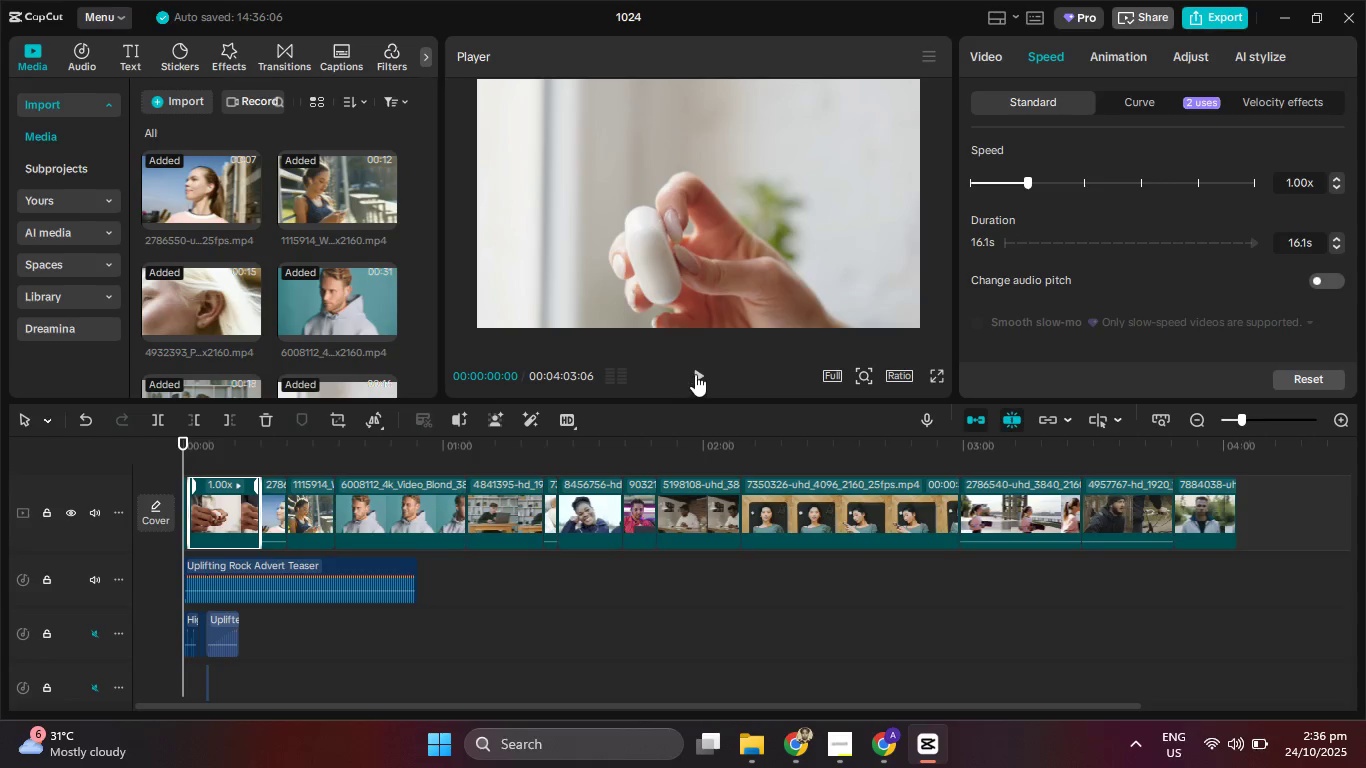 
left_click([695, 374])
 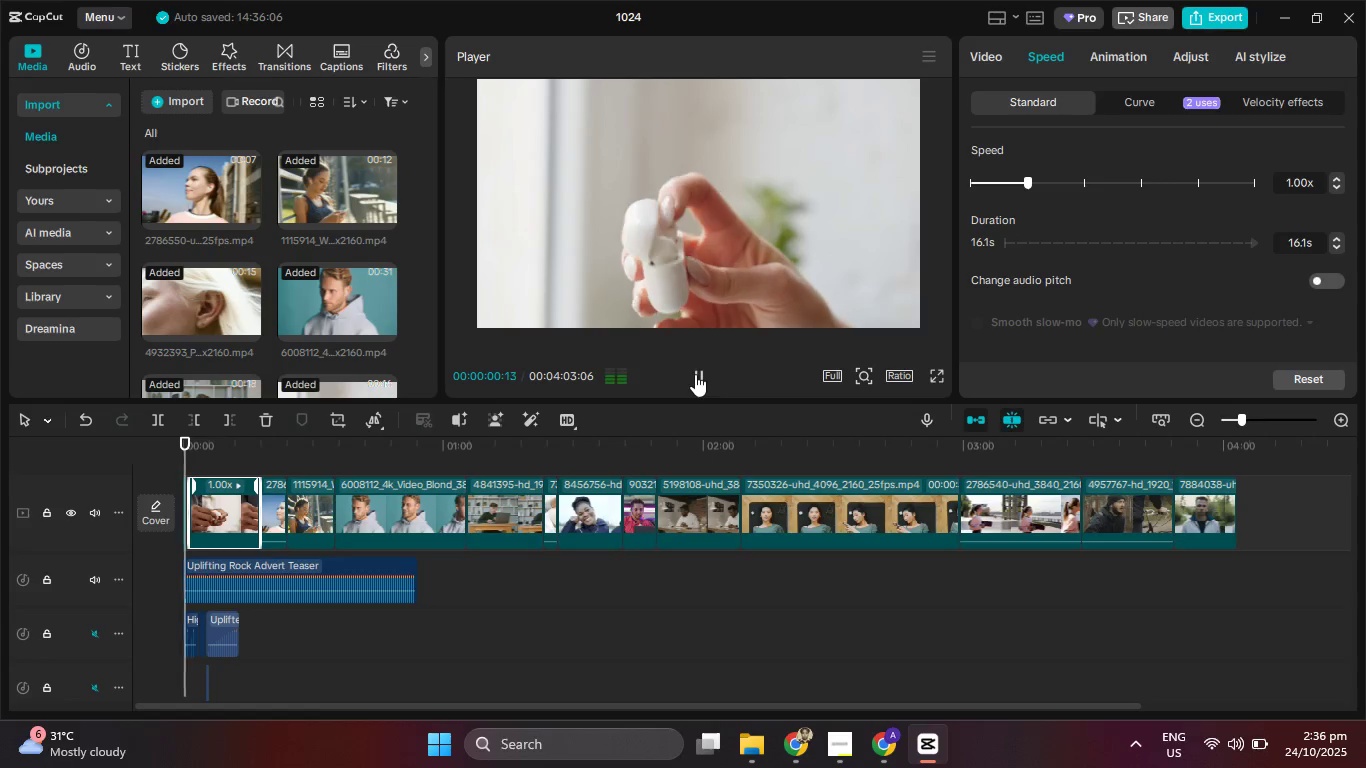 
left_click([695, 374])
 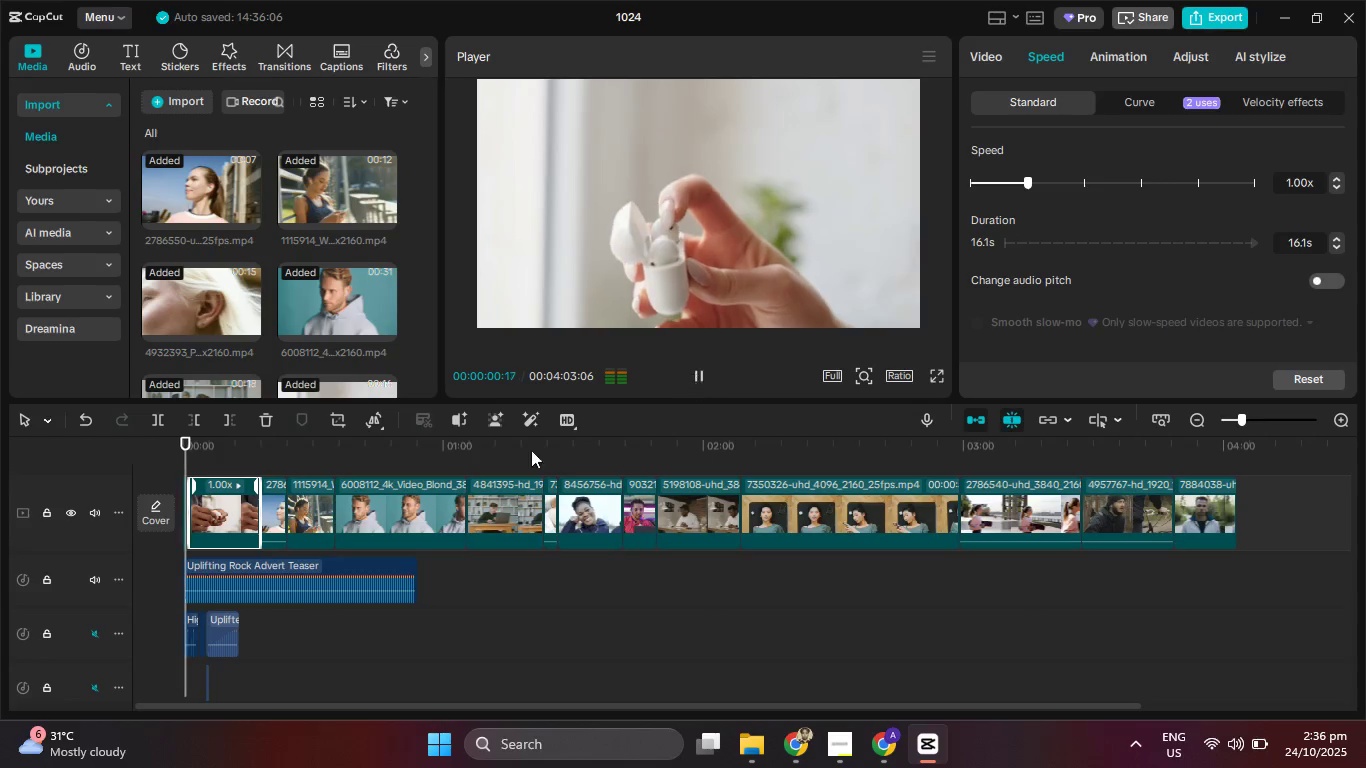 
hold_key(key=ControlLeft, duration=1.53)
scroll: coordinate [333, 524], scroll_direction: up, amount: 39.0
 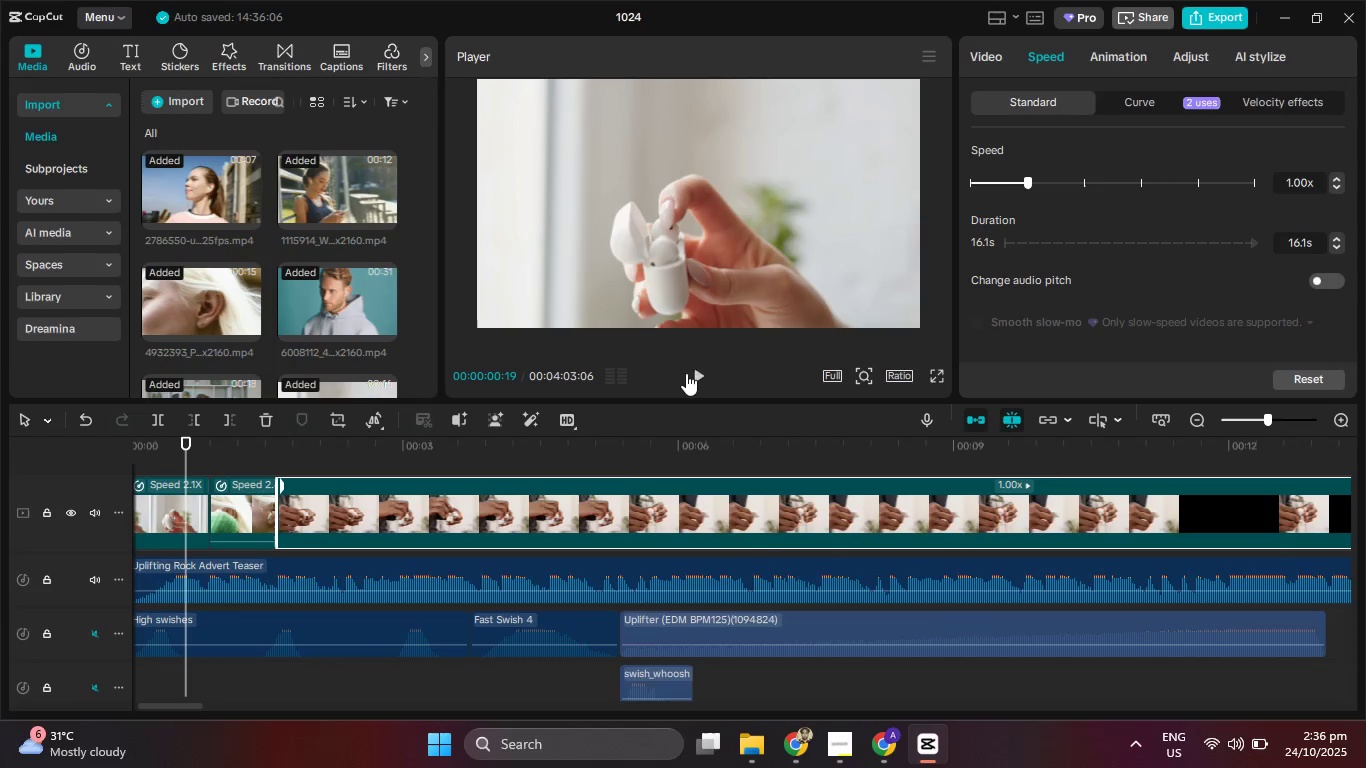 
key(Control+ControlLeft)
 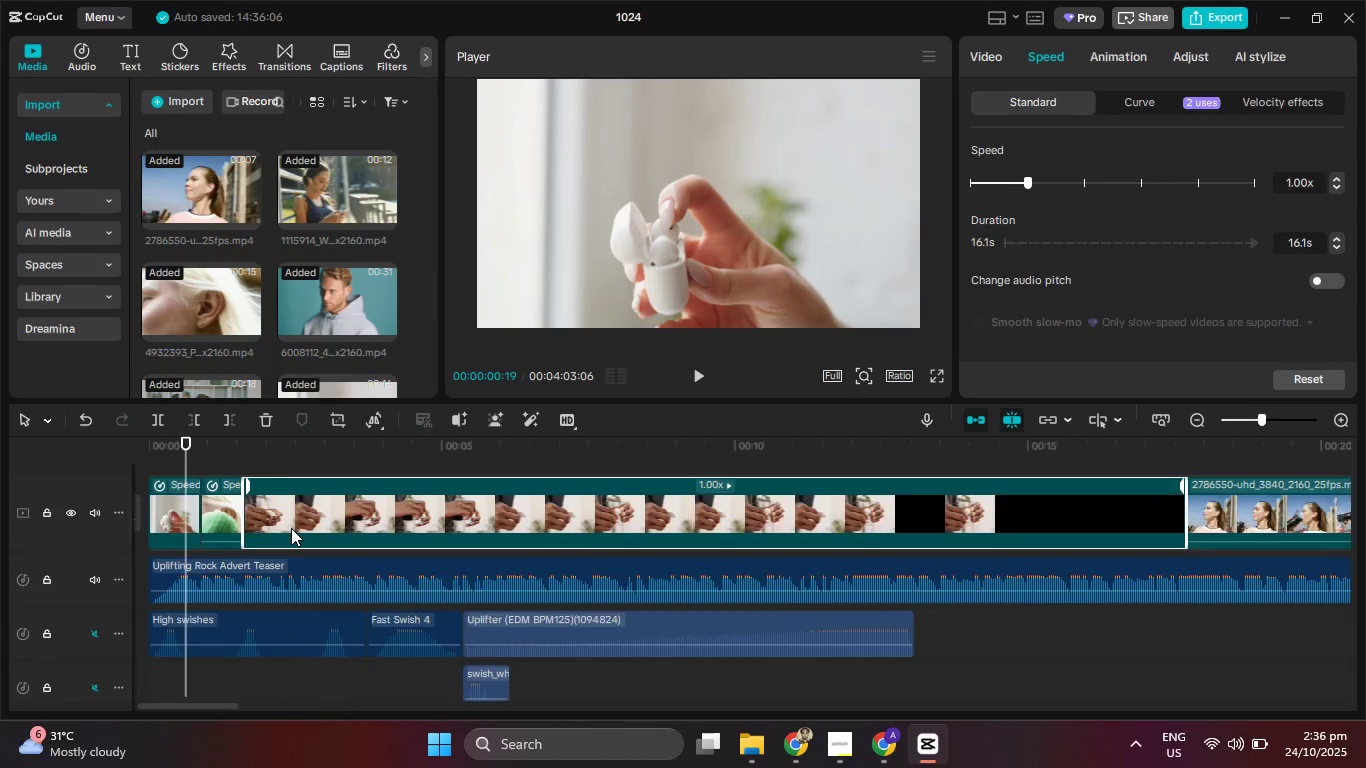 
key(Control+ControlLeft)
 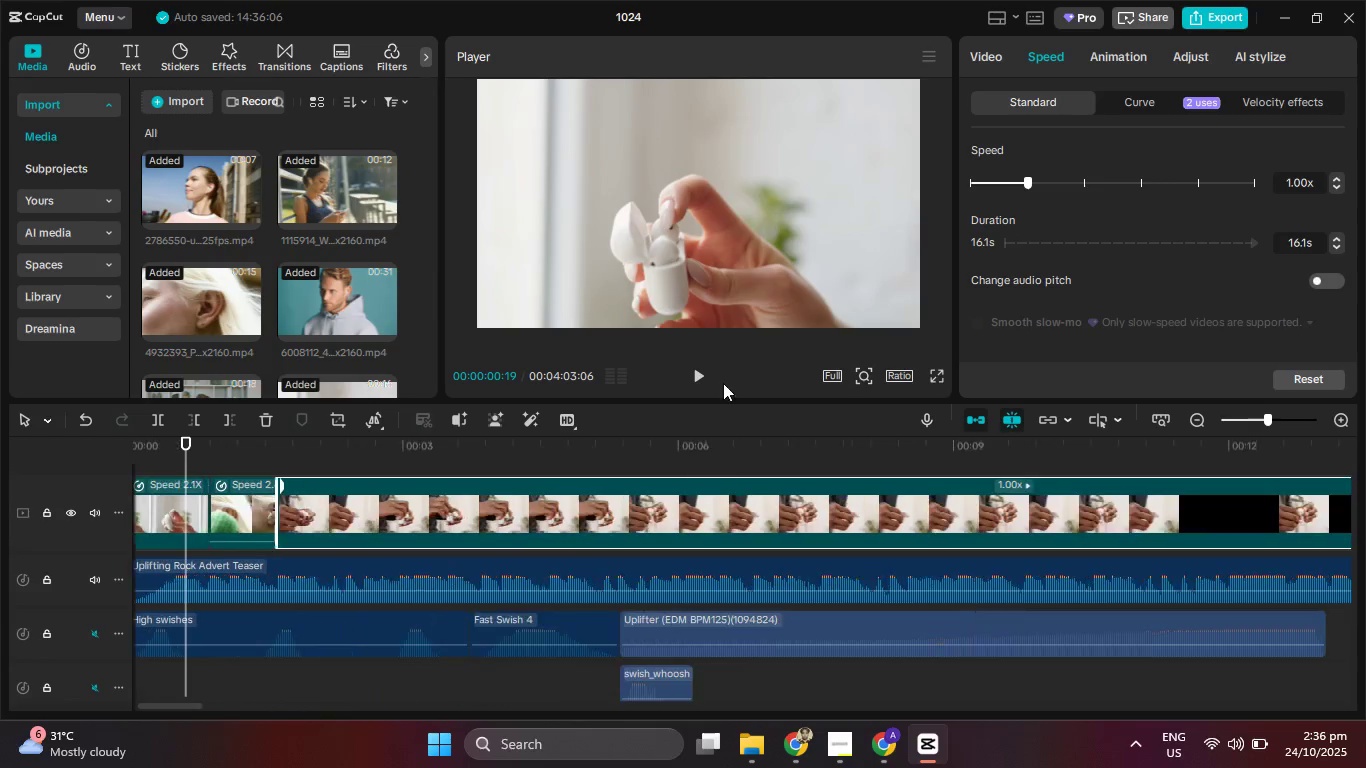 
key(Control+ControlLeft)
 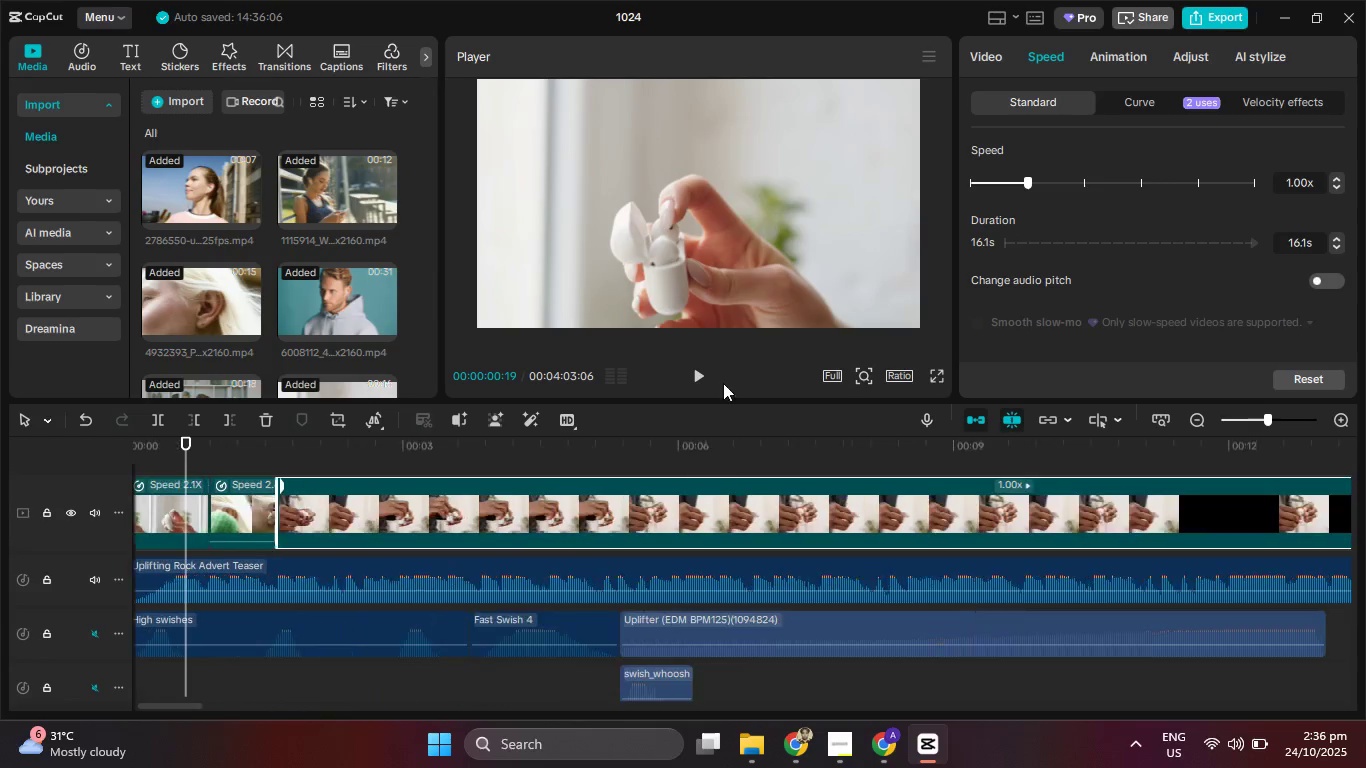 
key(Control+ControlLeft)
 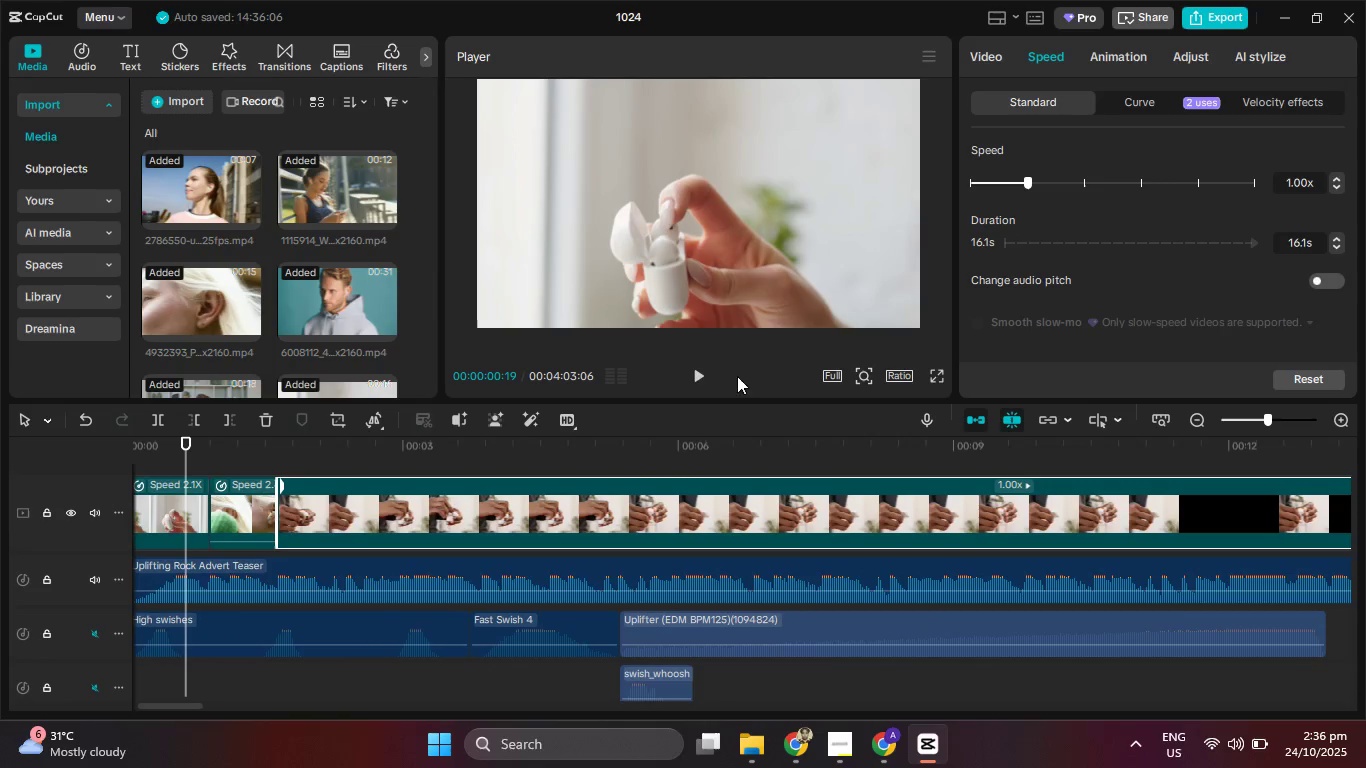 
key(Control+ControlLeft)
 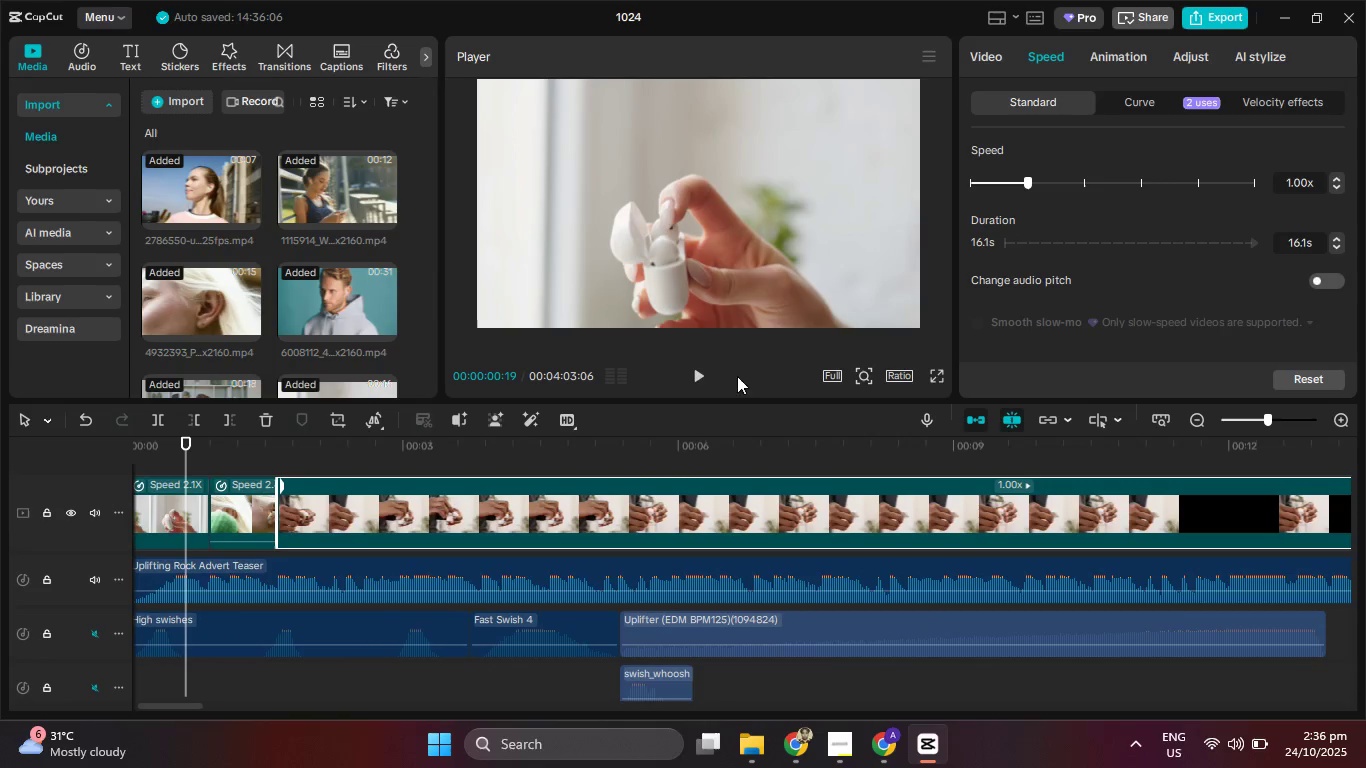 
key(Control+ControlLeft)
 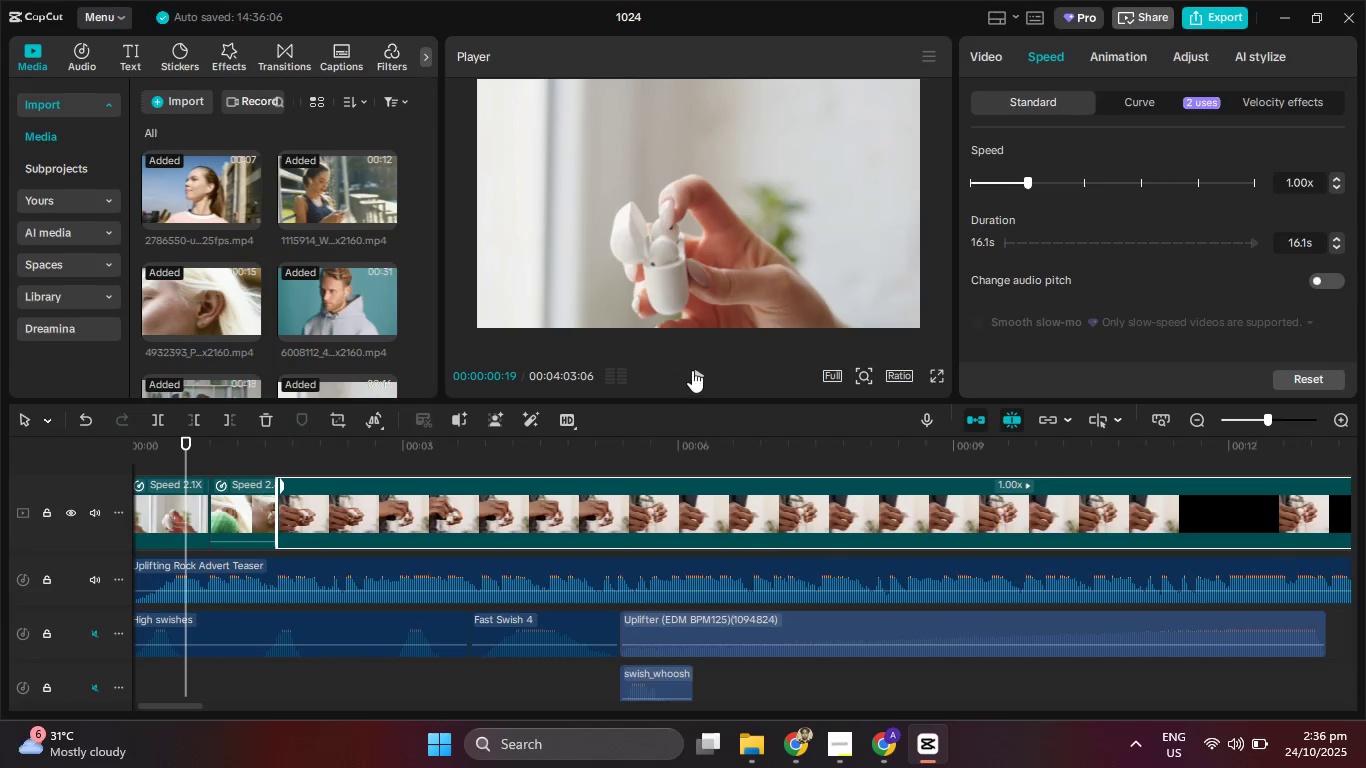 
left_click([692, 370])
 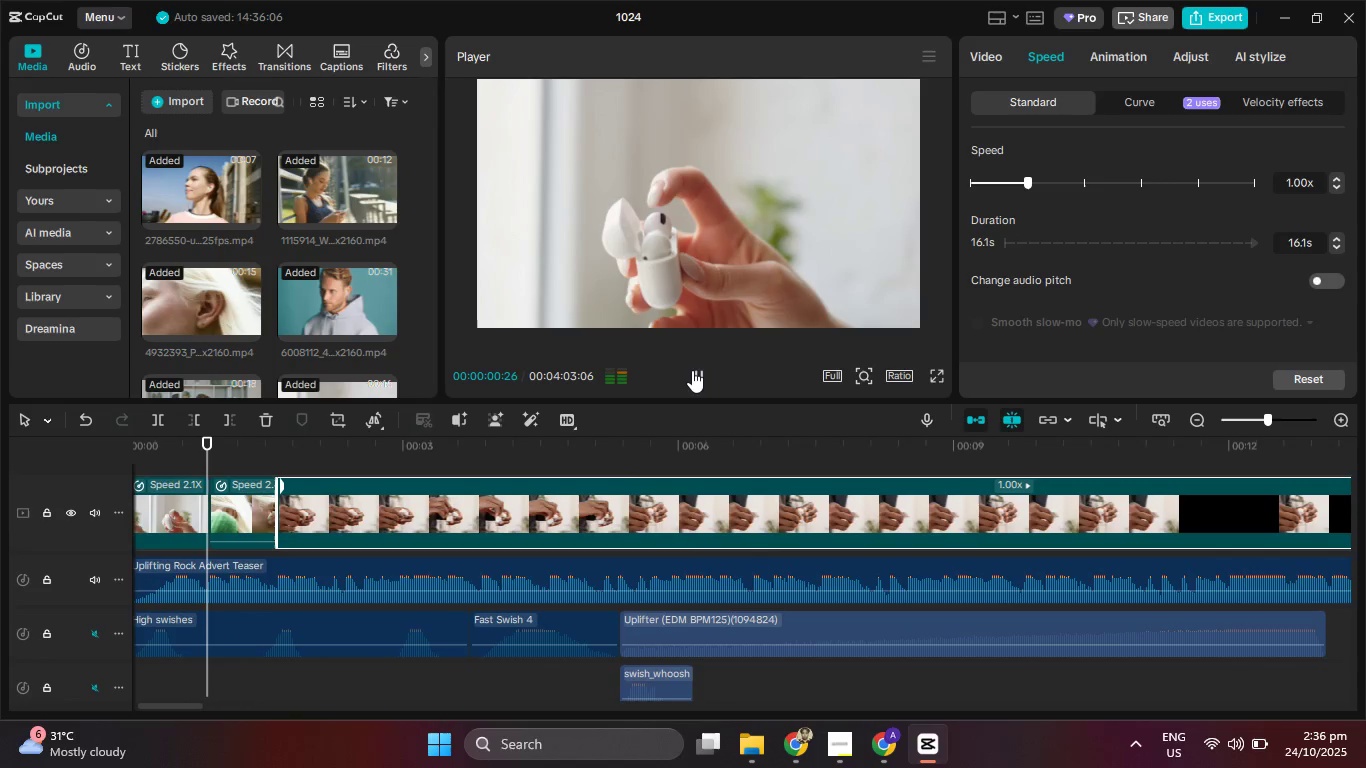 
left_click([692, 370])
 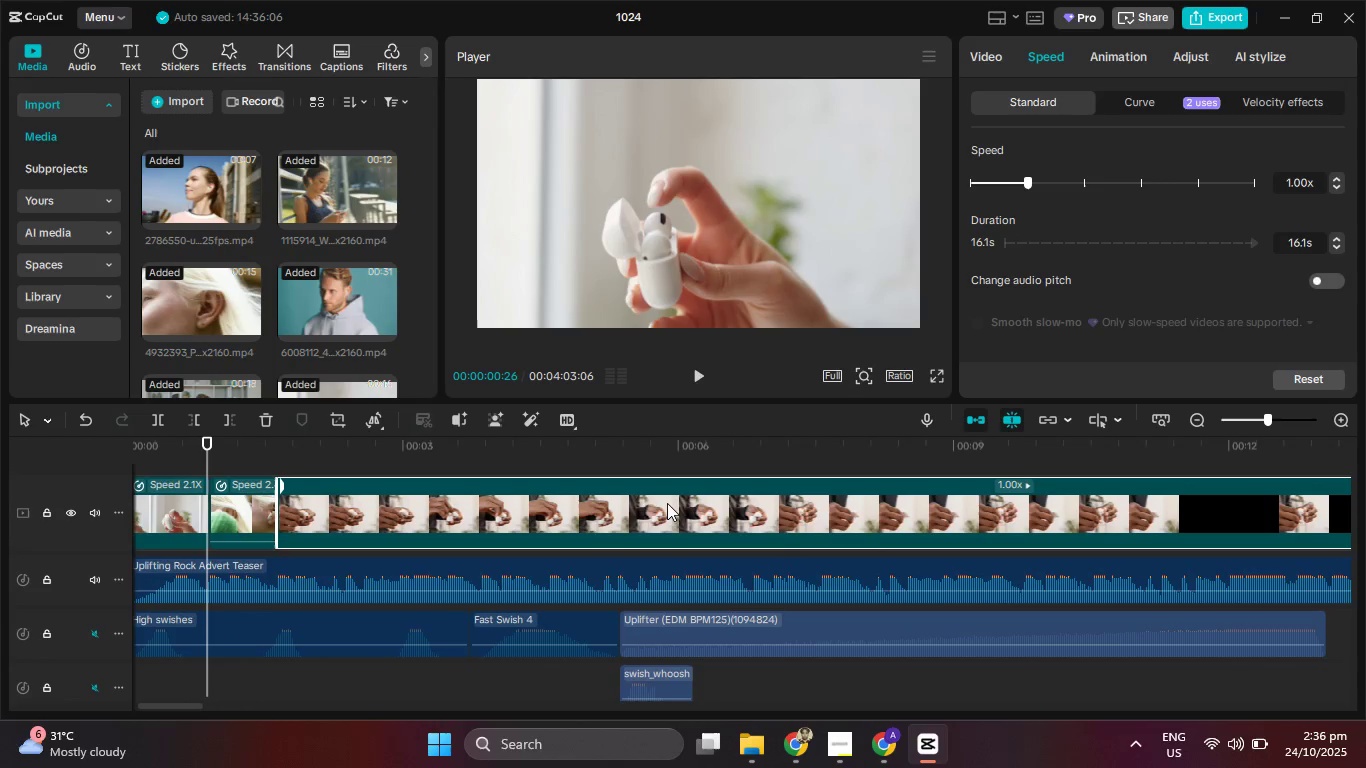 
left_click_drag(start_coordinate=[658, 503], to_coordinate=[230, 509])
 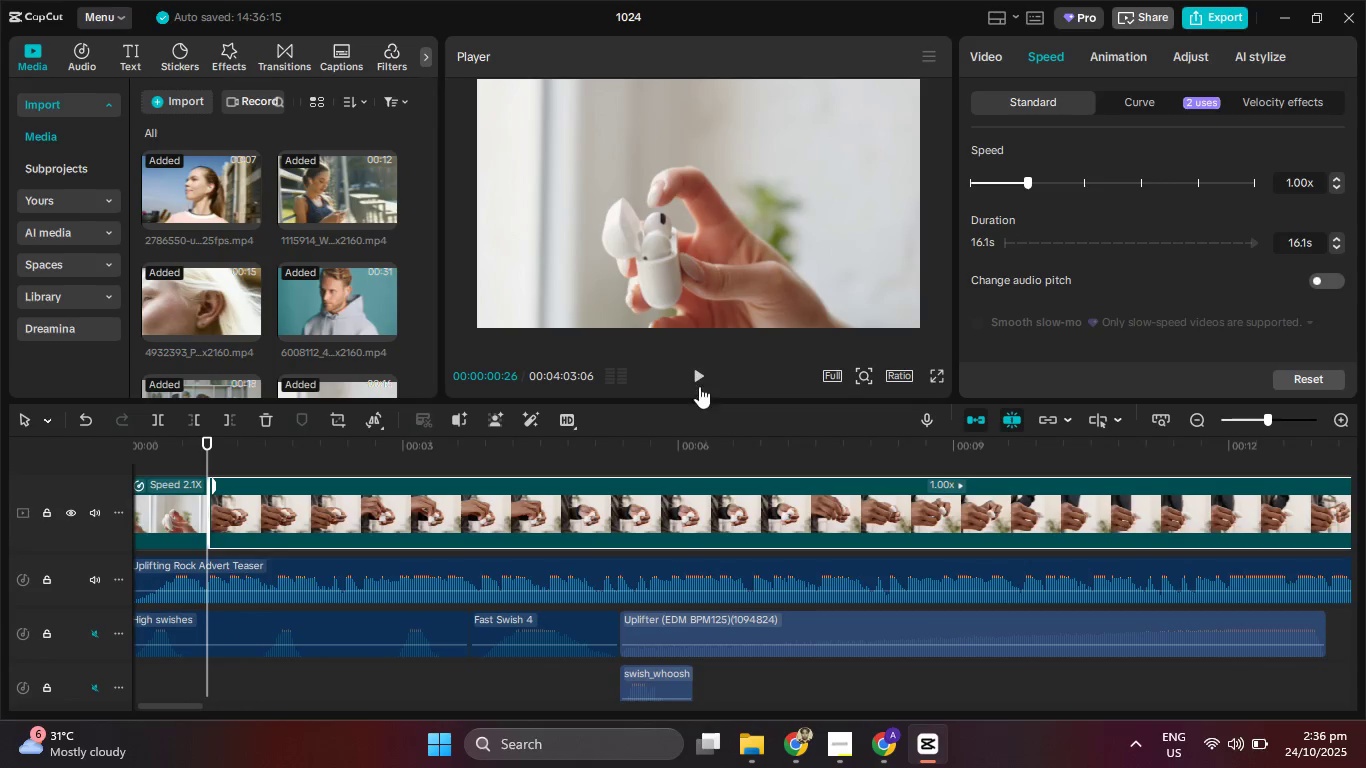 
left_click([693, 368])
 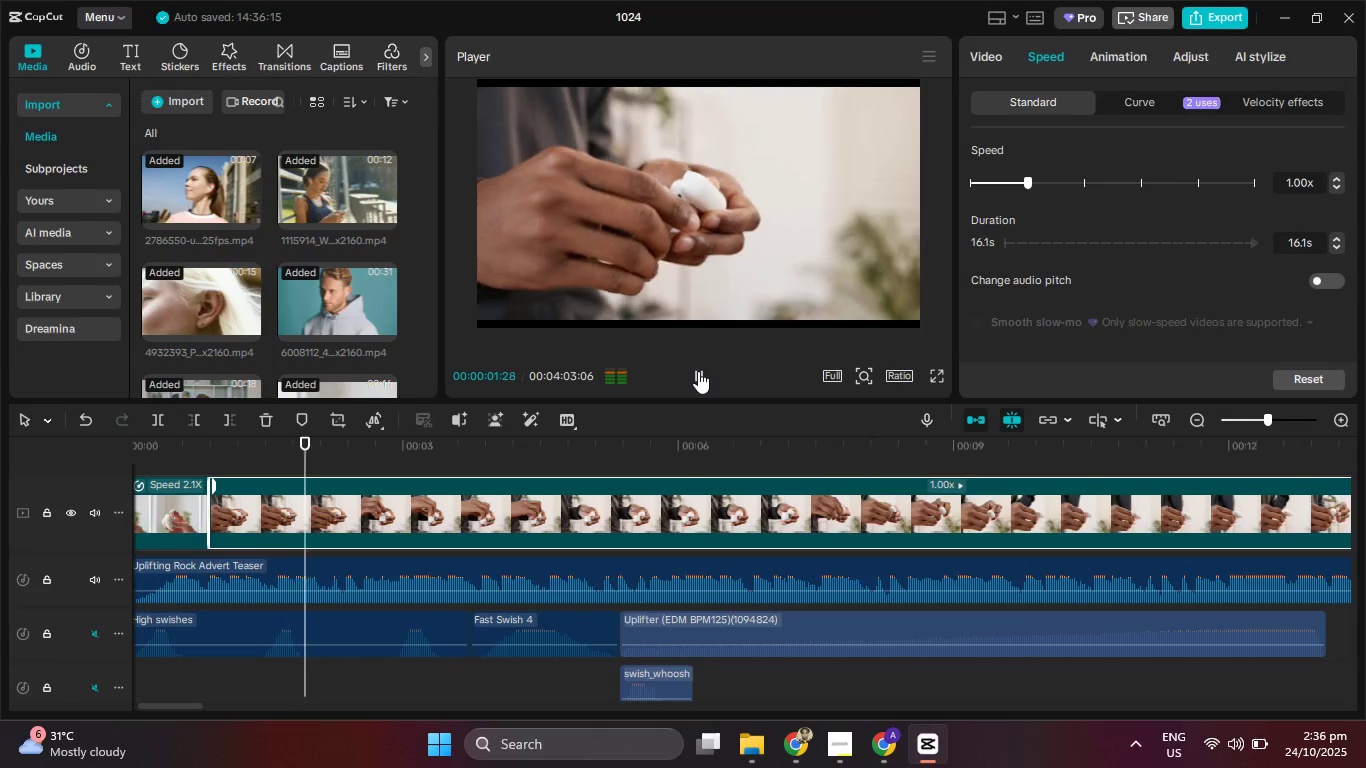 
left_click([698, 371])
 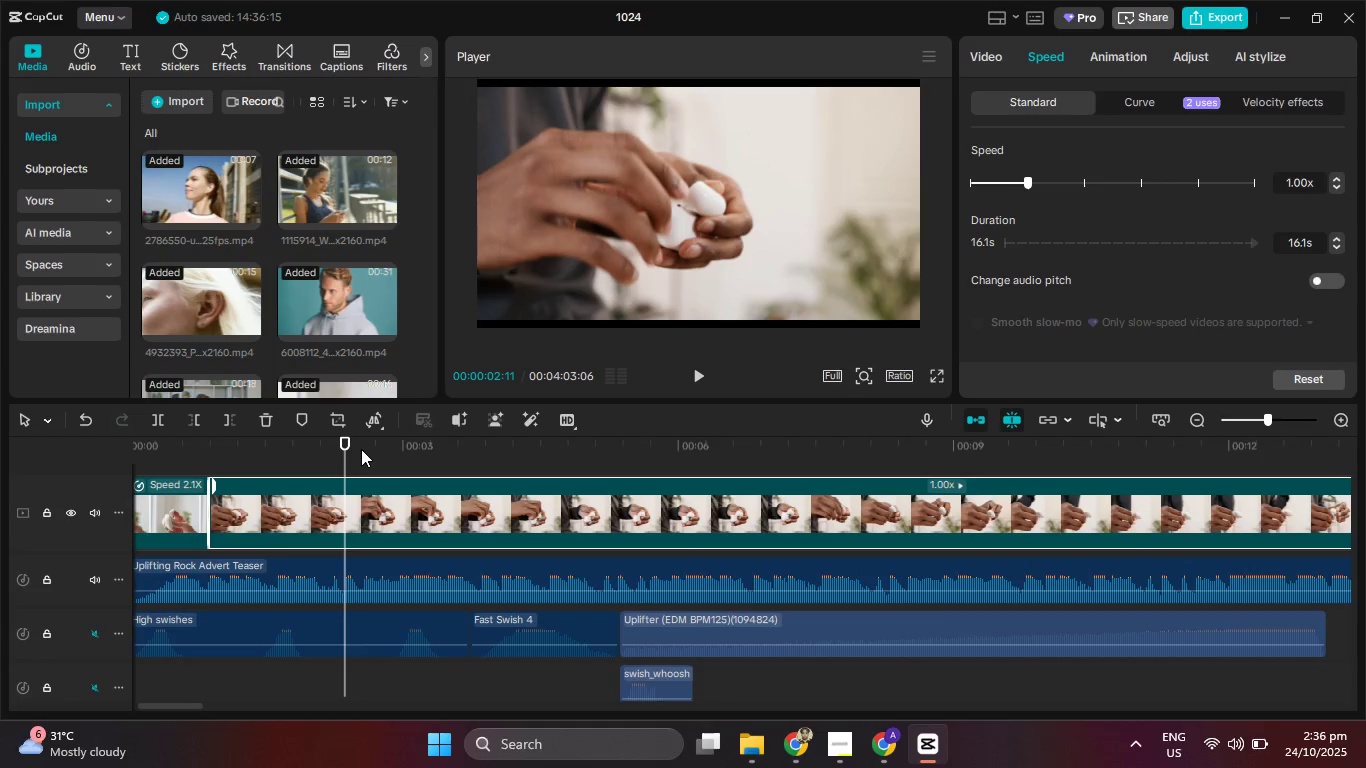 
left_click_drag(start_coordinate=[344, 454], to_coordinate=[465, 537])
 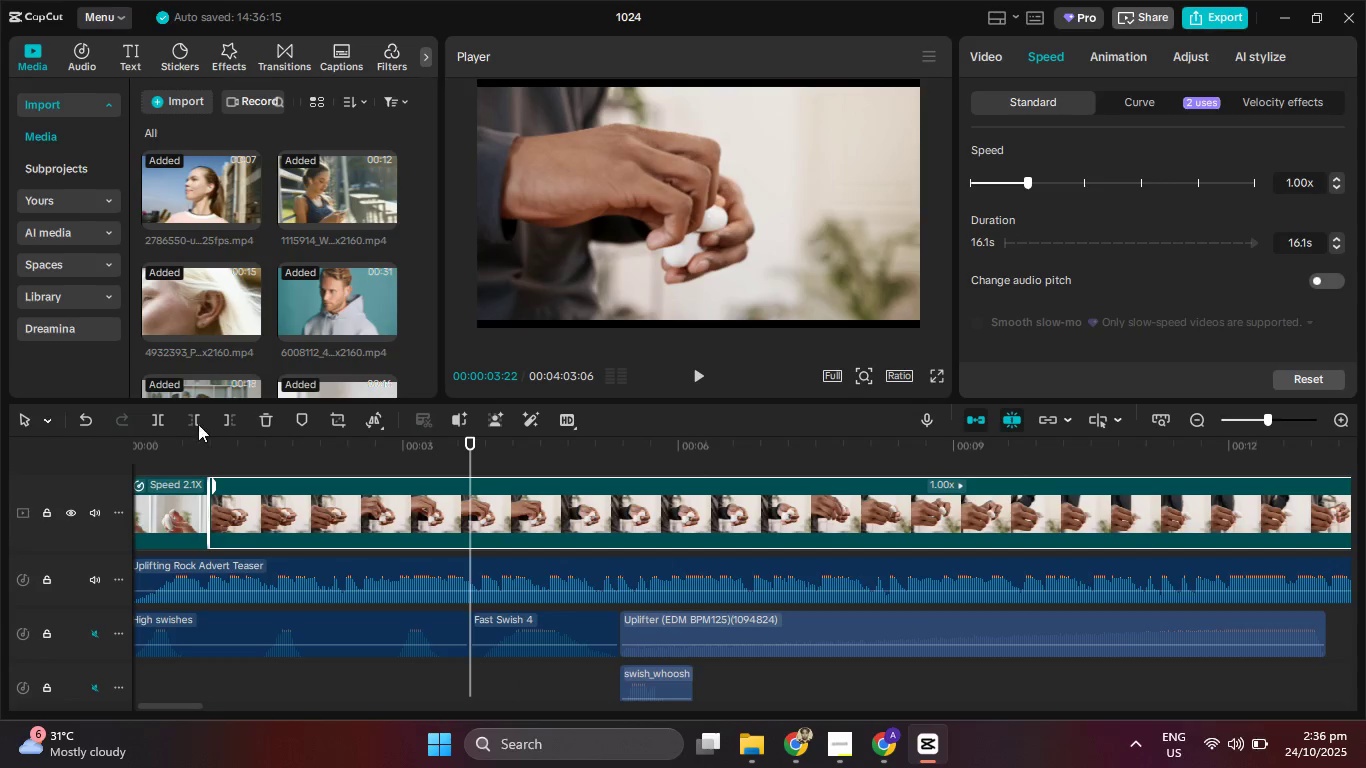 
left_click([198, 421])
 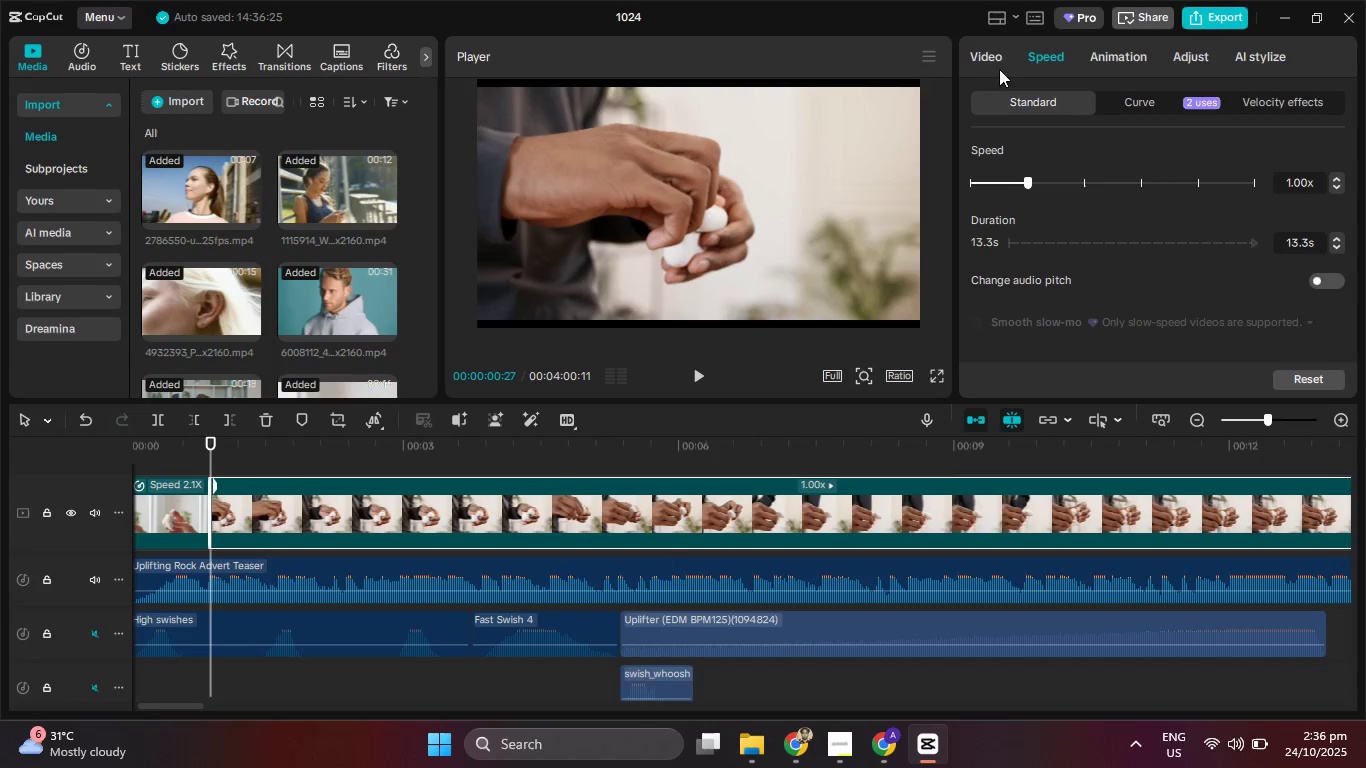 
left_click([988, 64])
 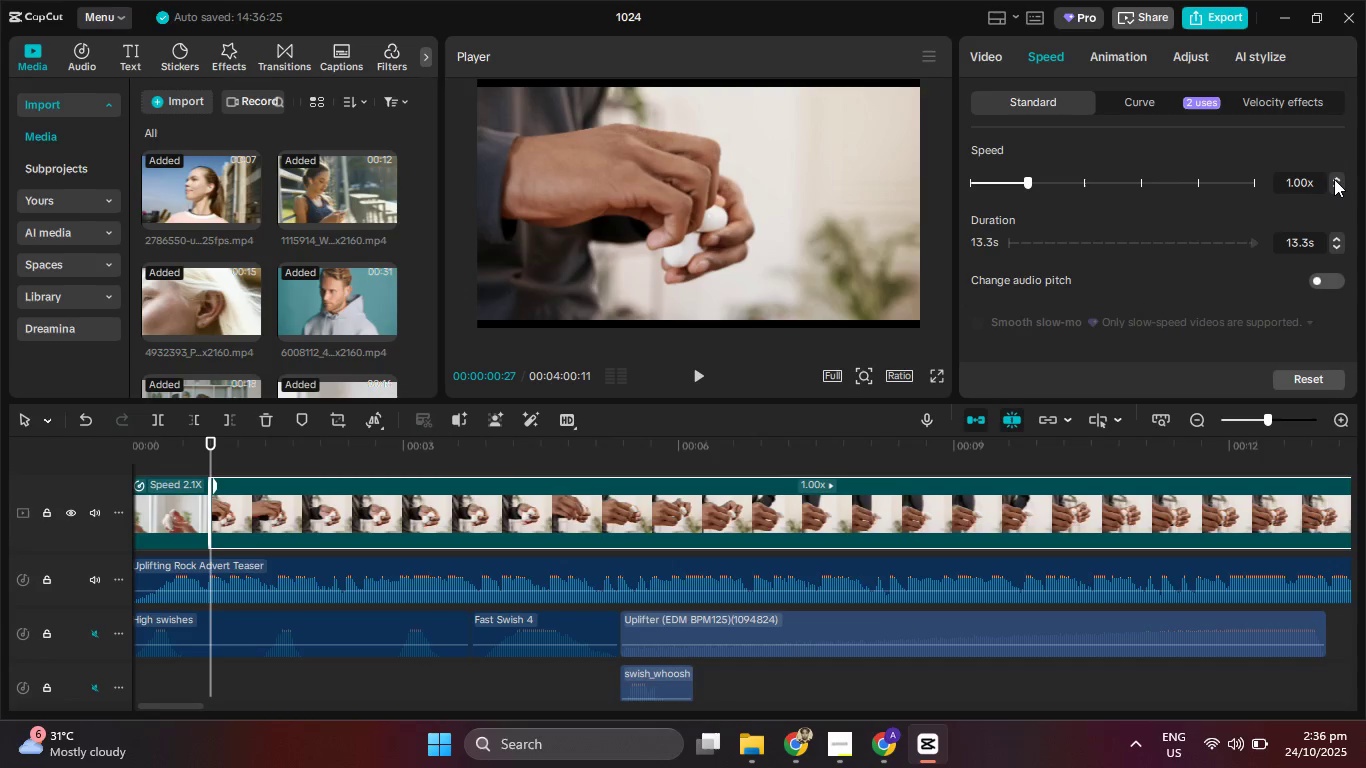 
double_click([1335, 180])
 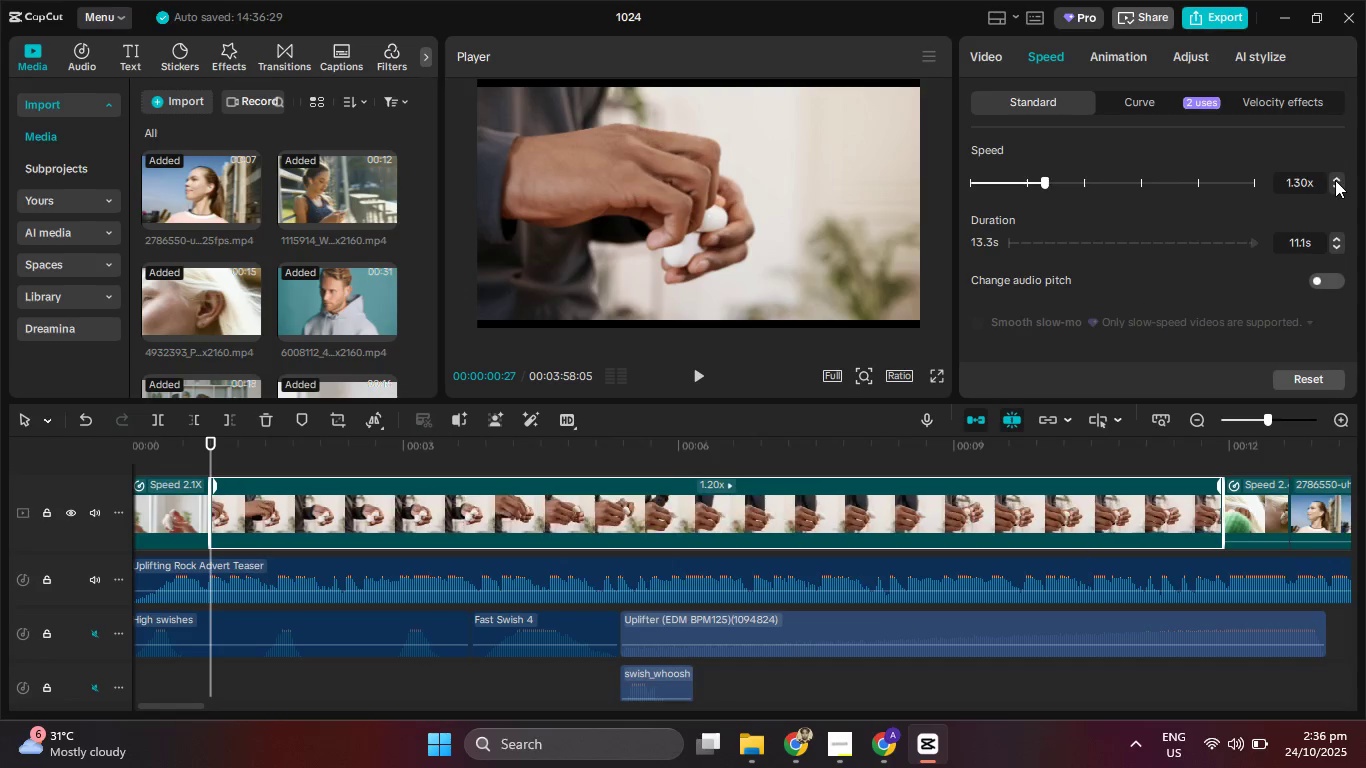 
triple_click([1335, 180])
 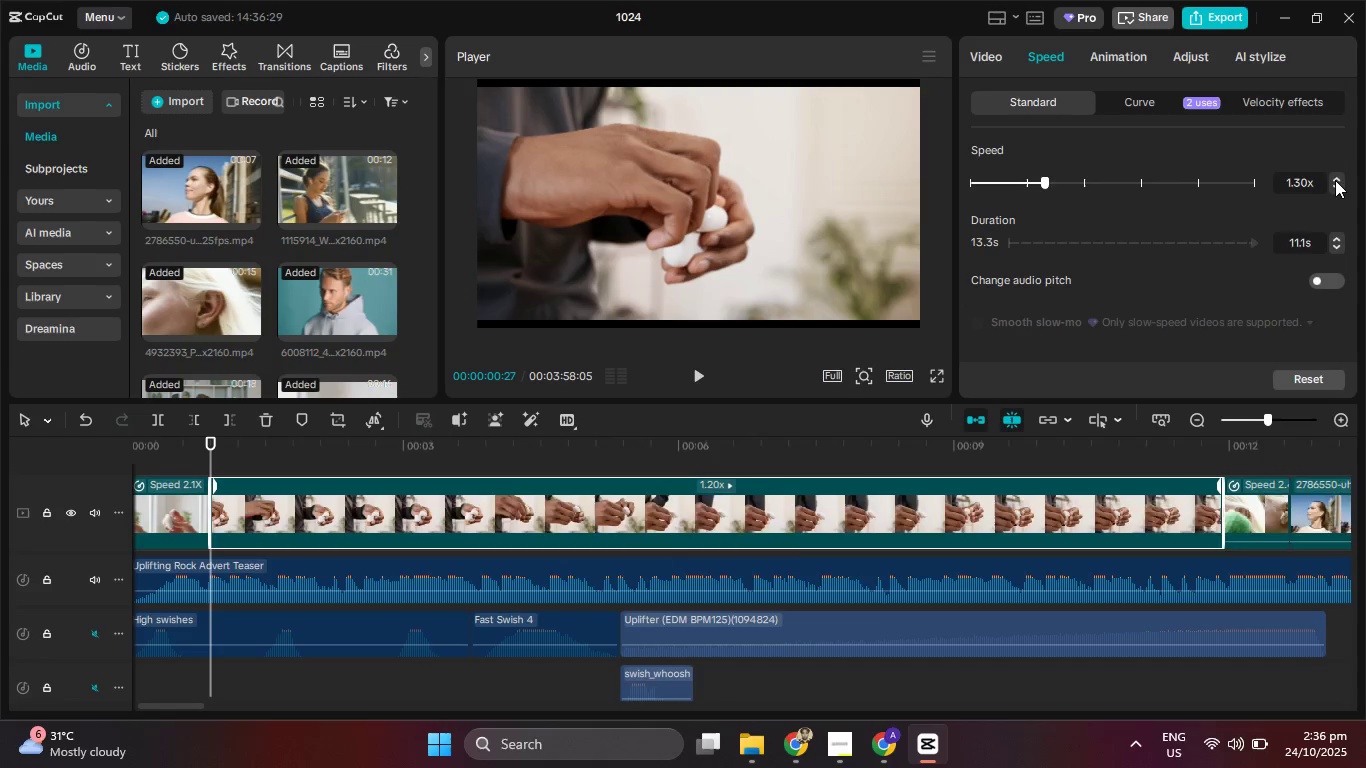 
triple_click([1335, 180])
 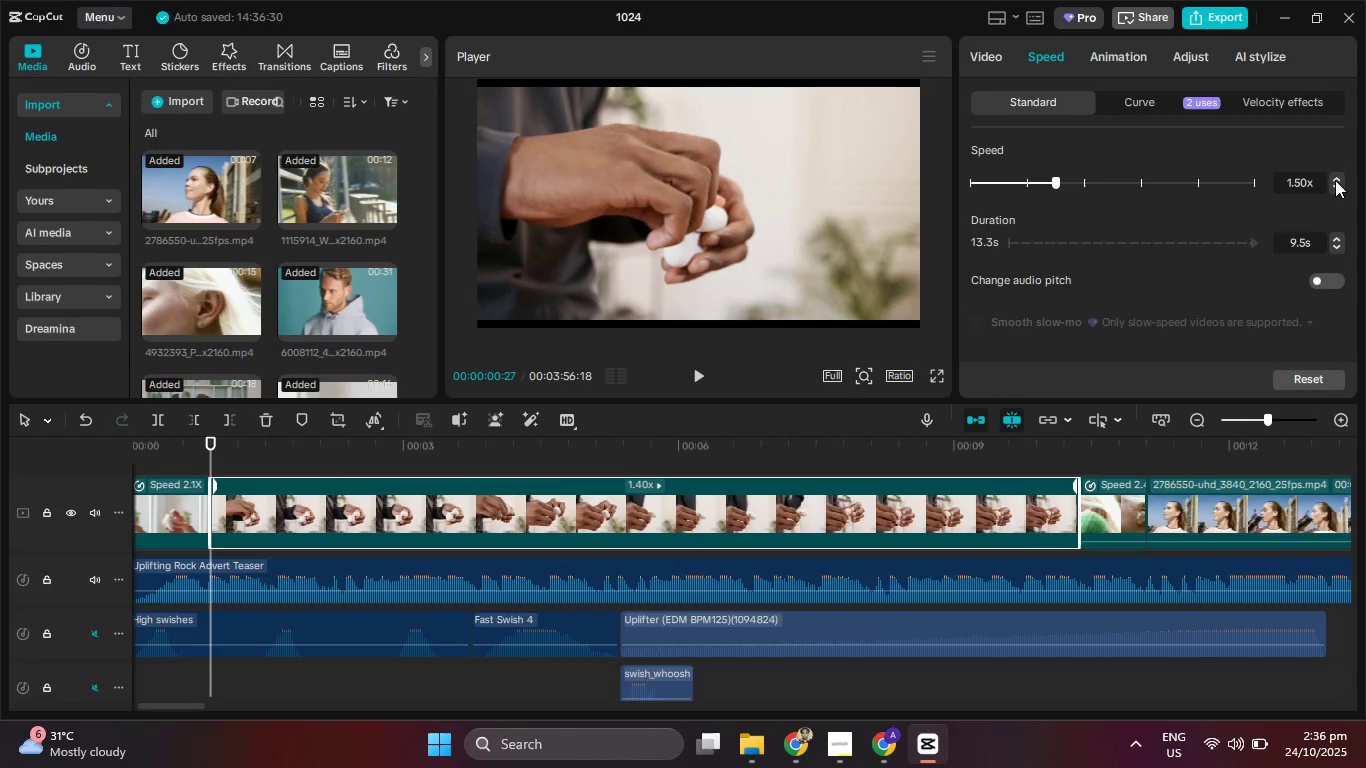 
triple_click([1335, 180])
 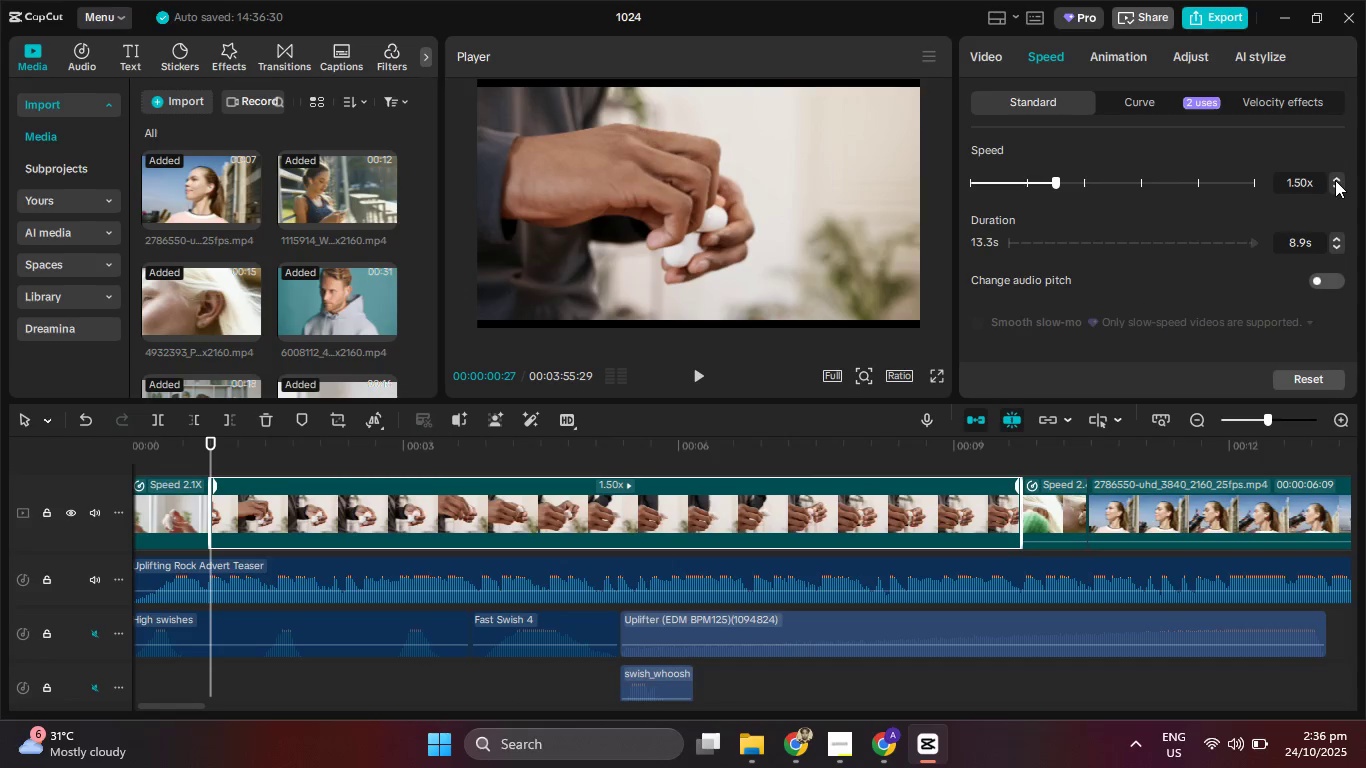 
left_click([1335, 180])
 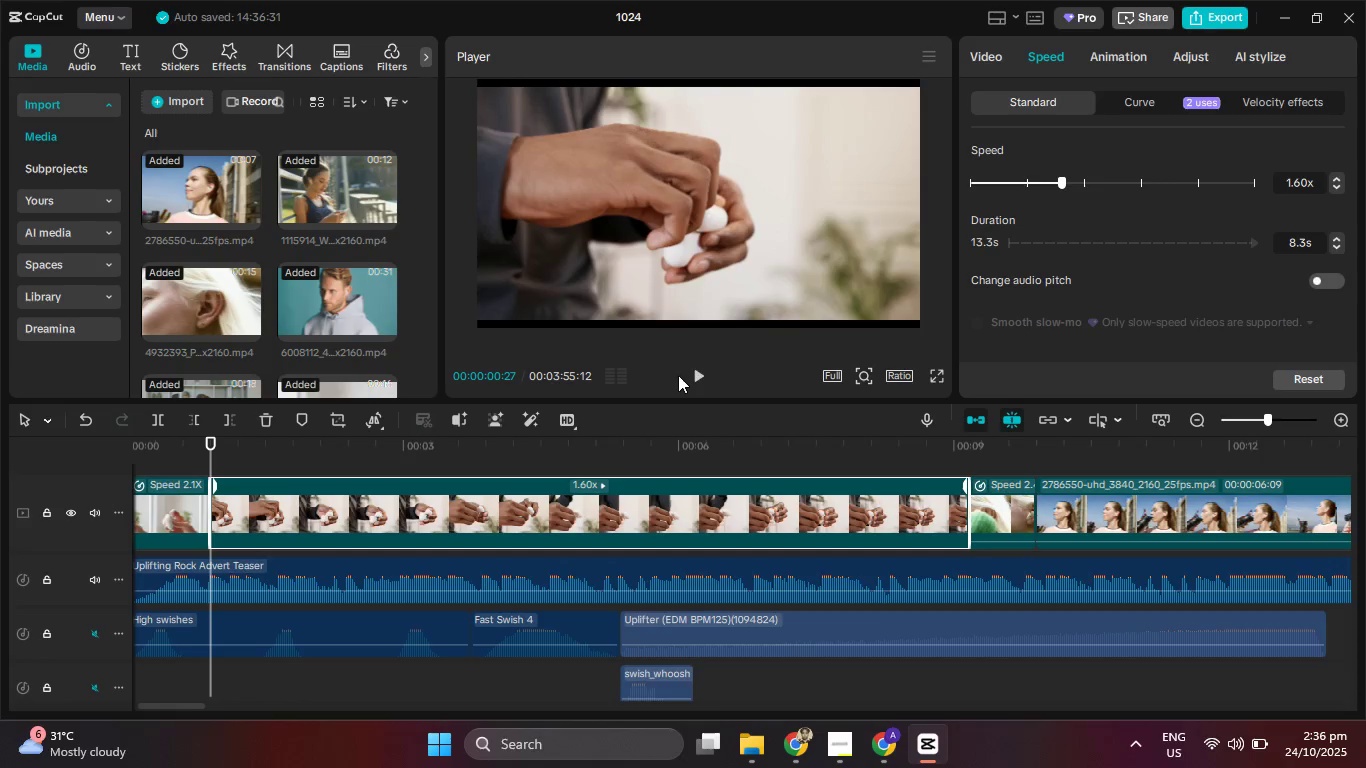 
left_click([692, 374])
 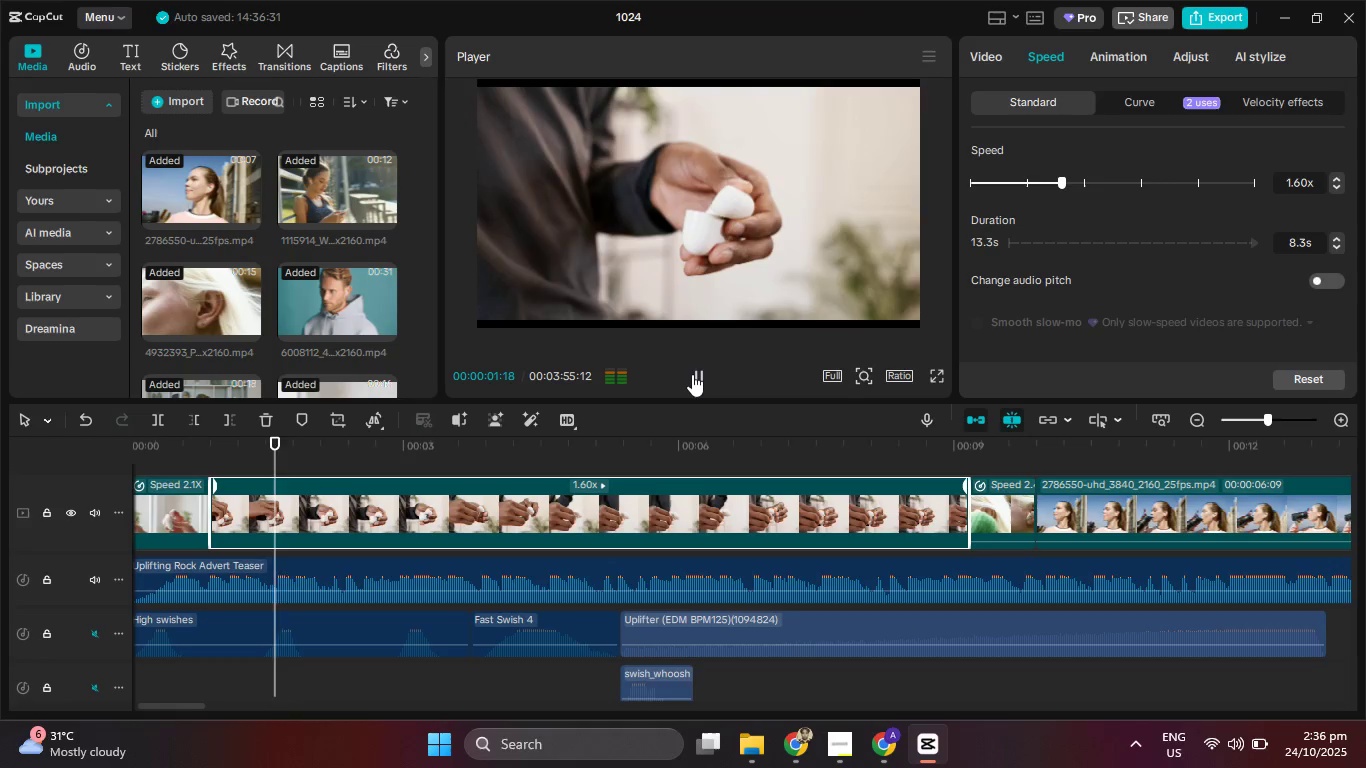 
left_click([692, 374])
 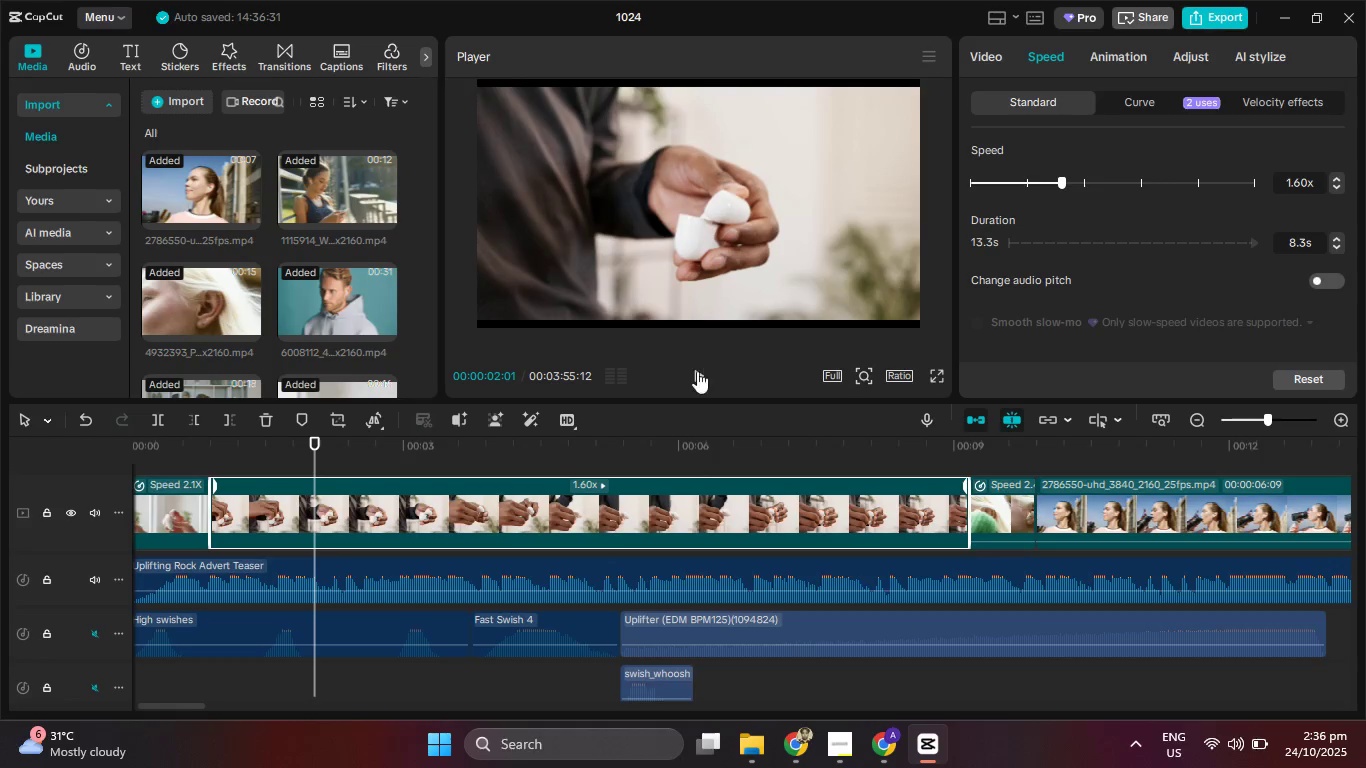 
left_click([695, 377])
 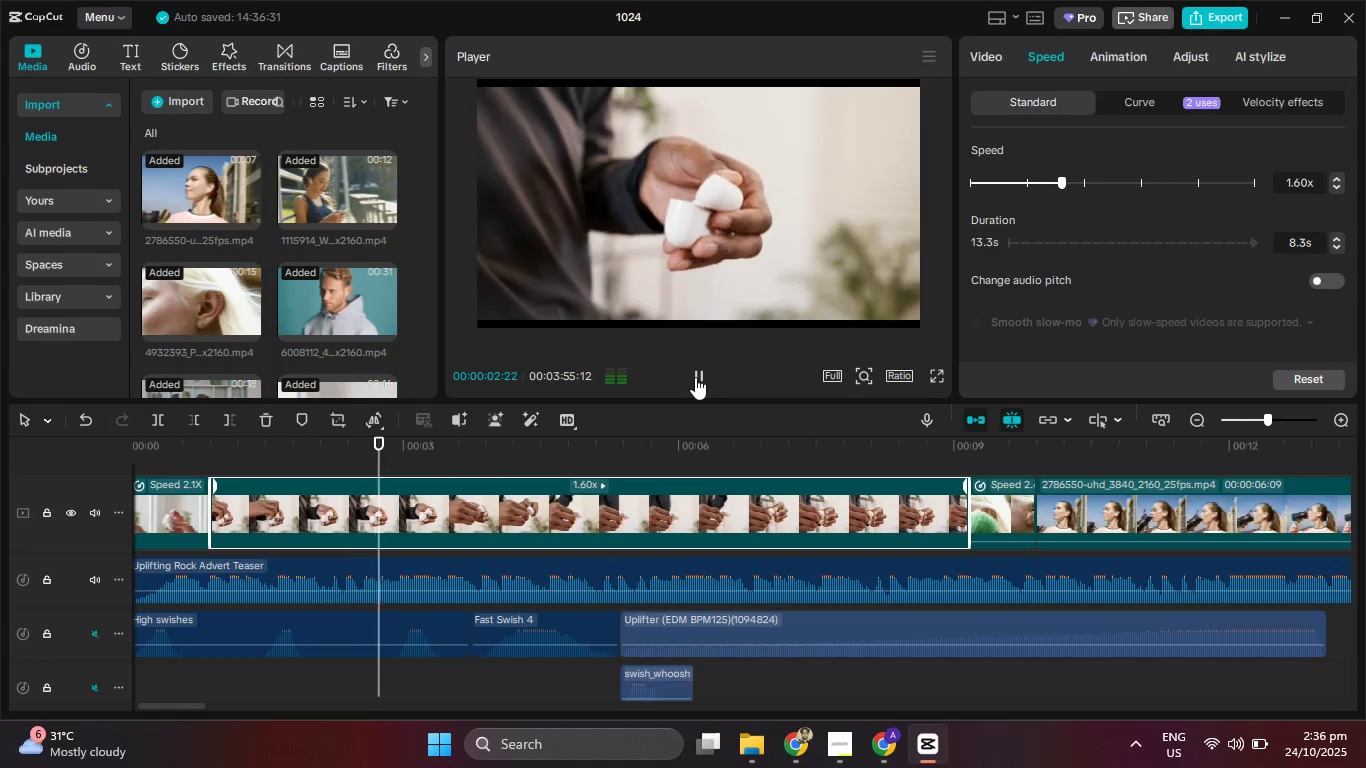 
left_click_drag(start_coordinate=[695, 377], to_coordinate=[687, 380])
 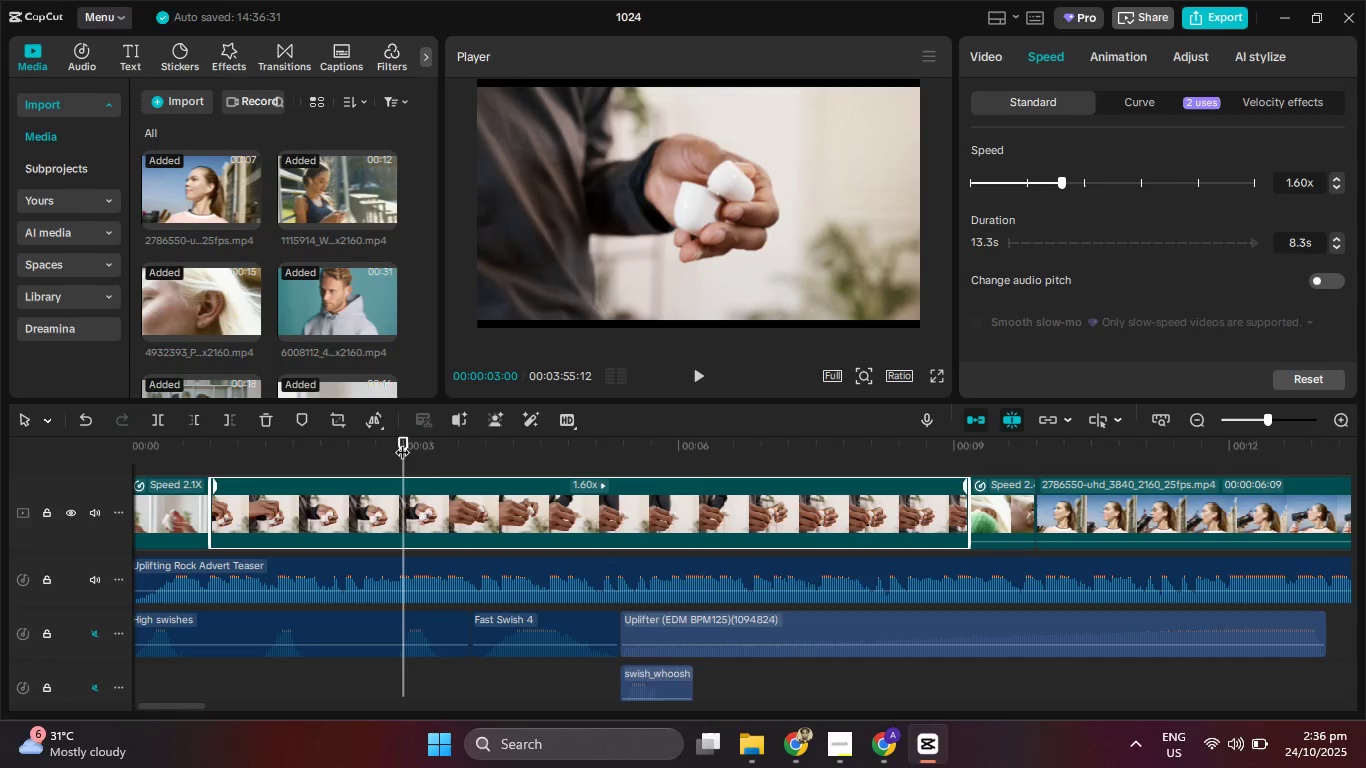 
left_click_drag(start_coordinate=[402, 442], to_coordinate=[364, 449])
 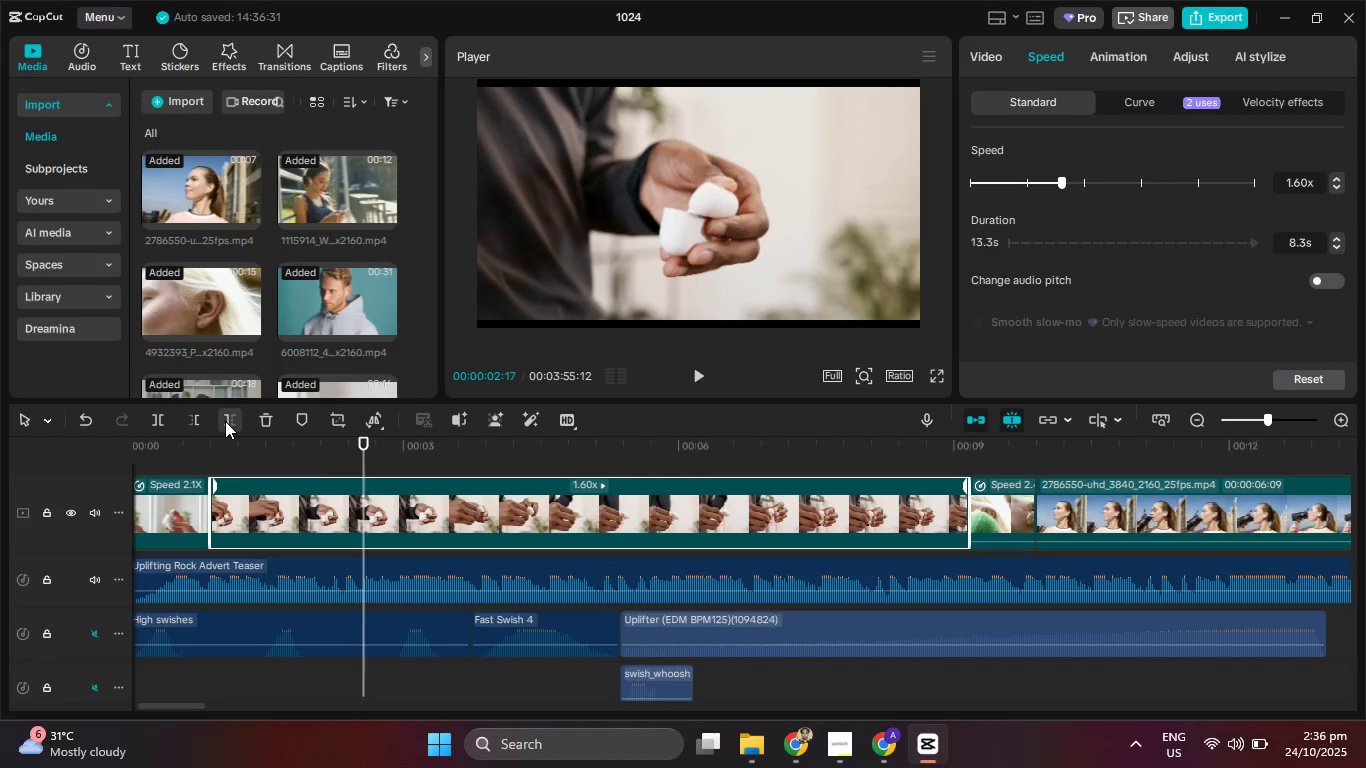 
left_click([225, 421])
 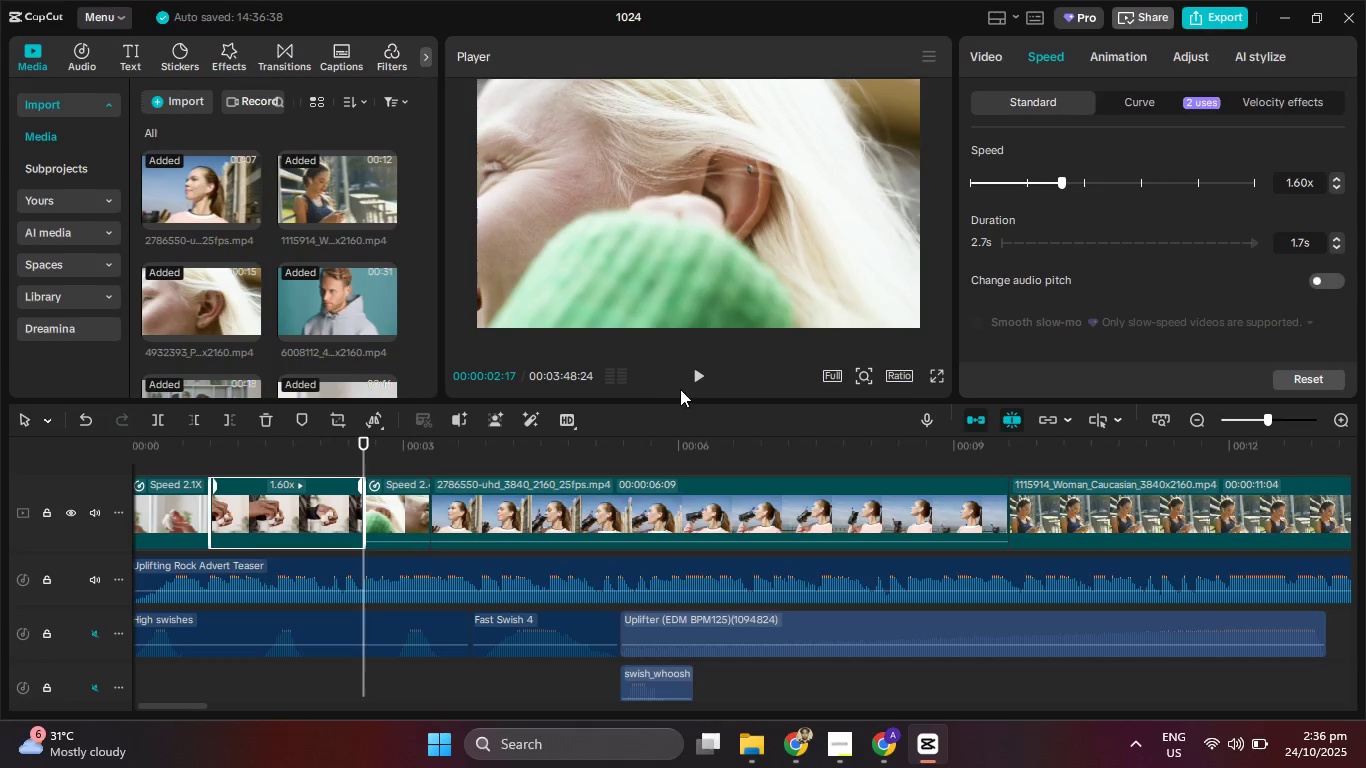 
left_click([703, 378])
 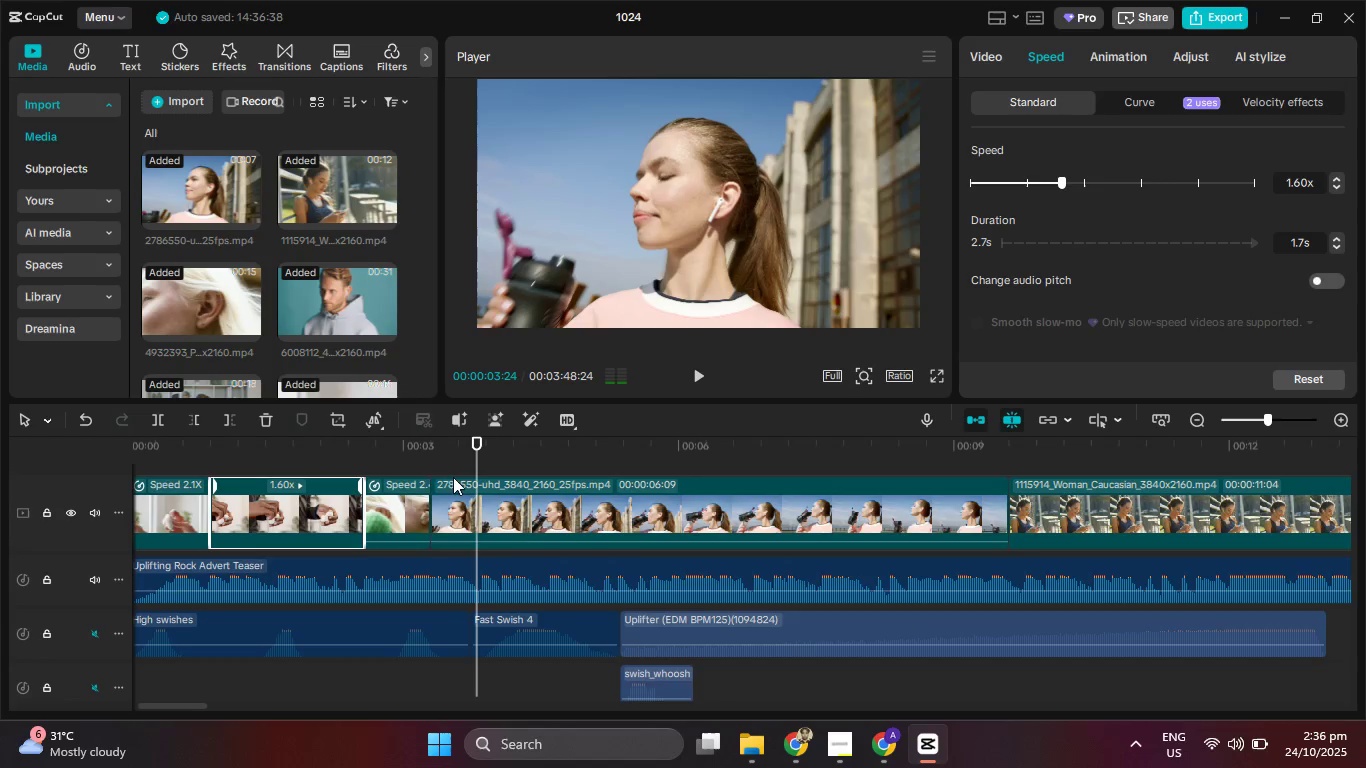 
left_click([420, 497])
 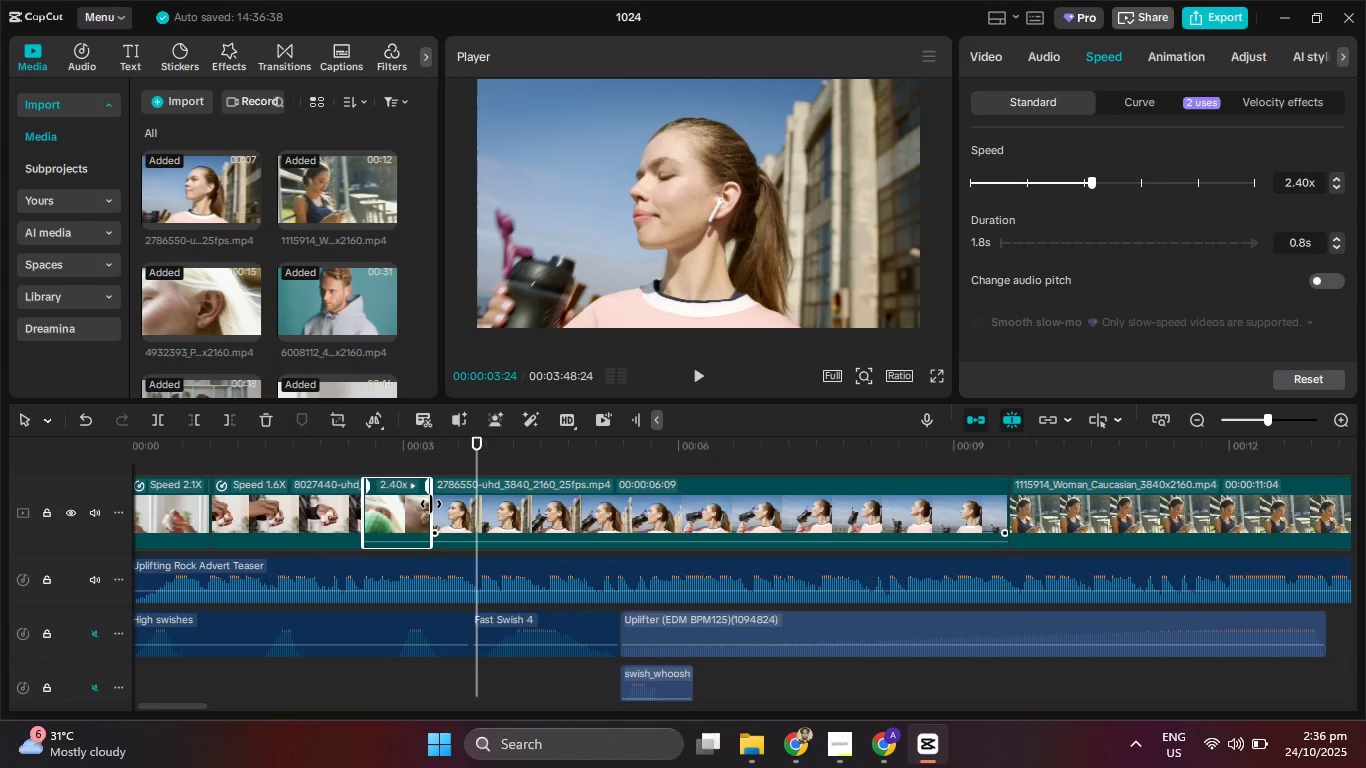 
left_click_drag(start_coordinate=[431, 504], to_coordinate=[440, 507])
 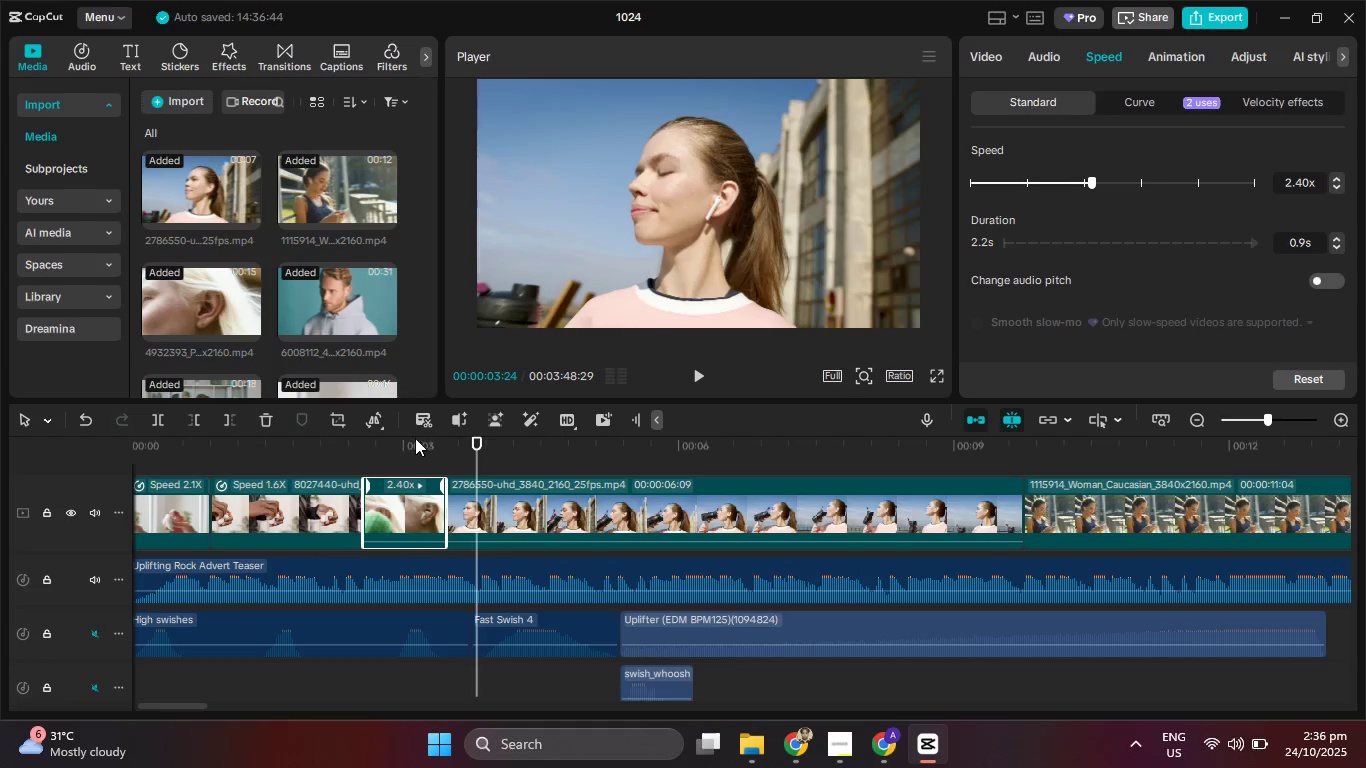 
left_click_drag(start_coordinate=[416, 438], to_coordinate=[343, 445])
 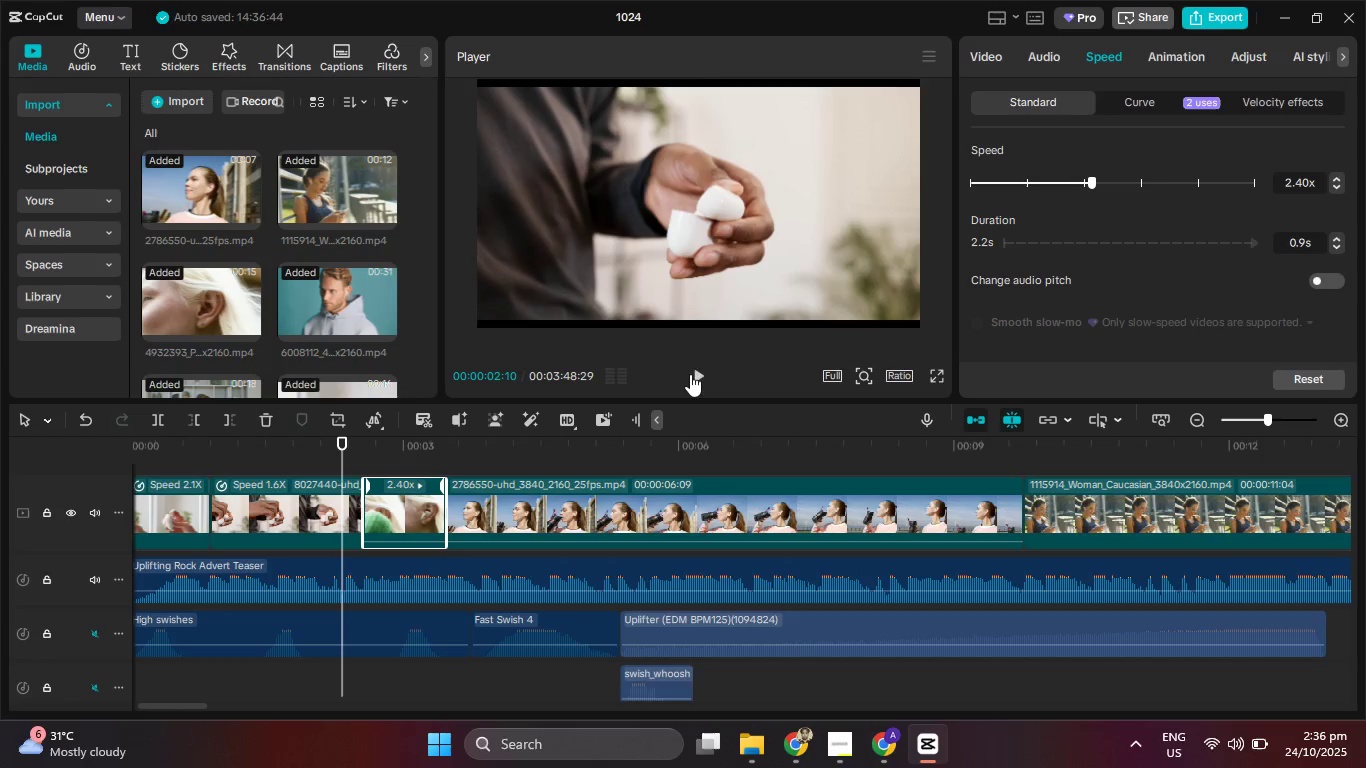 
left_click([700, 375])
 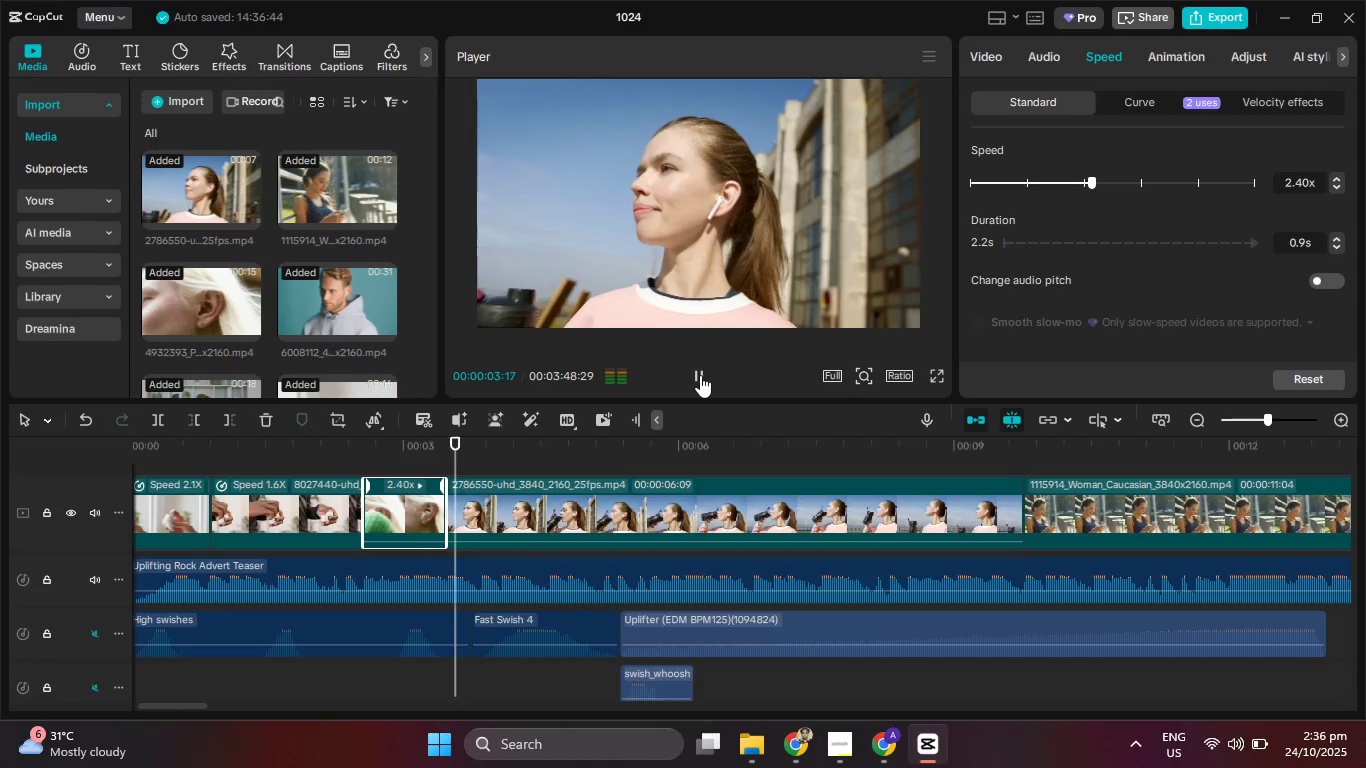 
left_click([700, 375])
 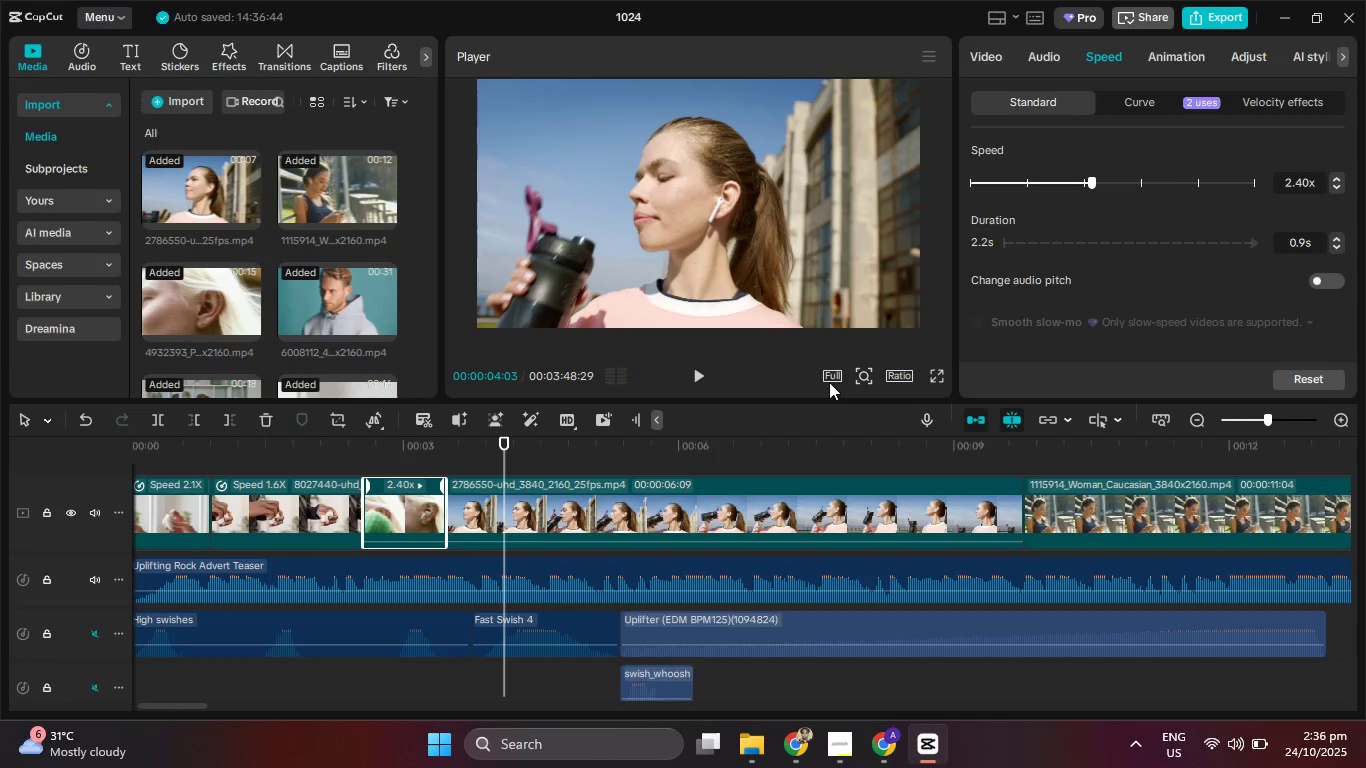 
left_click([829, 382])
 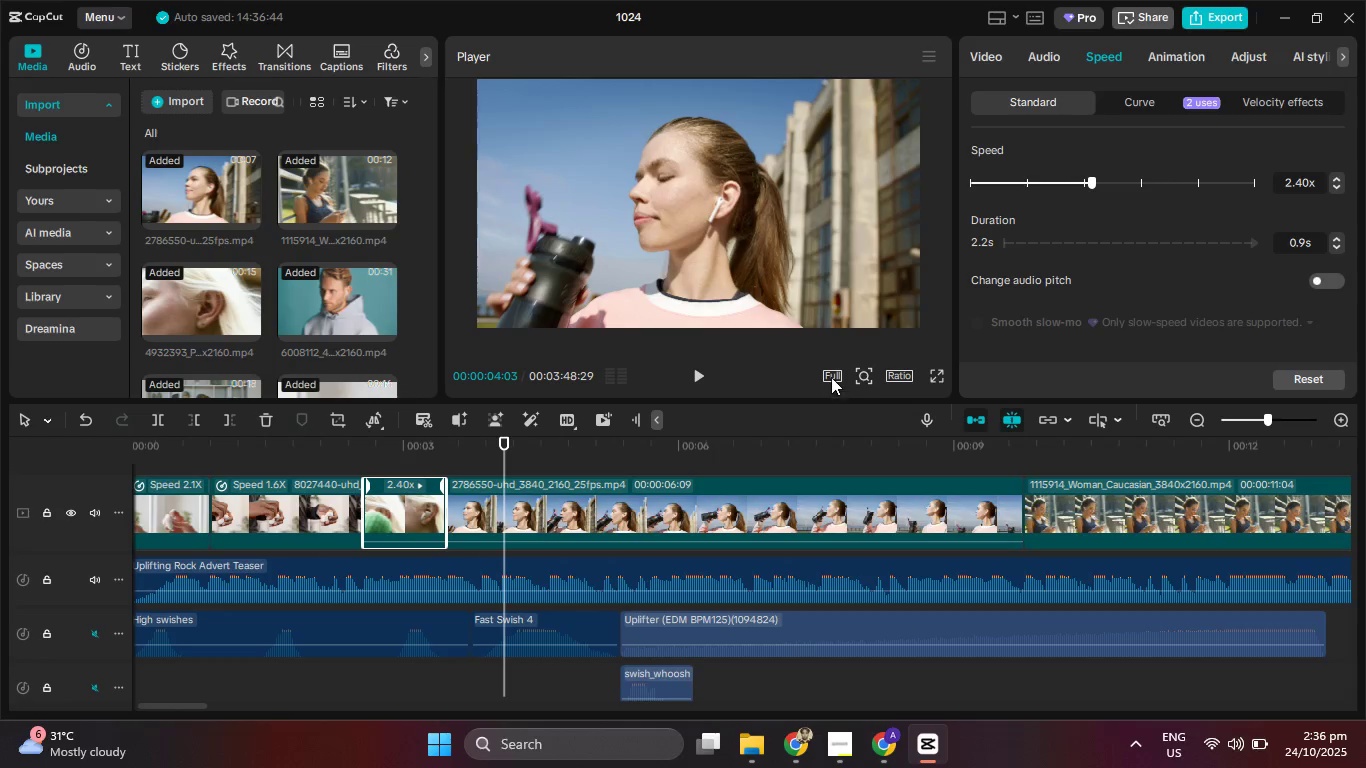 
left_click([831, 377])
 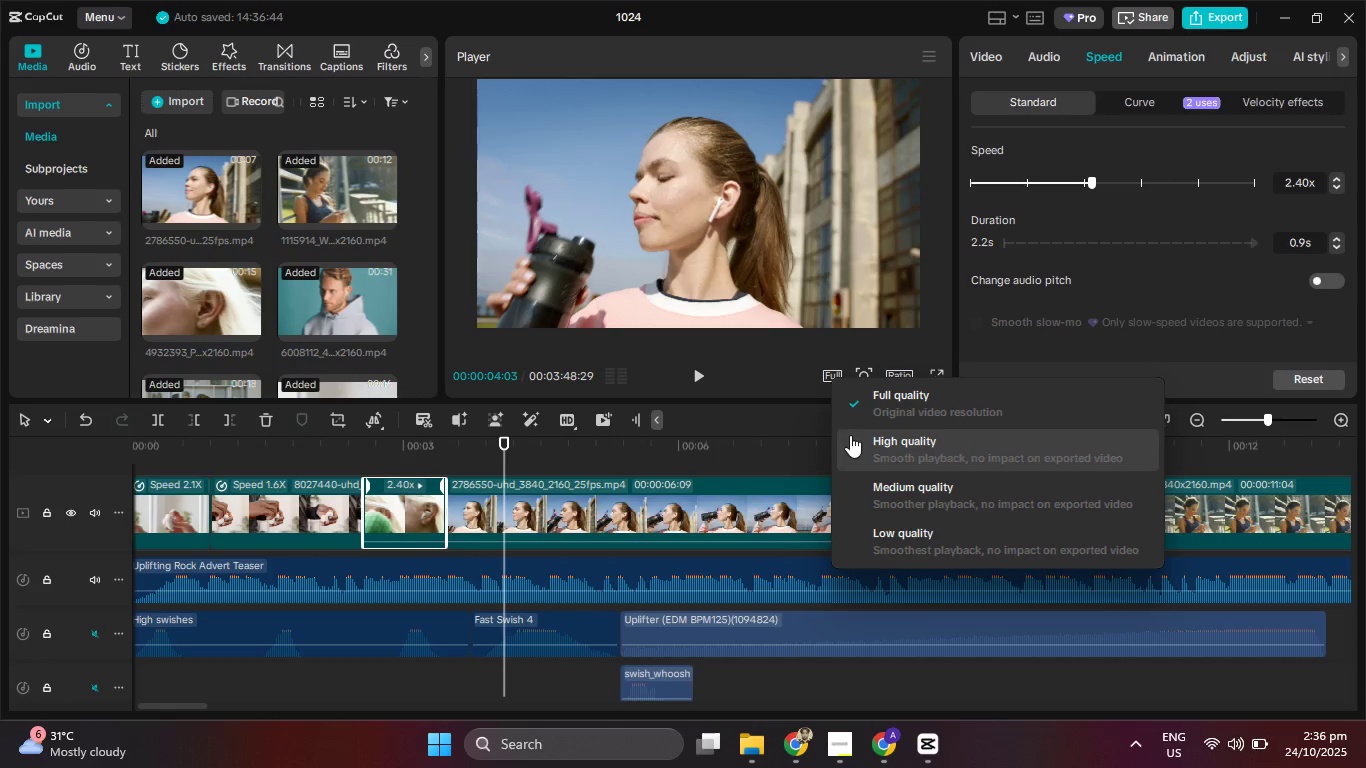 
left_click([856, 453])
 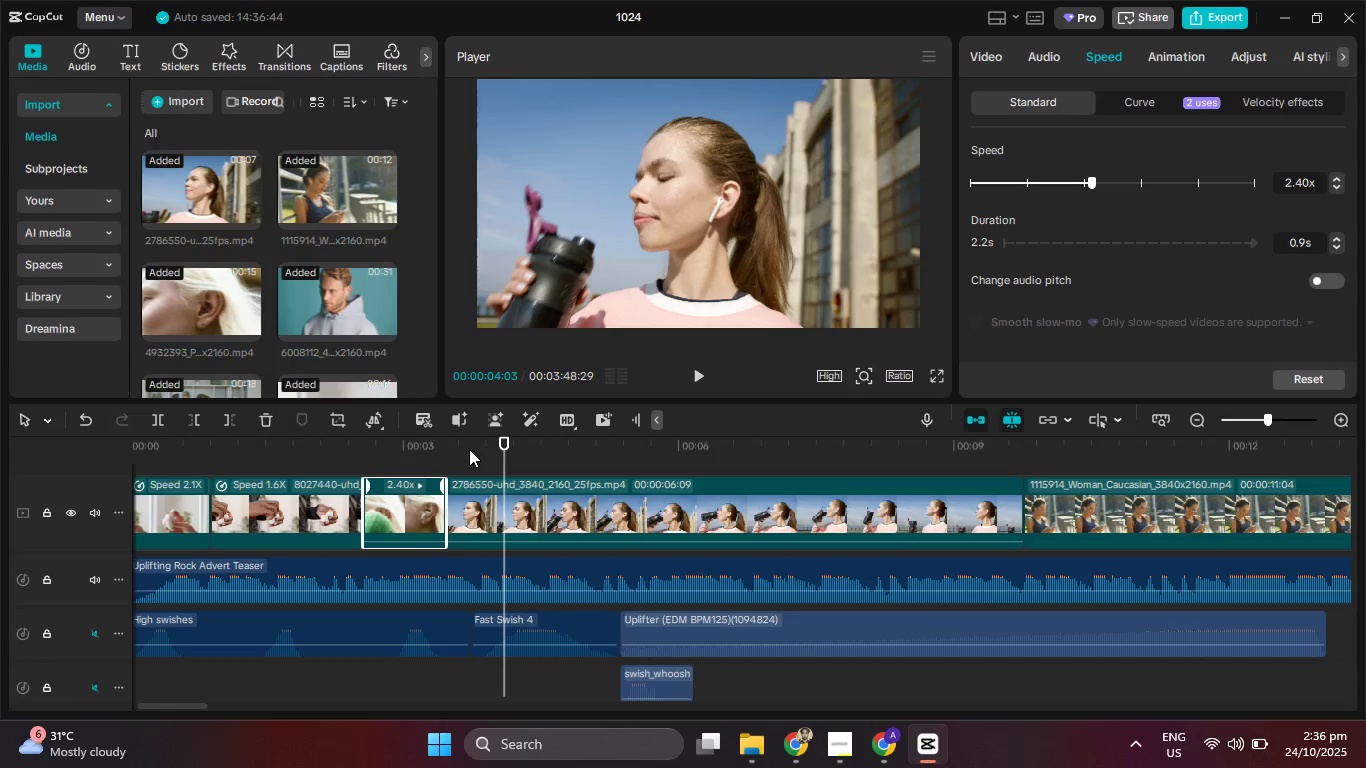 
left_click_drag(start_coordinate=[469, 449], to_coordinate=[117, 459])
 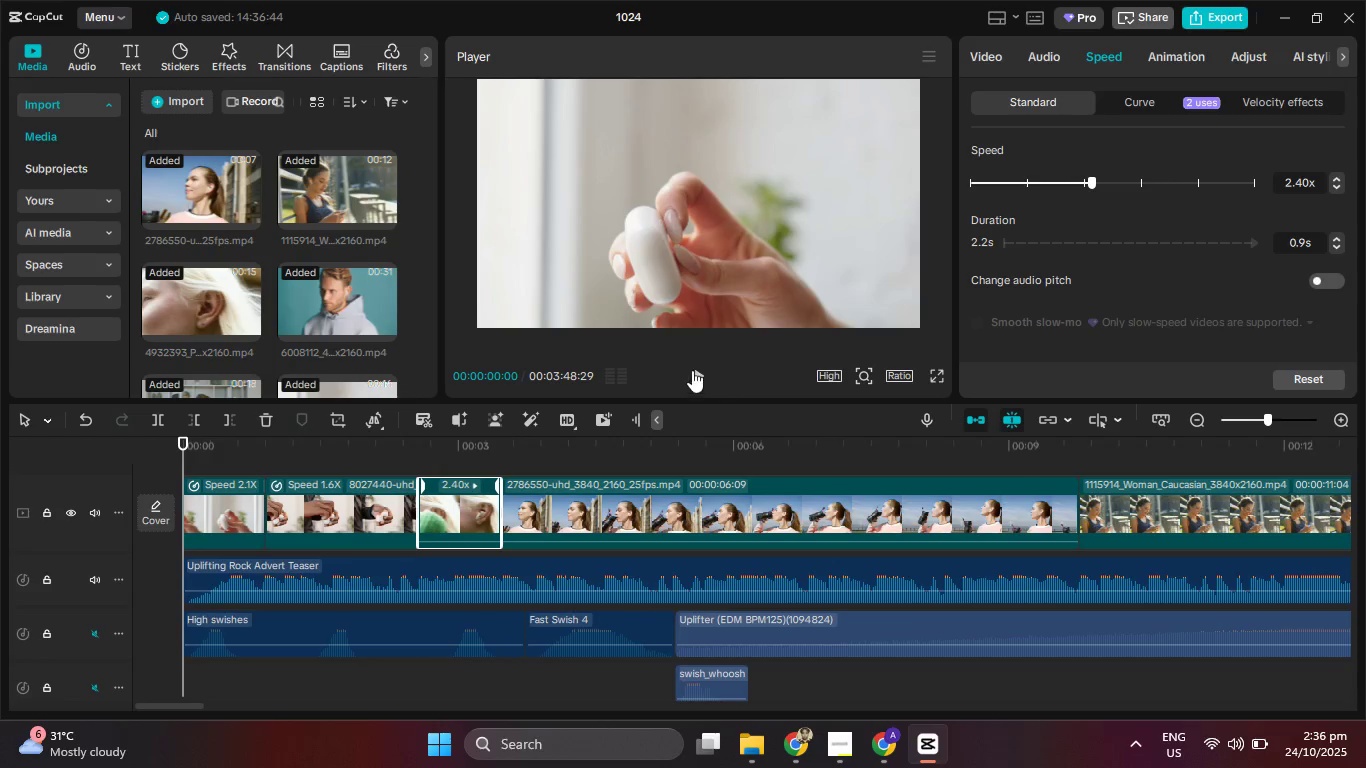 
left_click([688, 370])
 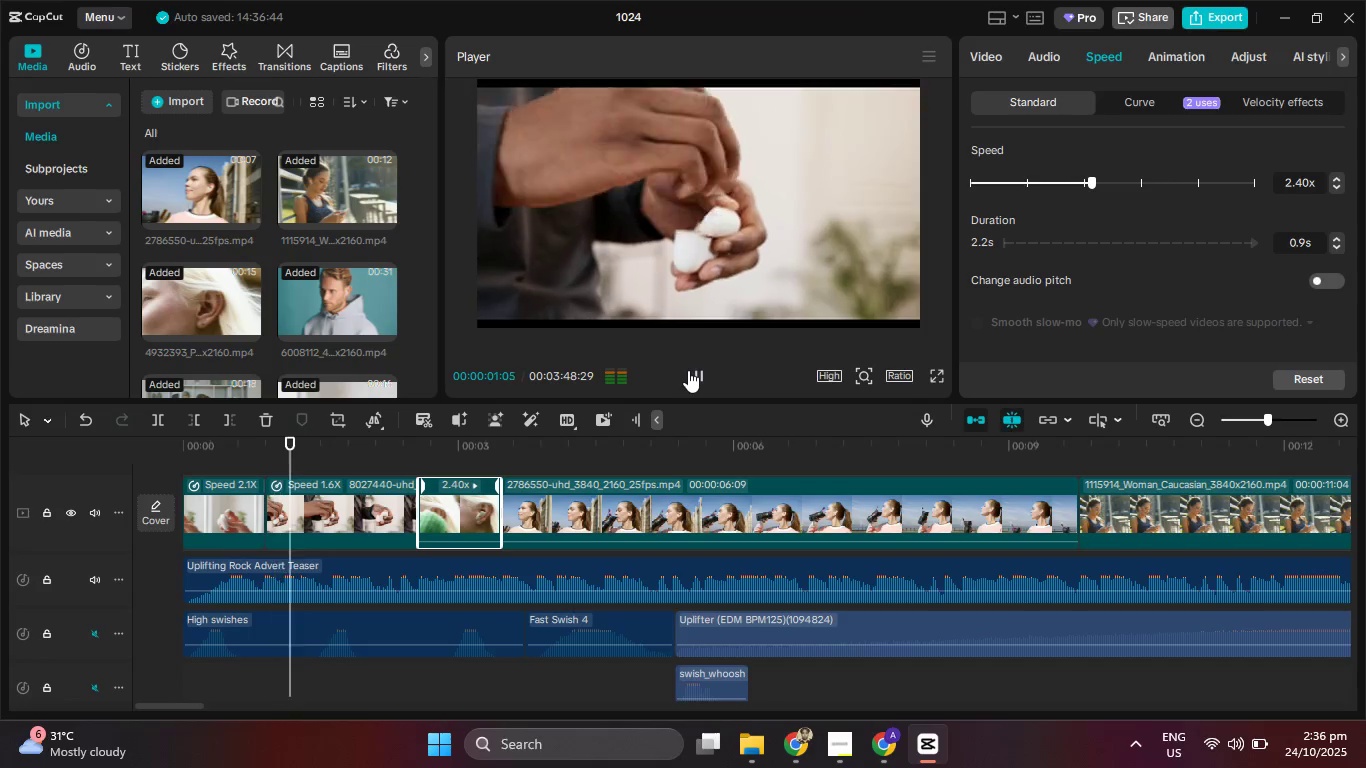 
left_click([688, 370])
 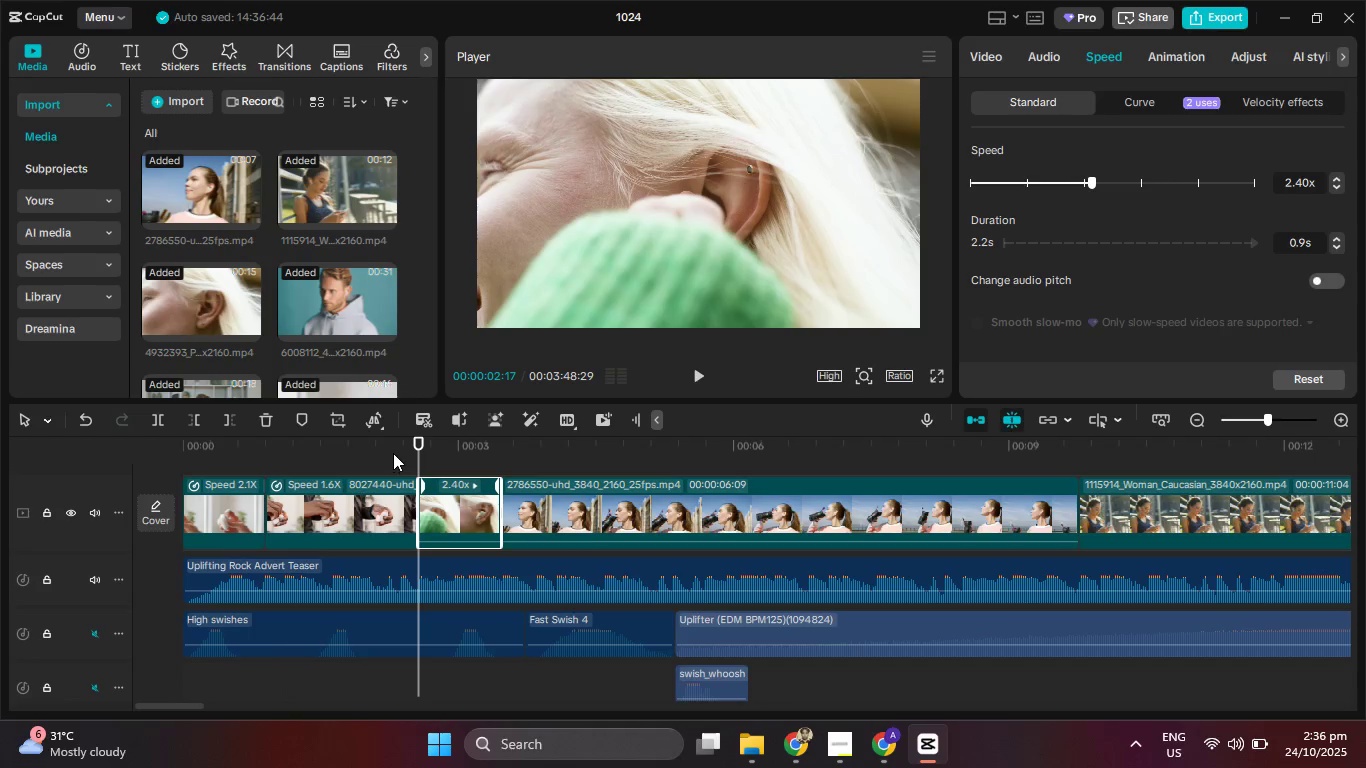 
left_click_drag(start_coordinate=[393, 449], to_coordinate=[359, 454])
 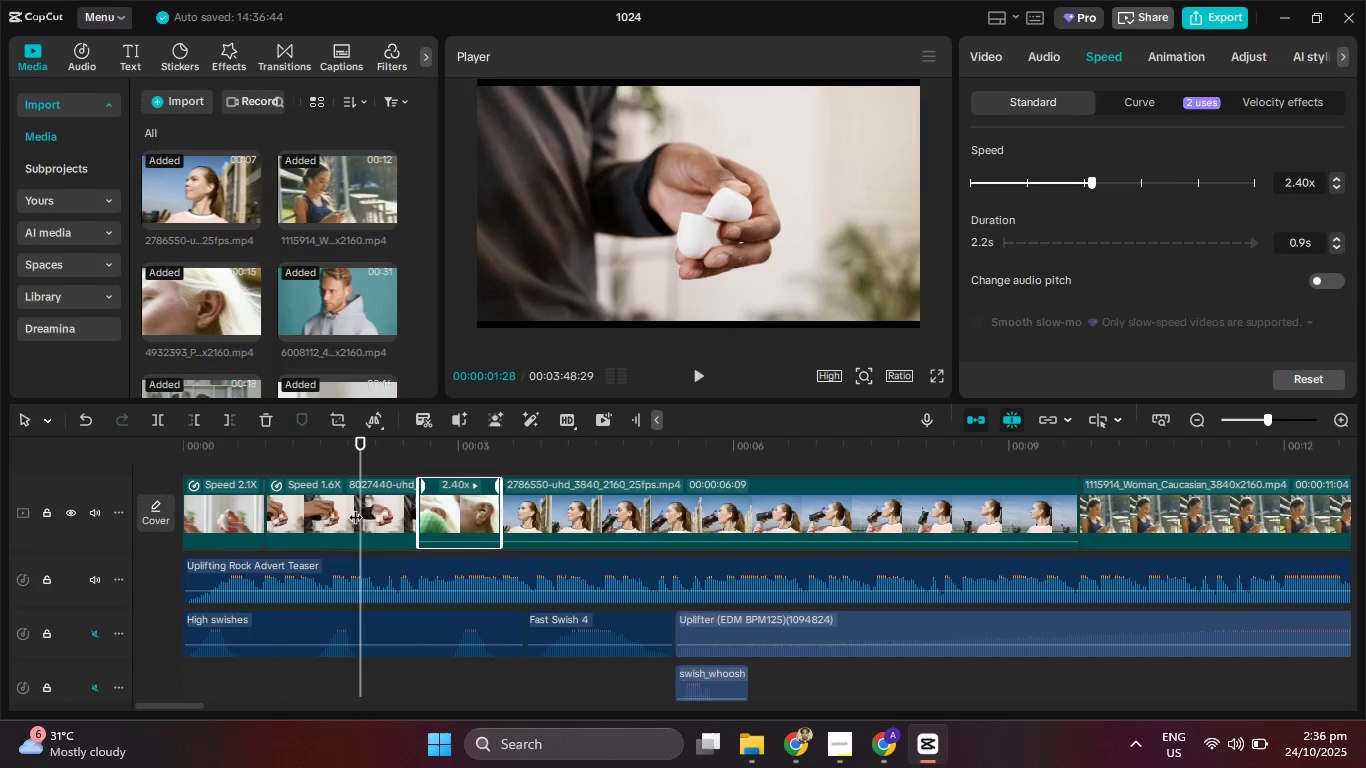 
left_click([355, 507])
 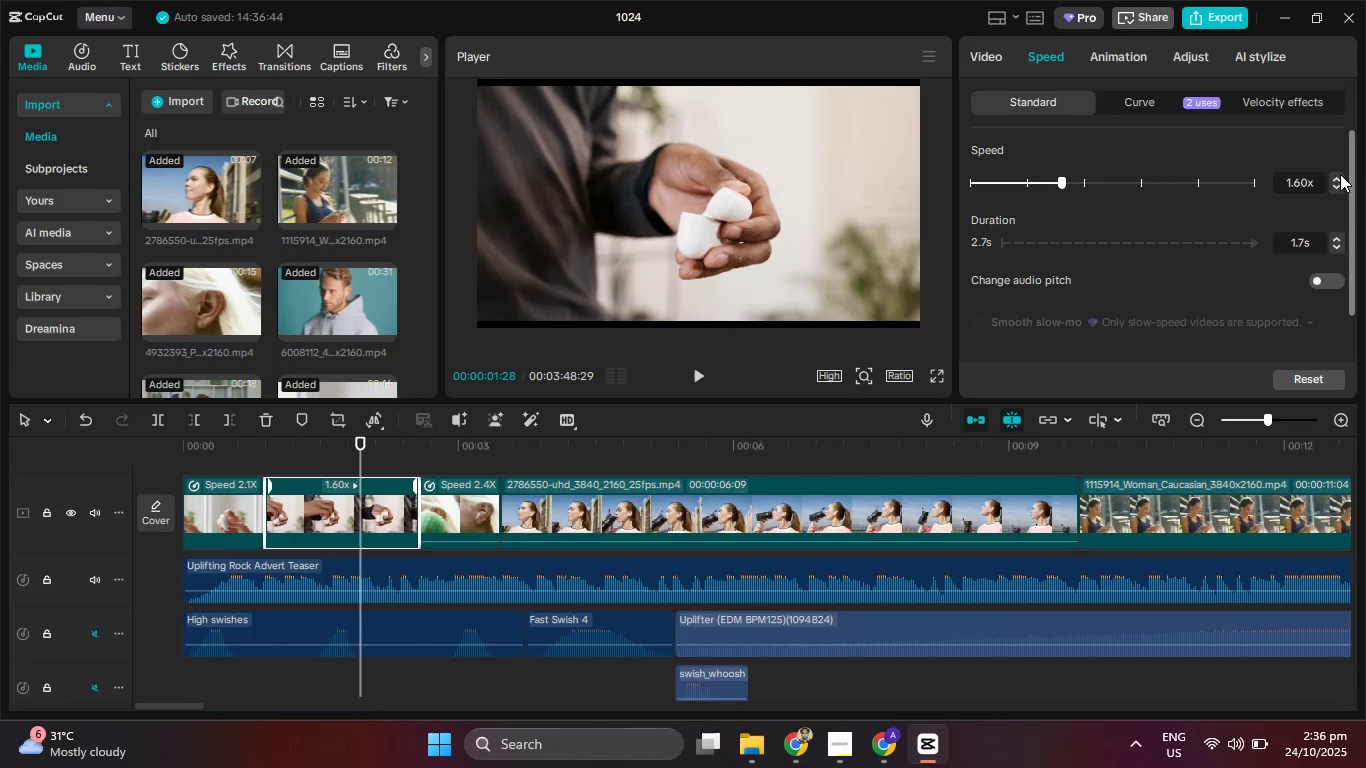 
left_click([1336, 178])
 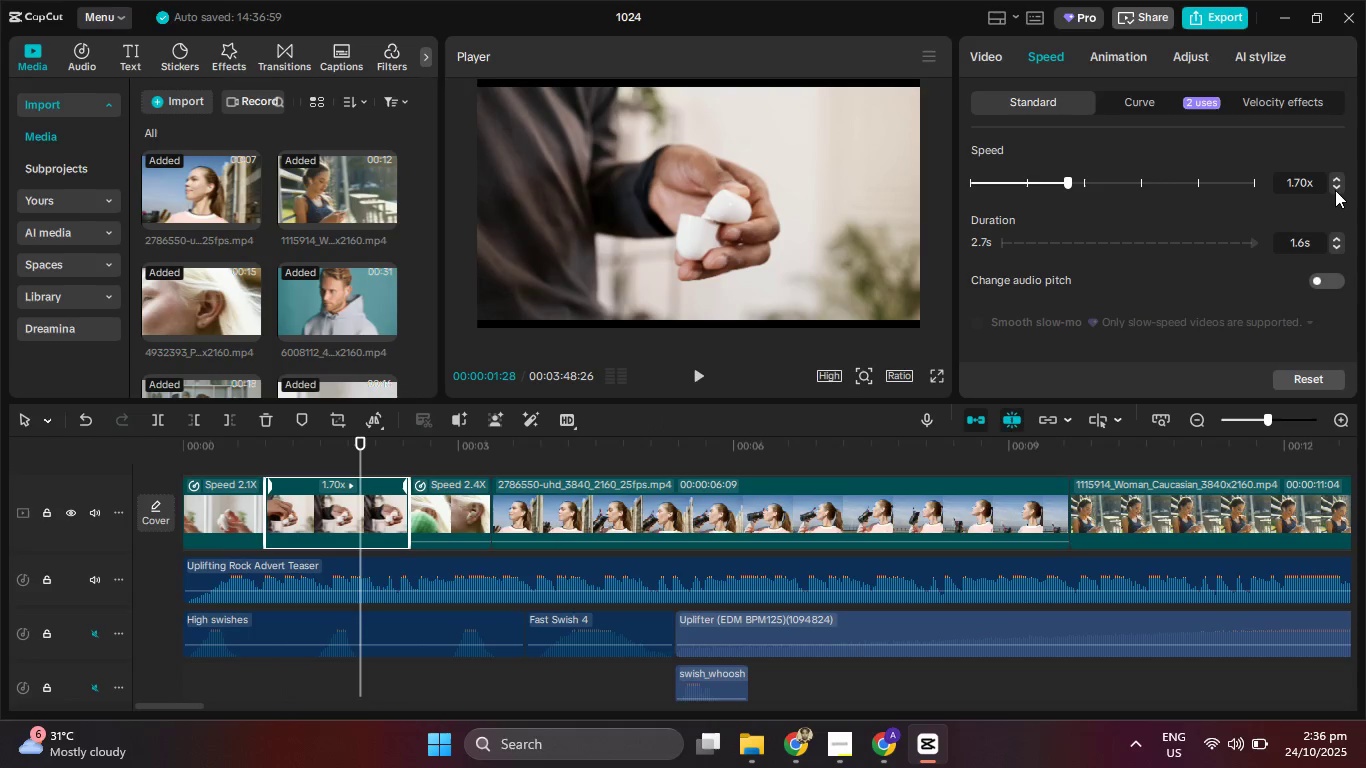 
left_click([1335, 190])
 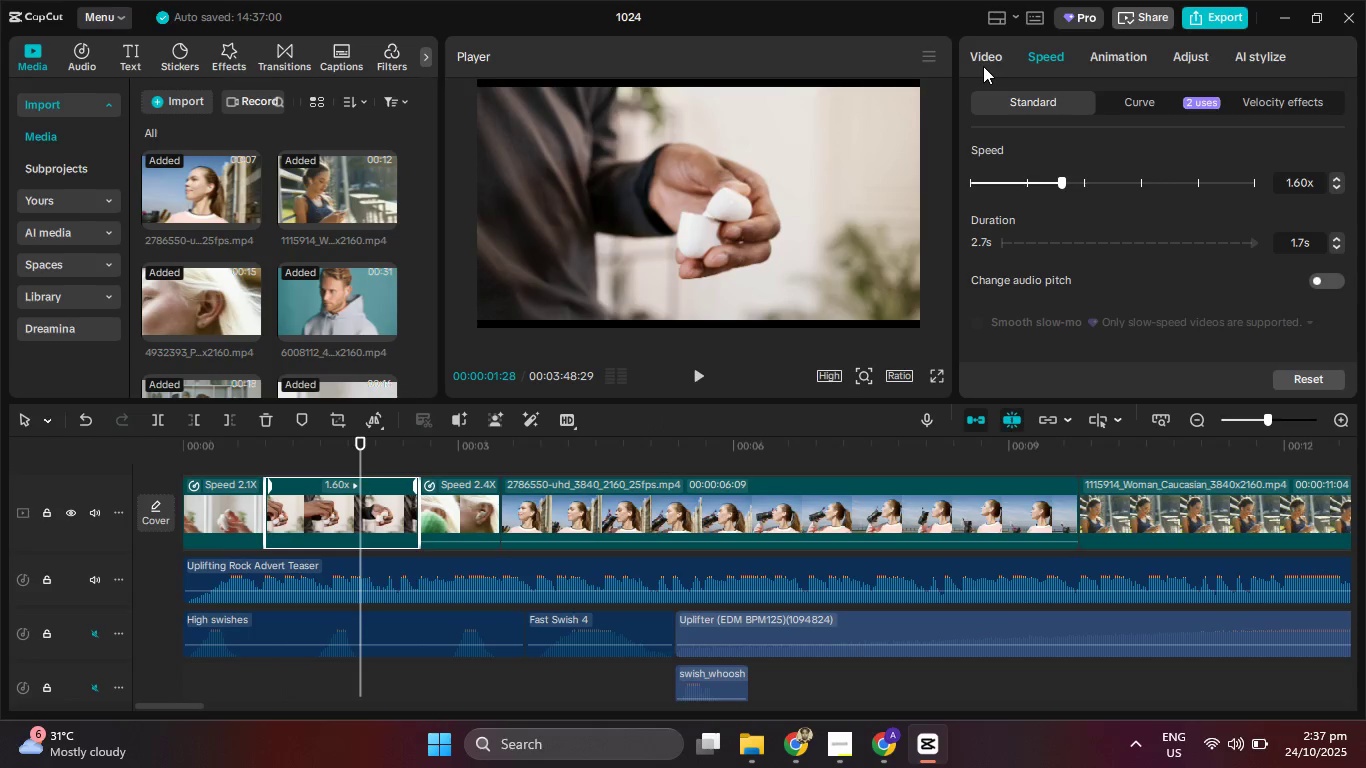 
left_click([983, 66])
 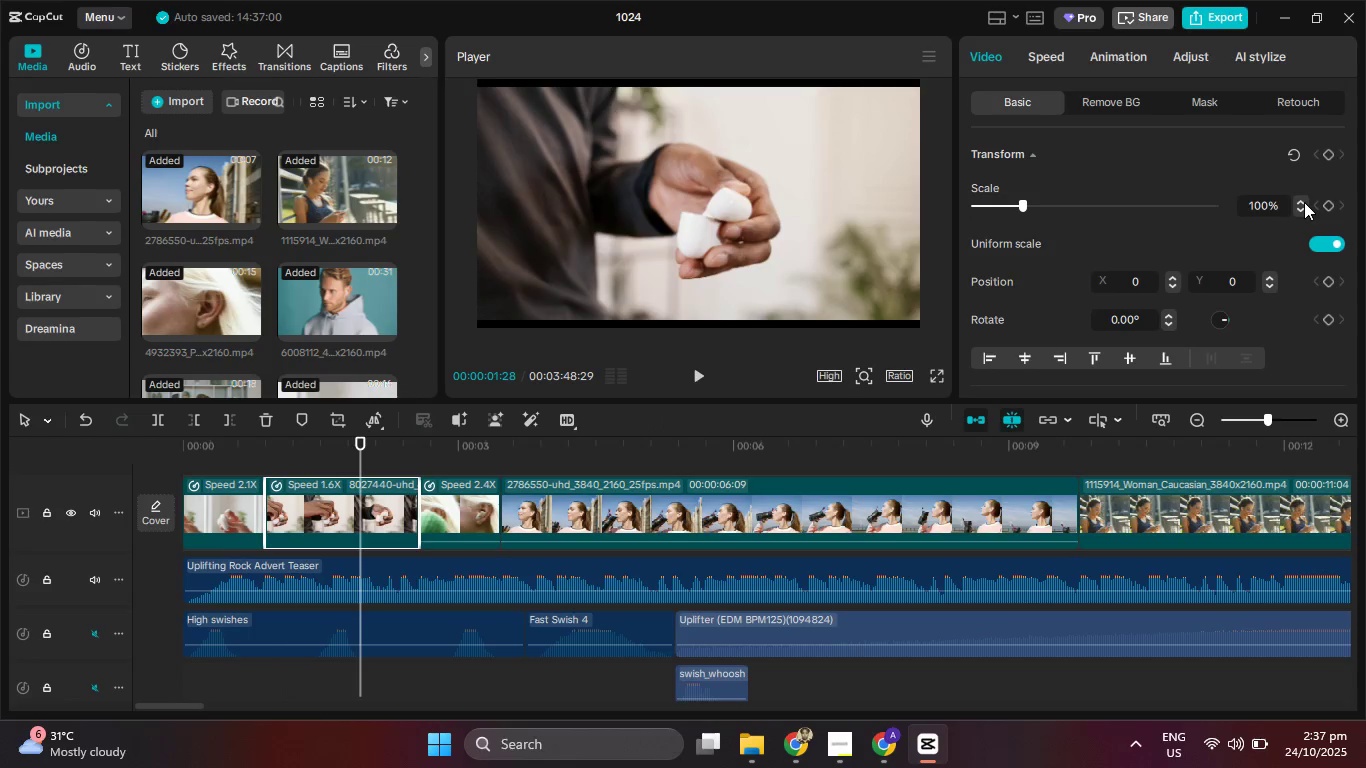 
double_click([1304, 202])
 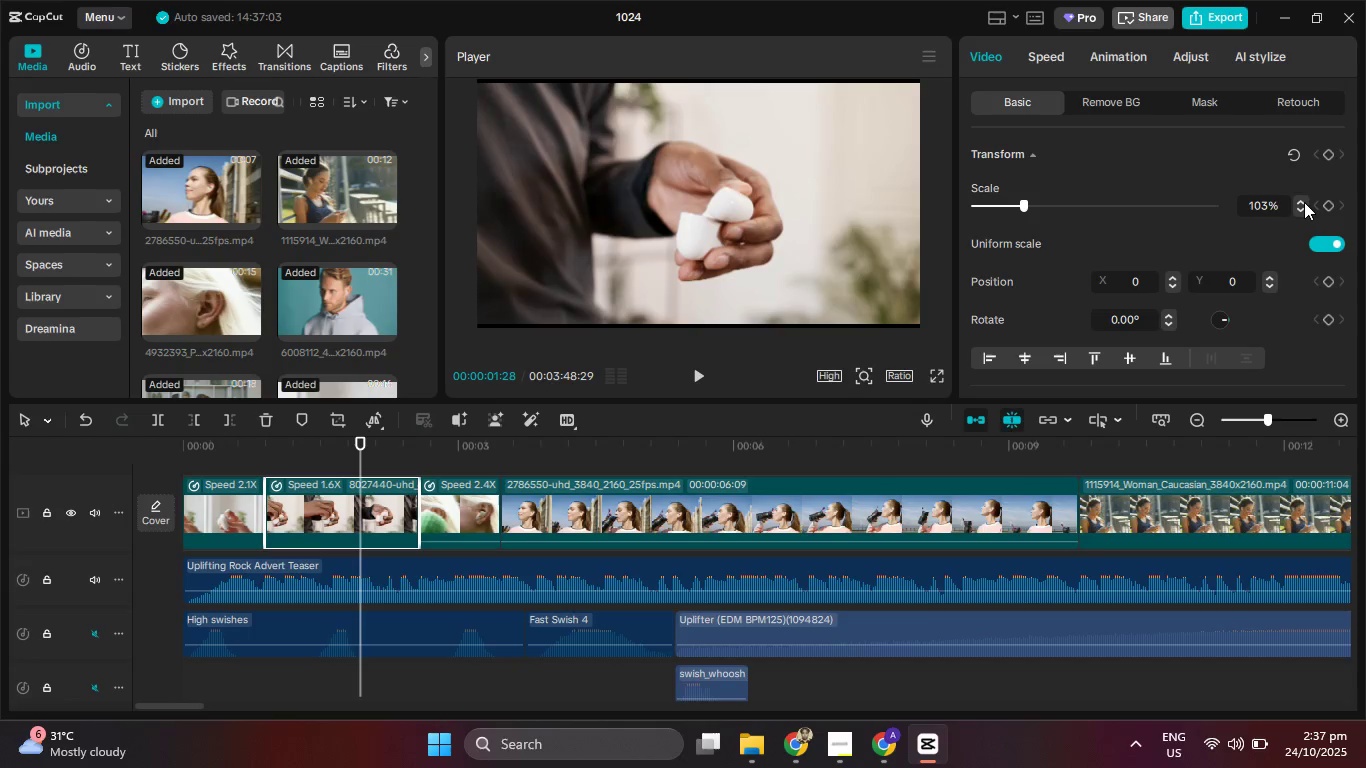 
triple_click([1304, 202])
 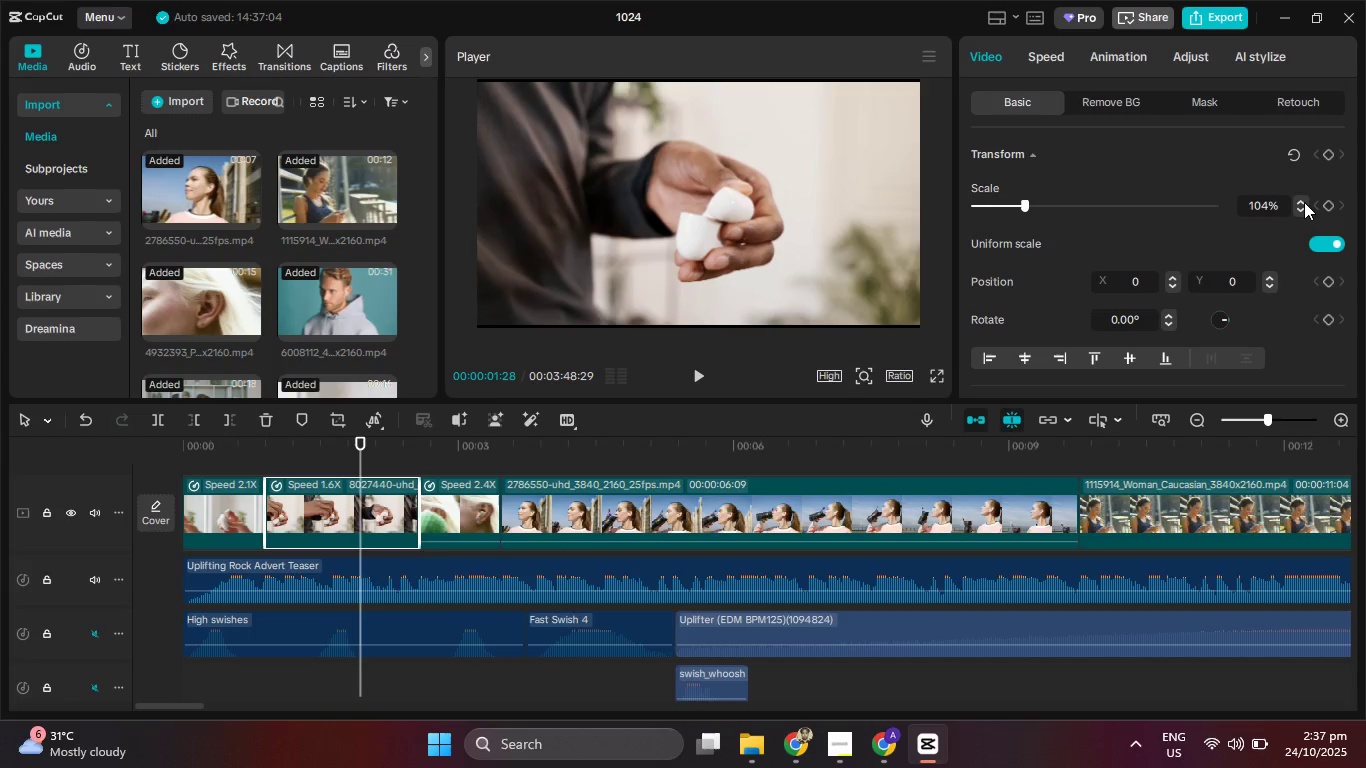 
triple_click([1304, 202])
 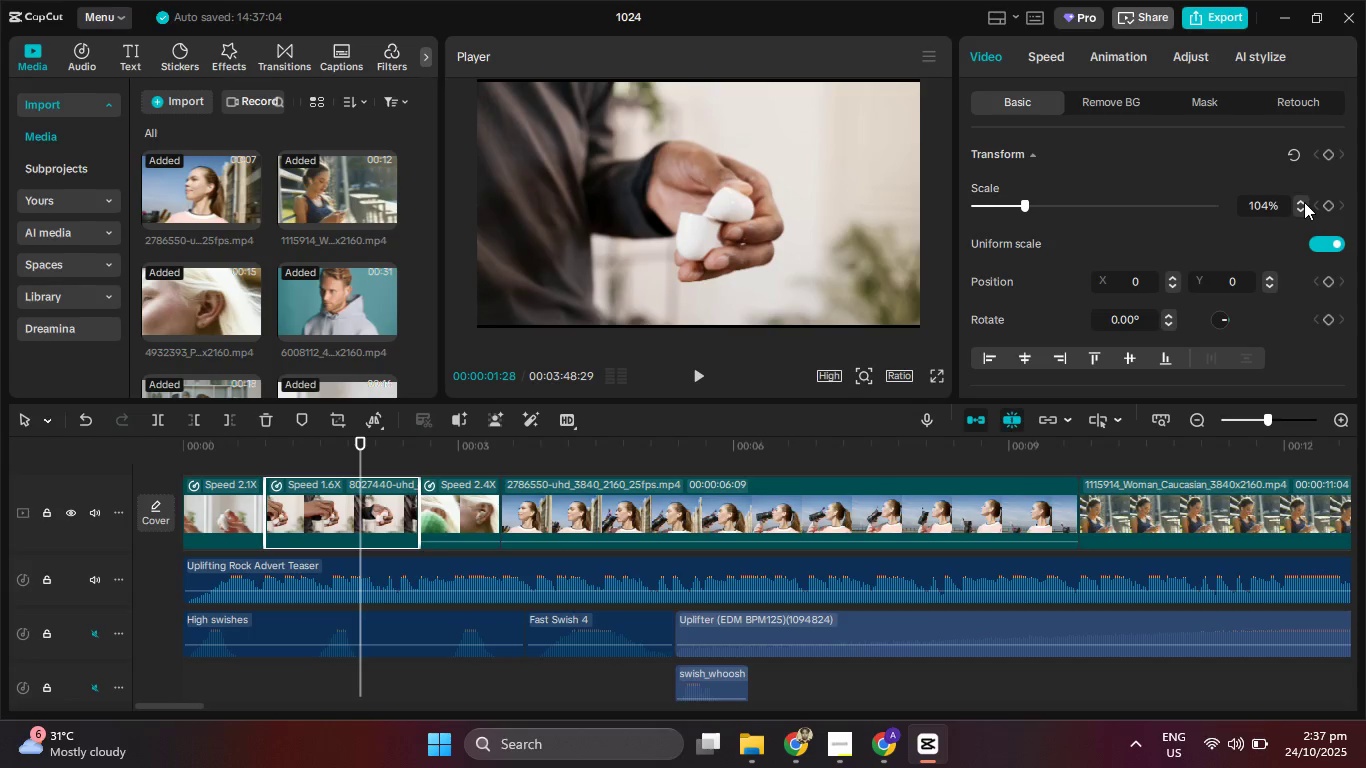 
triple_click([1304, 202])
 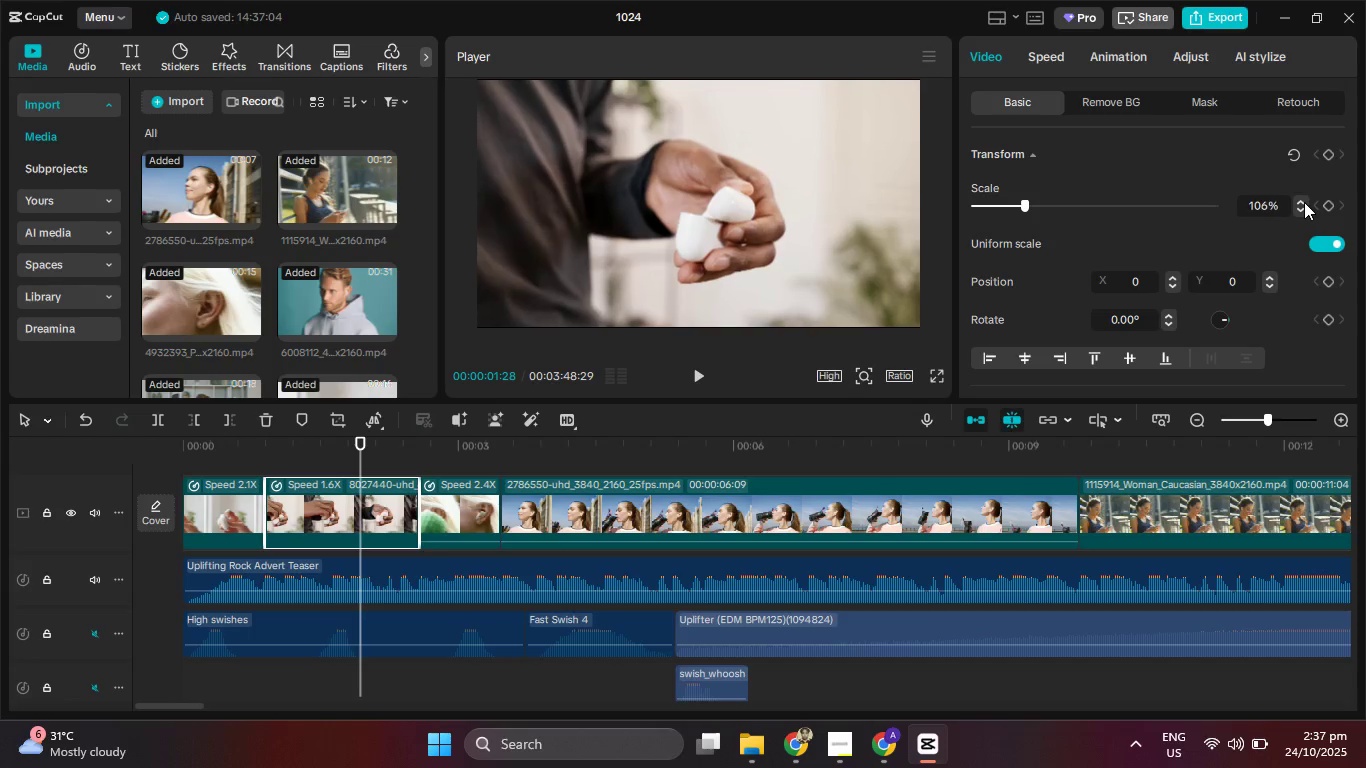 
triple_click([1304, 202])
 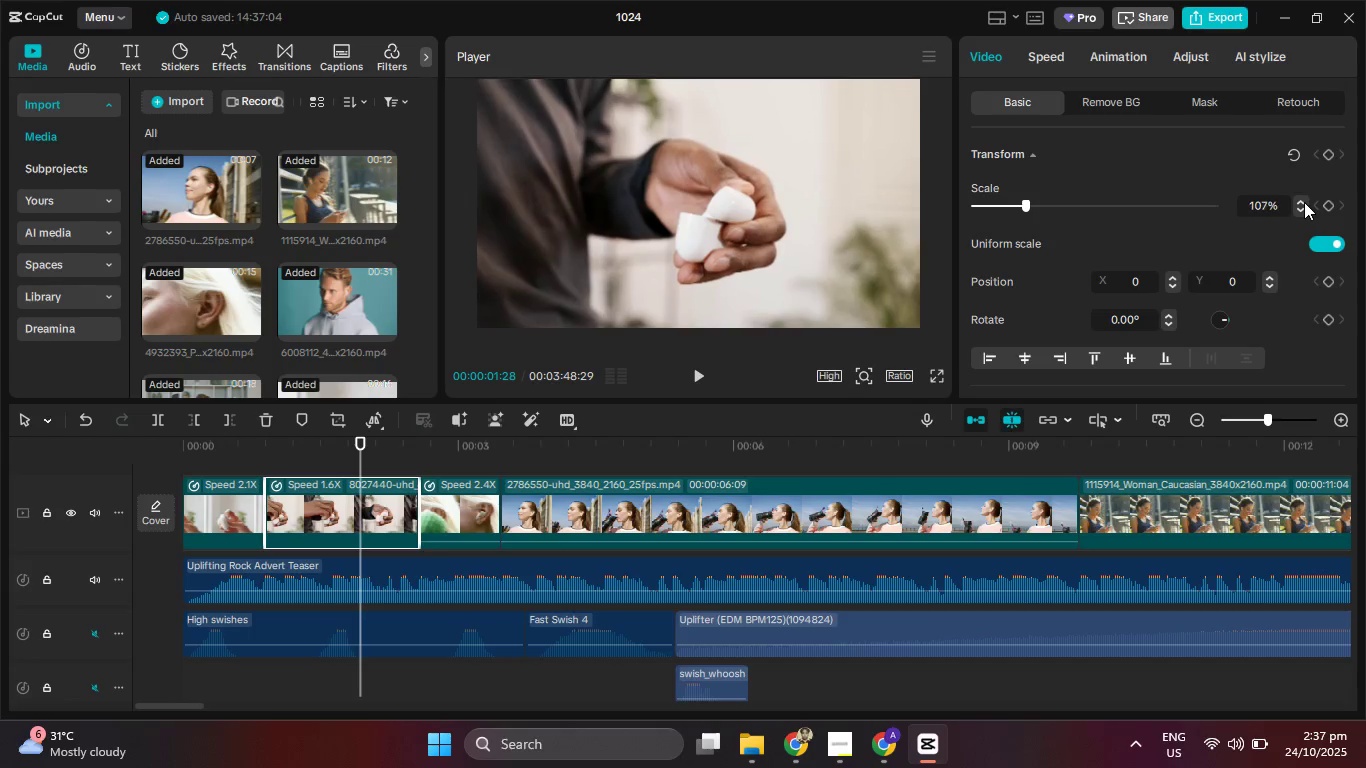 
triple_click([1304, 202])
 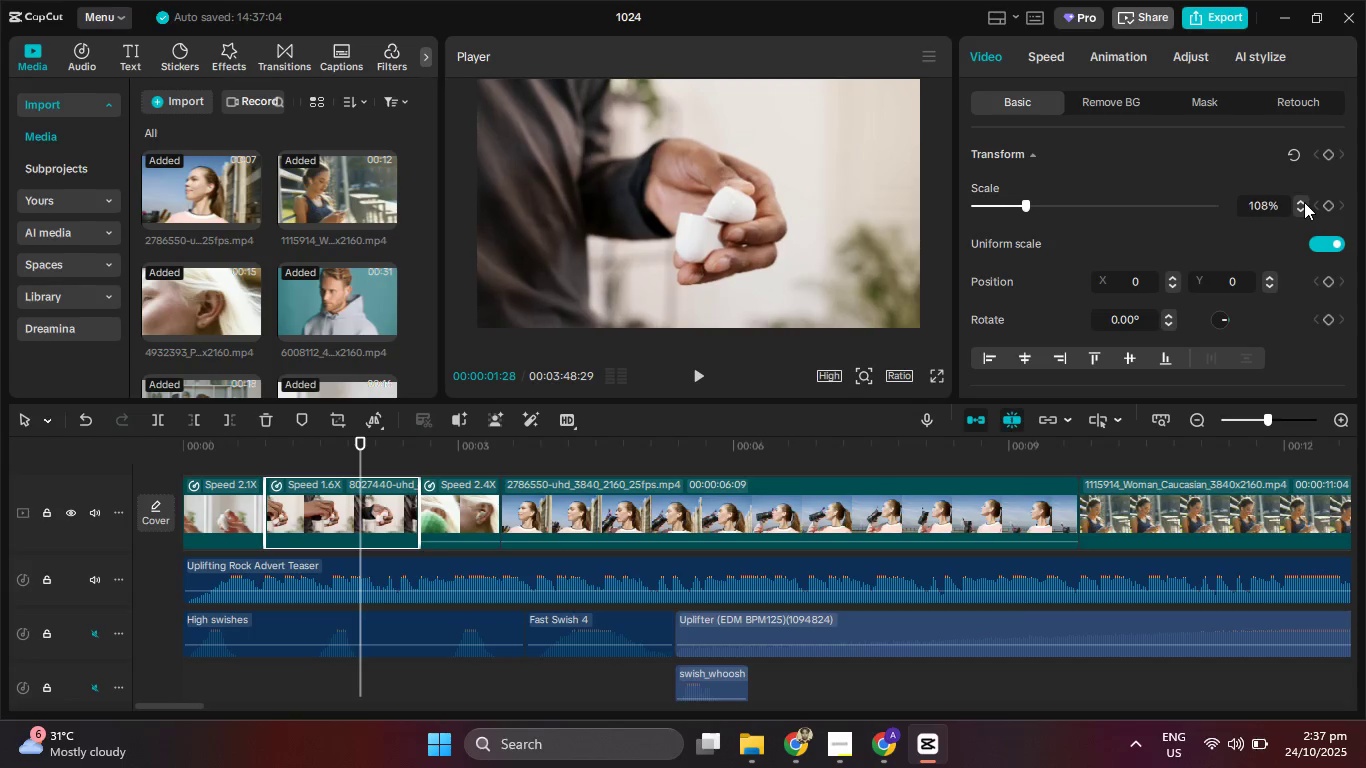 
triple_click([1304, 202])
 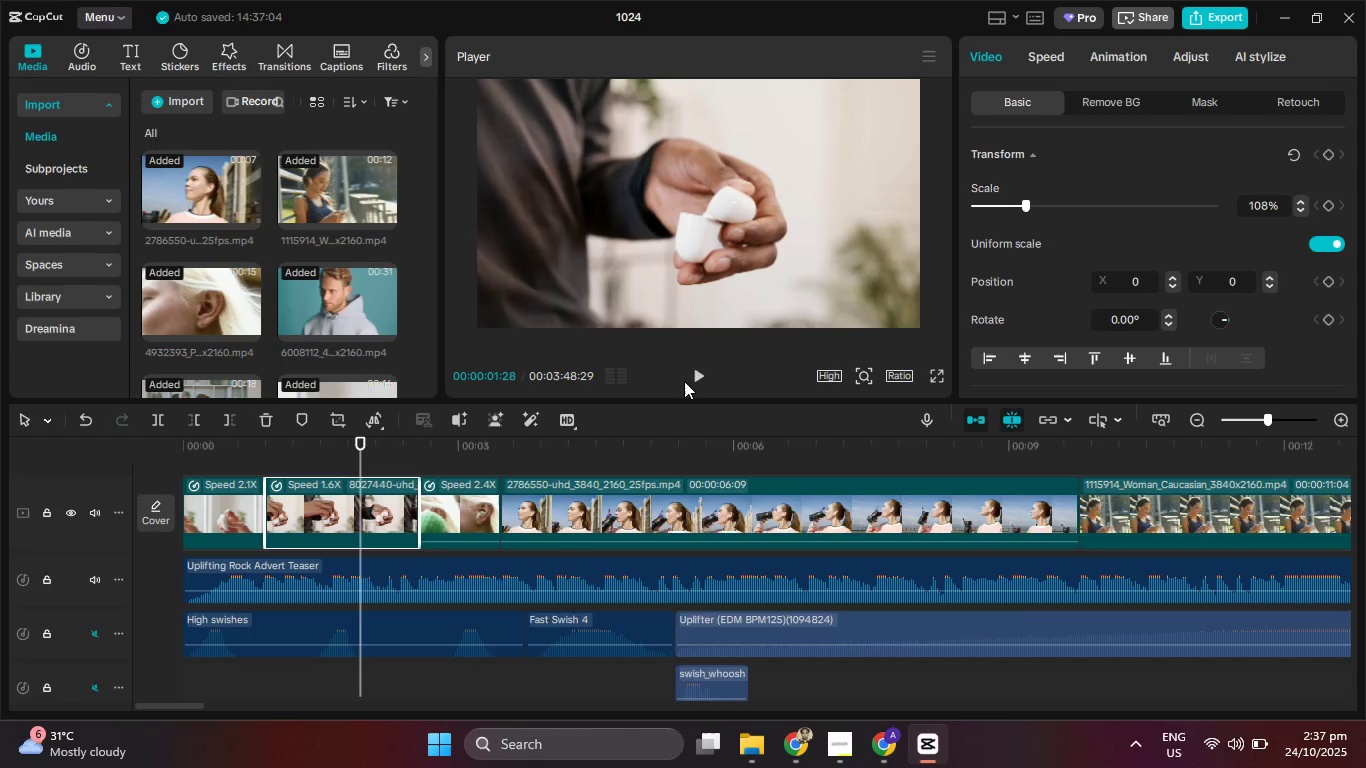 
left_click([696, 376])
 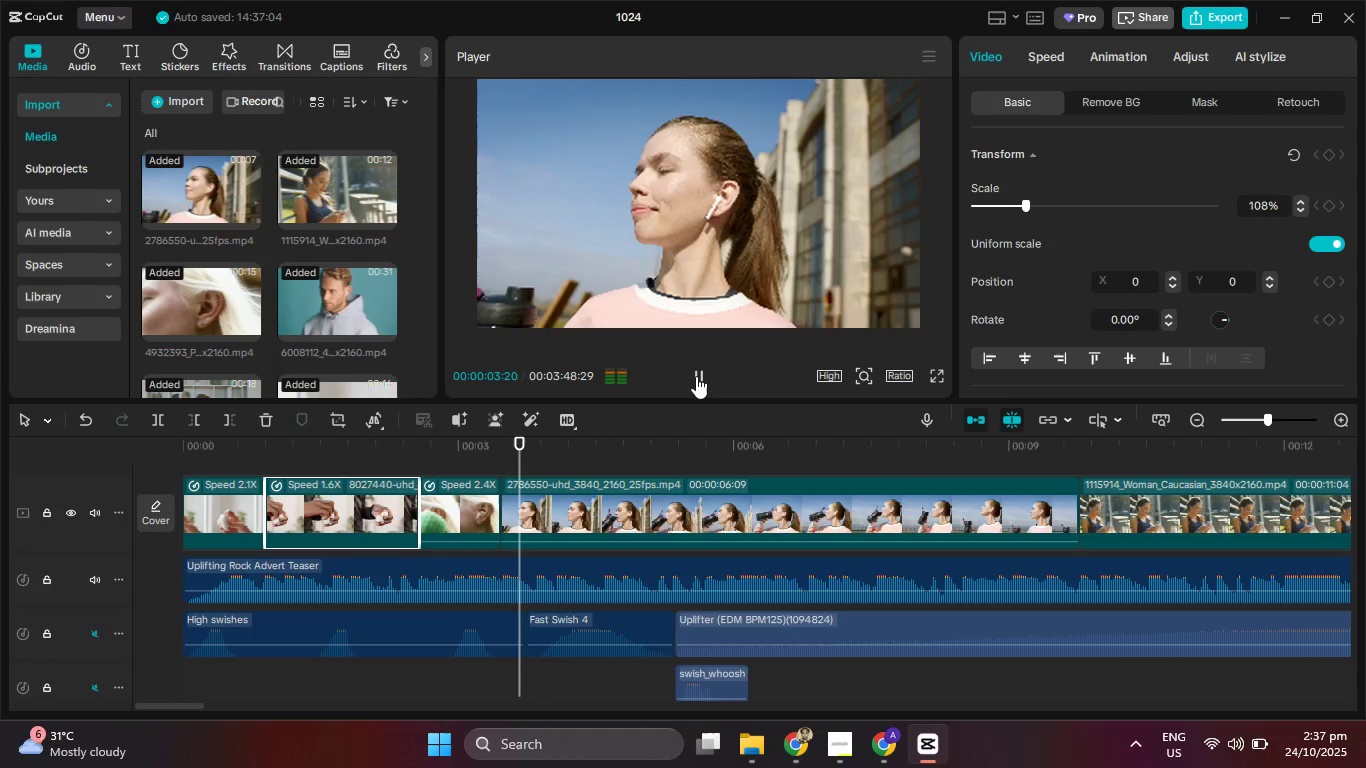 
left_click([696, 376])
 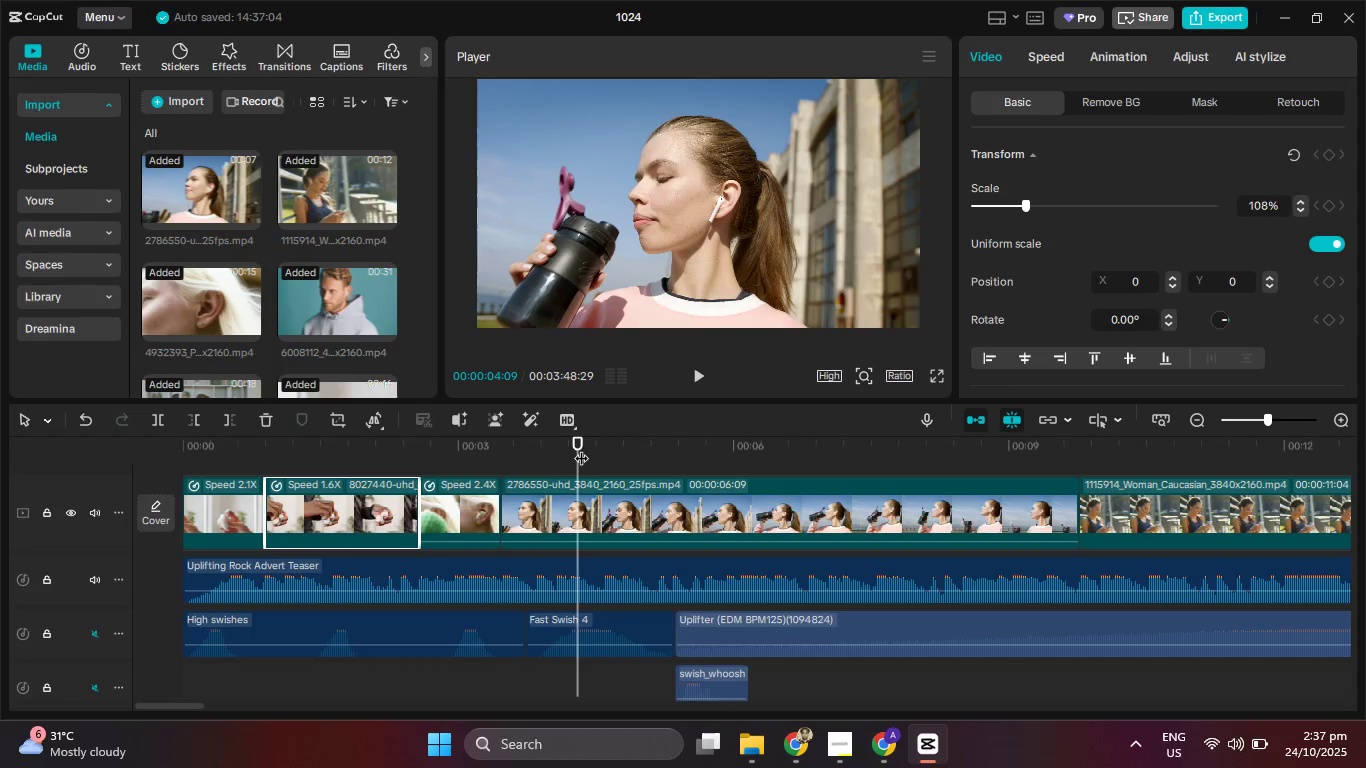 
left_click_drag(start_coordinate=[577, 446], to_coordinate=[119, 454])
 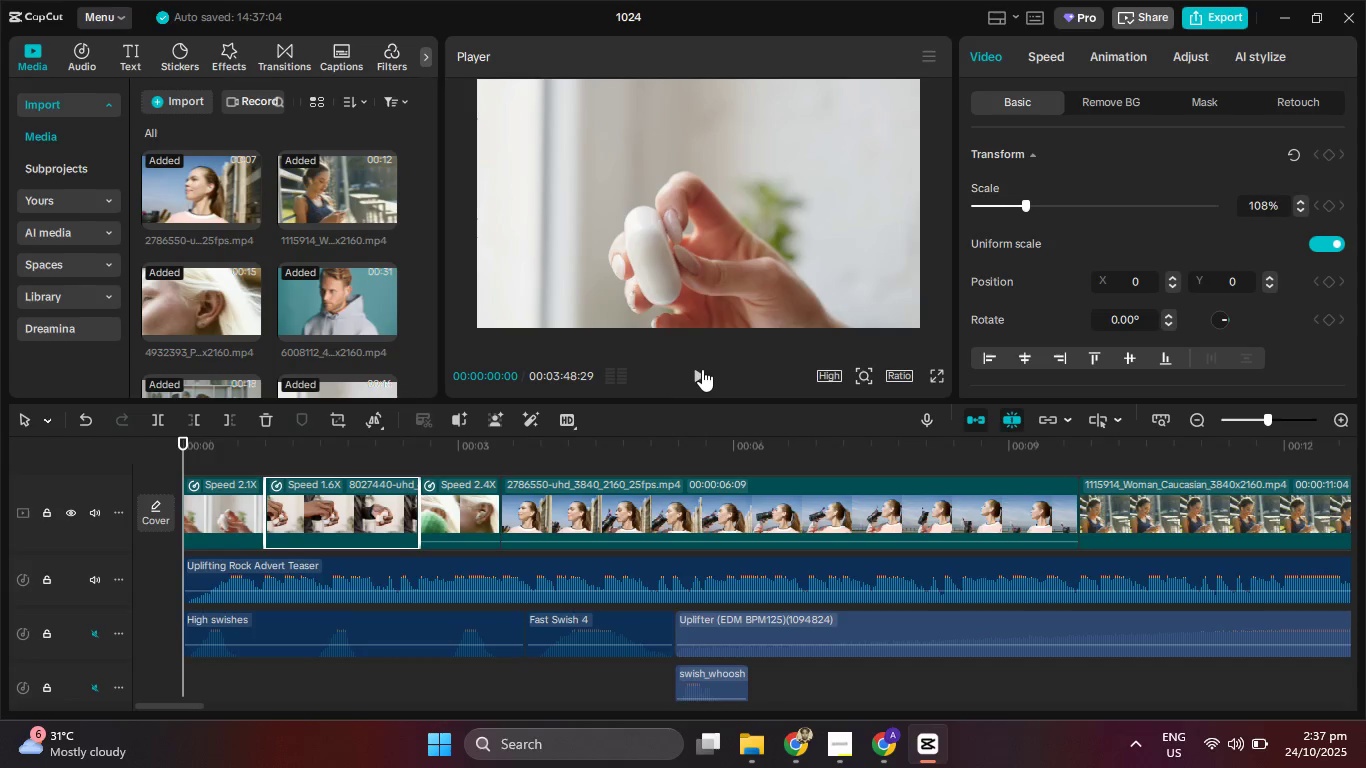 
left_click([703, 371])
 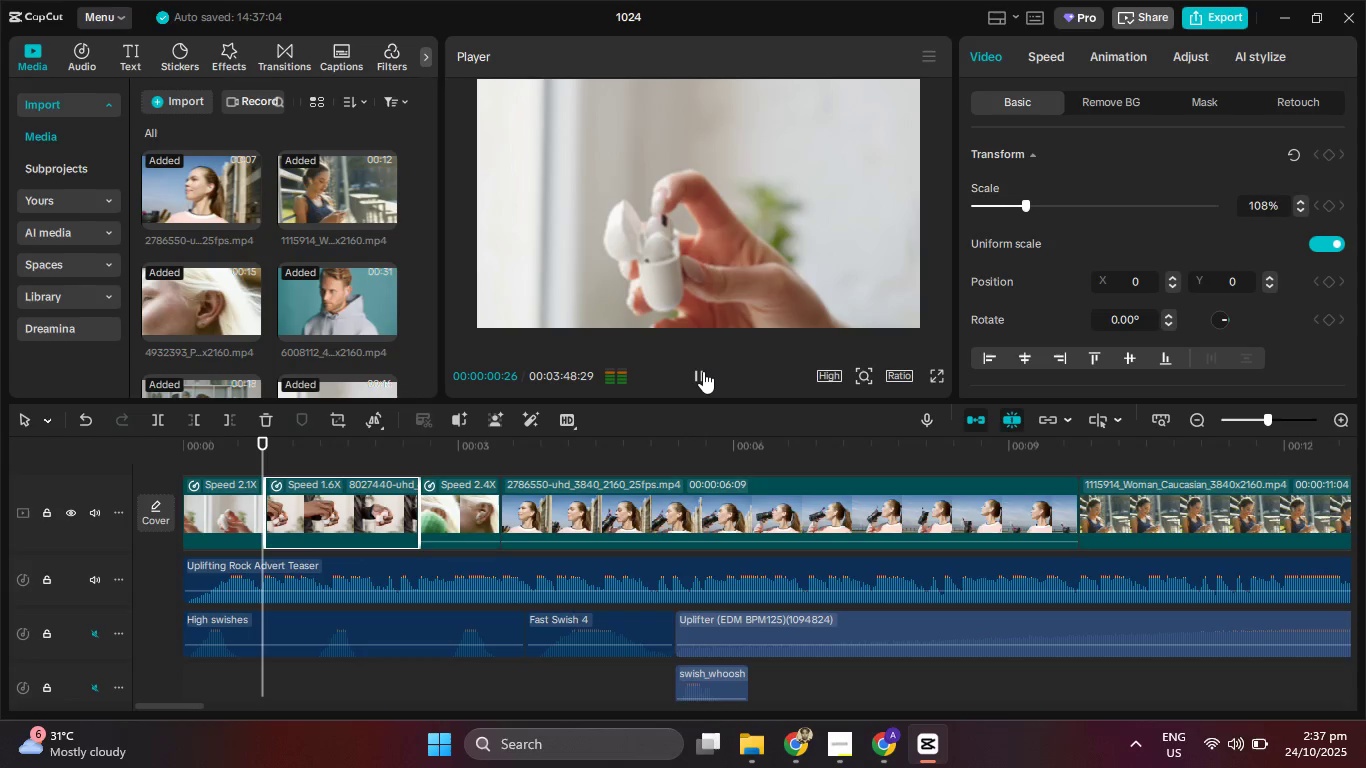 
left_click([703, 371])
 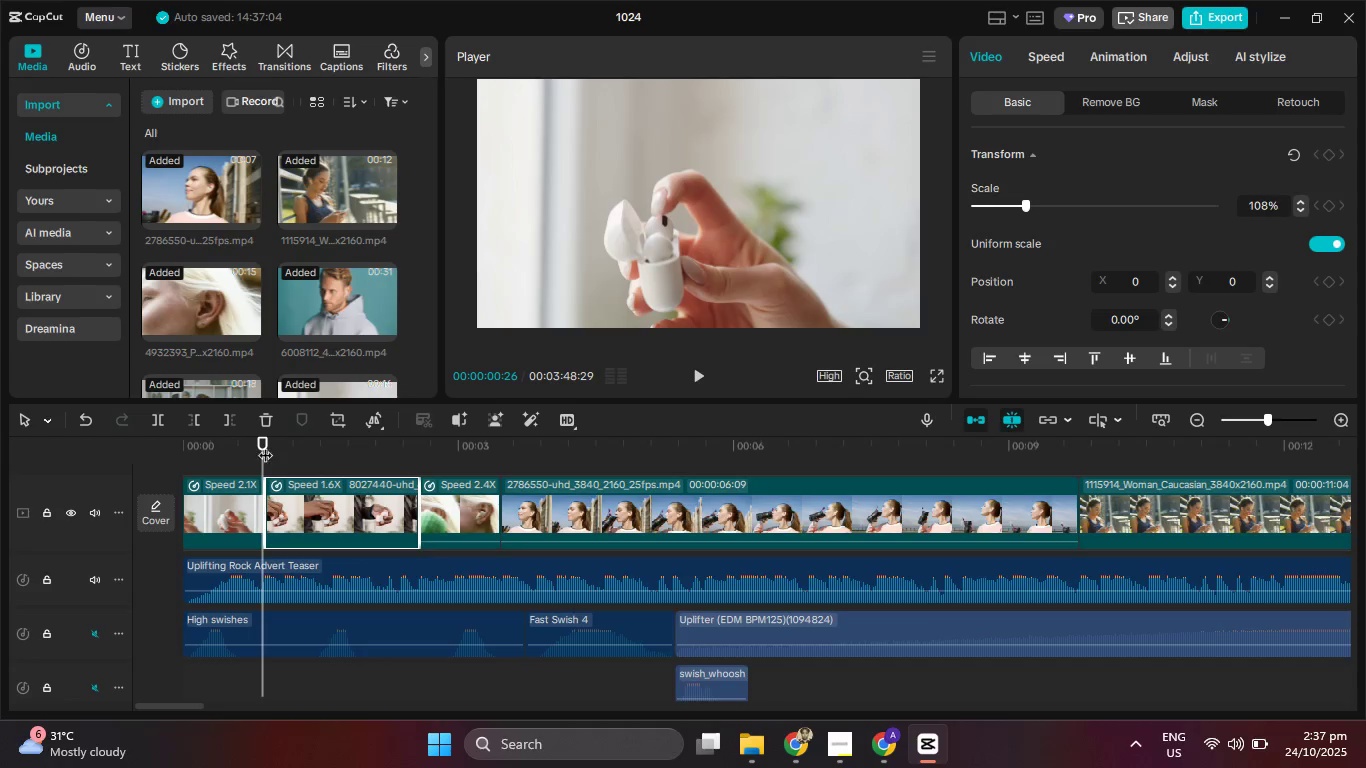 
left_click_drag(start_coordinate=[261, 444], to_coordinate=[251, 443])
 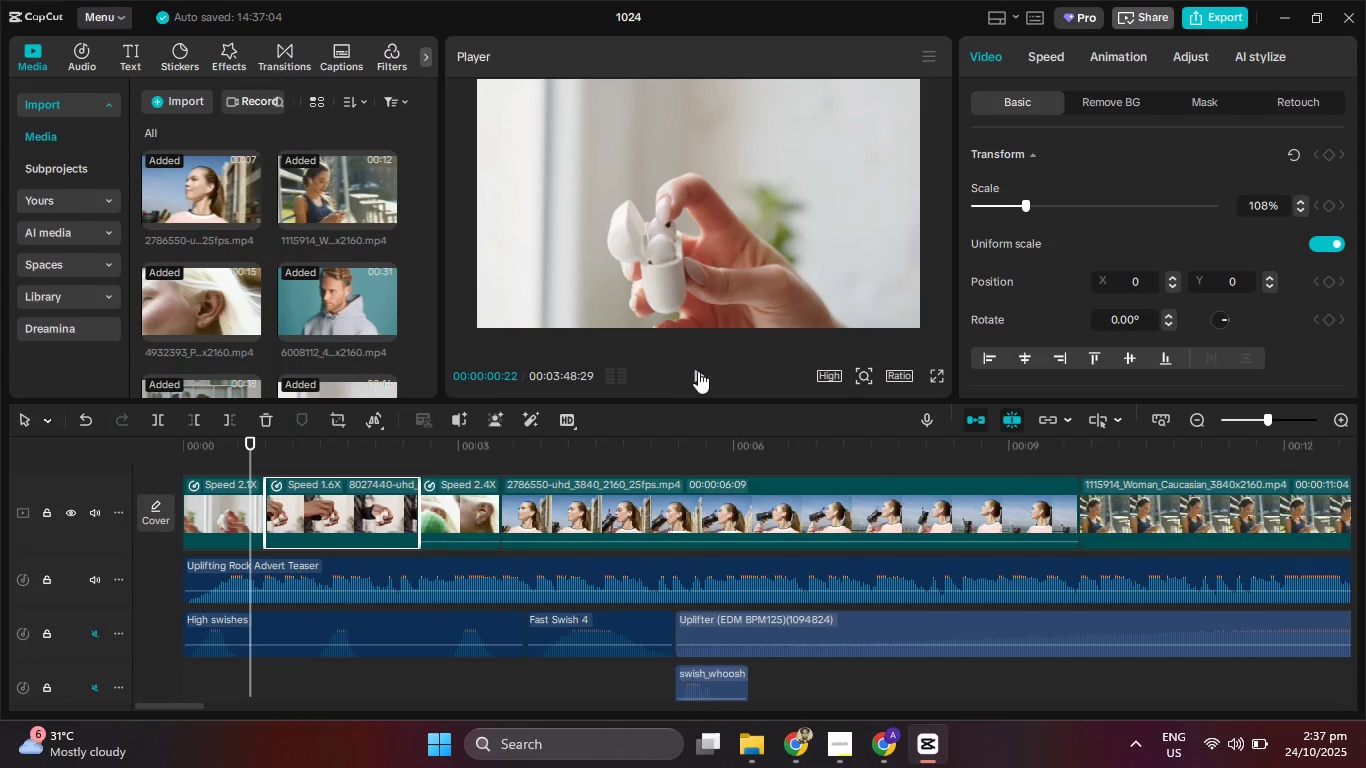 
left_click([698, 371])
 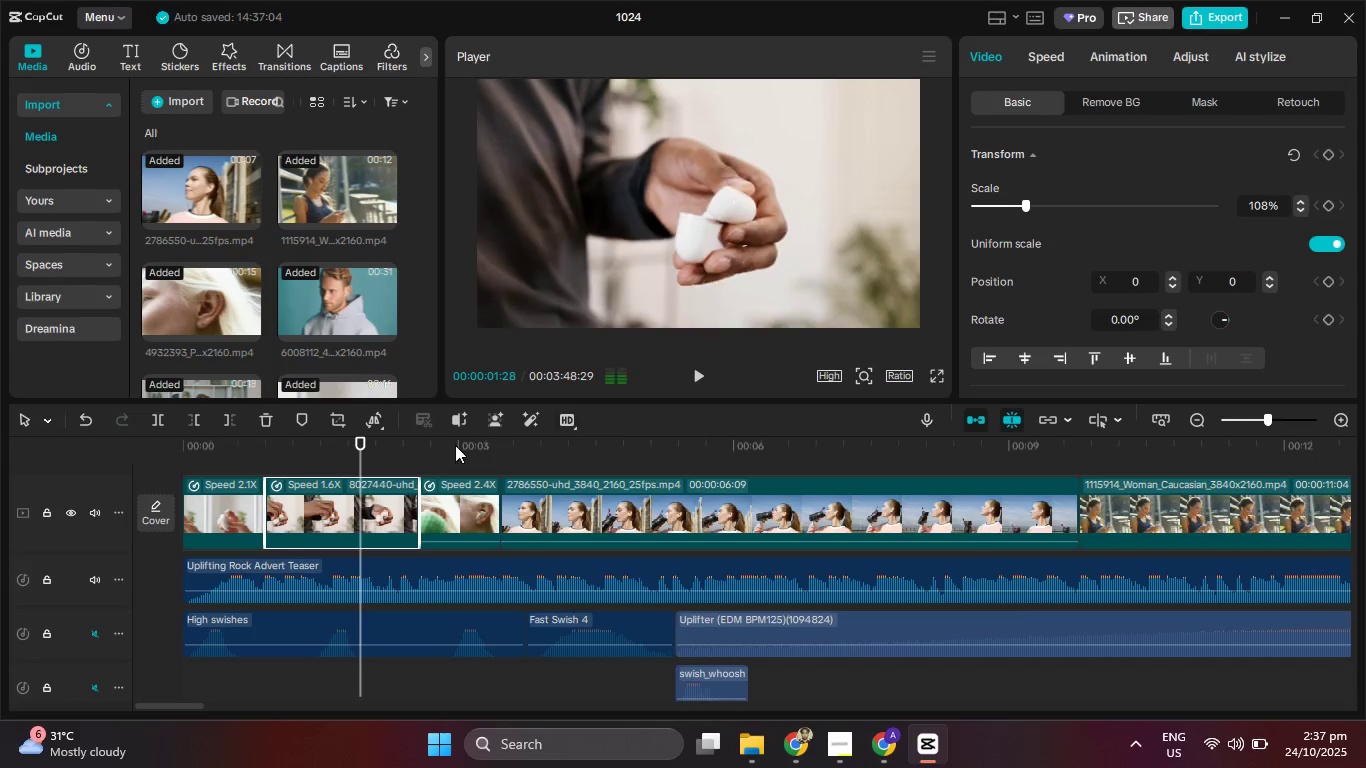 
left_click_drag(start_coordinate=[288, 449], to_coordinate=[223, 448])
 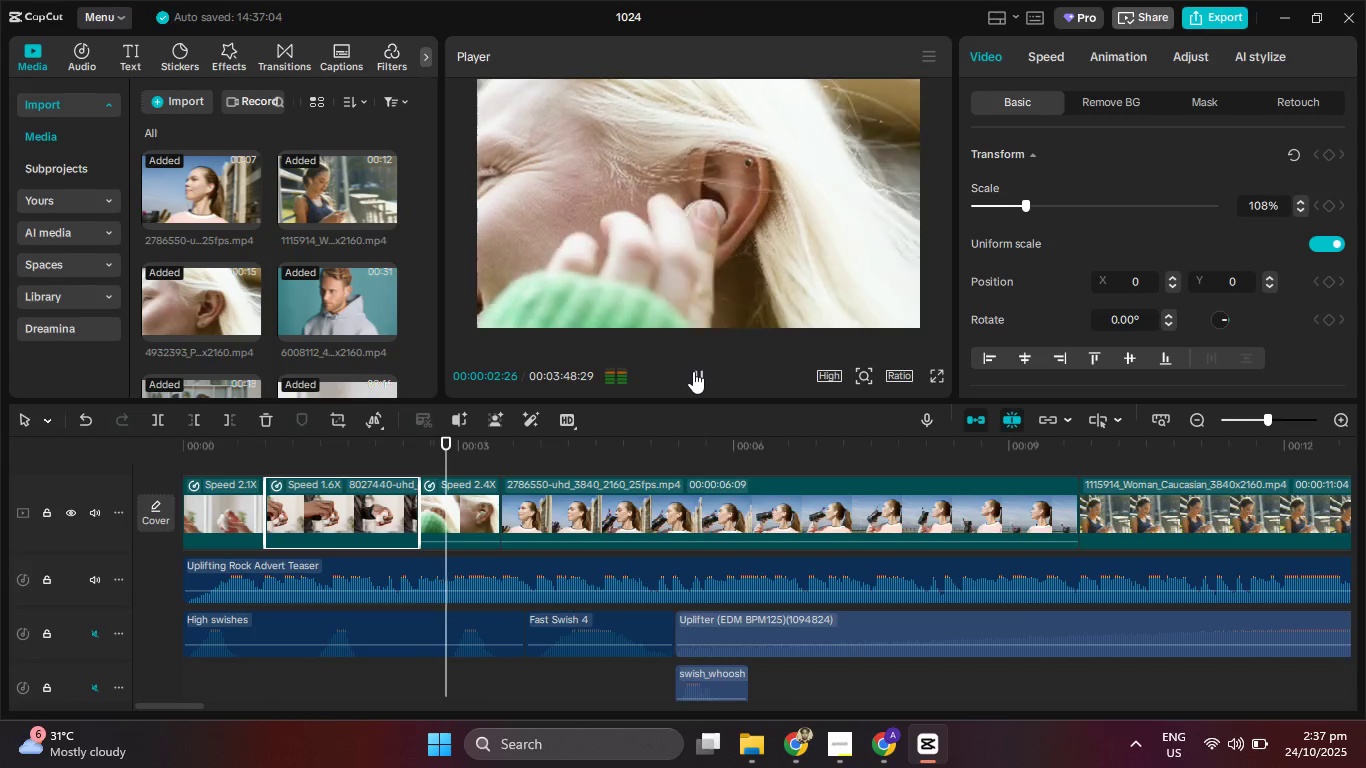 
left_click_drag(start_coordinate=[378, 444], to_coordinate=[247, 443])
 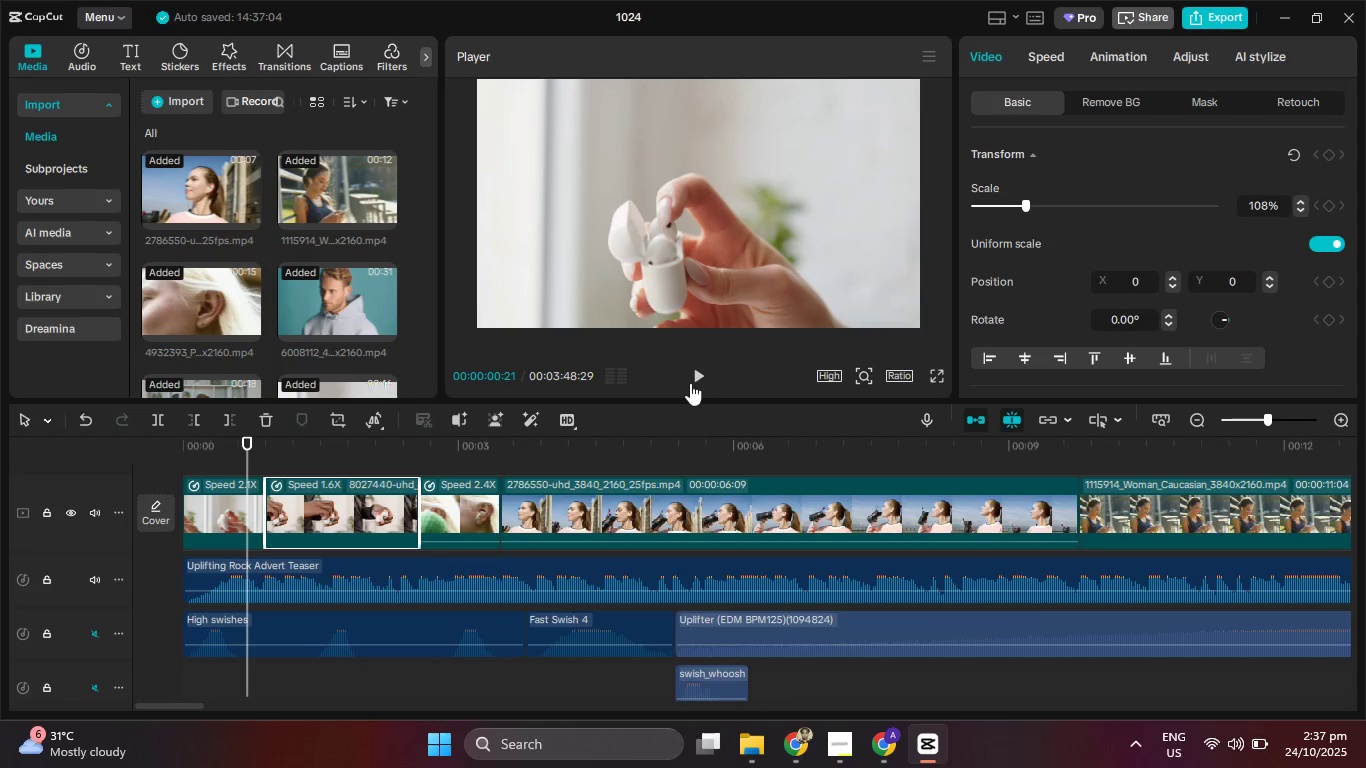 
left_click([694, 380])
 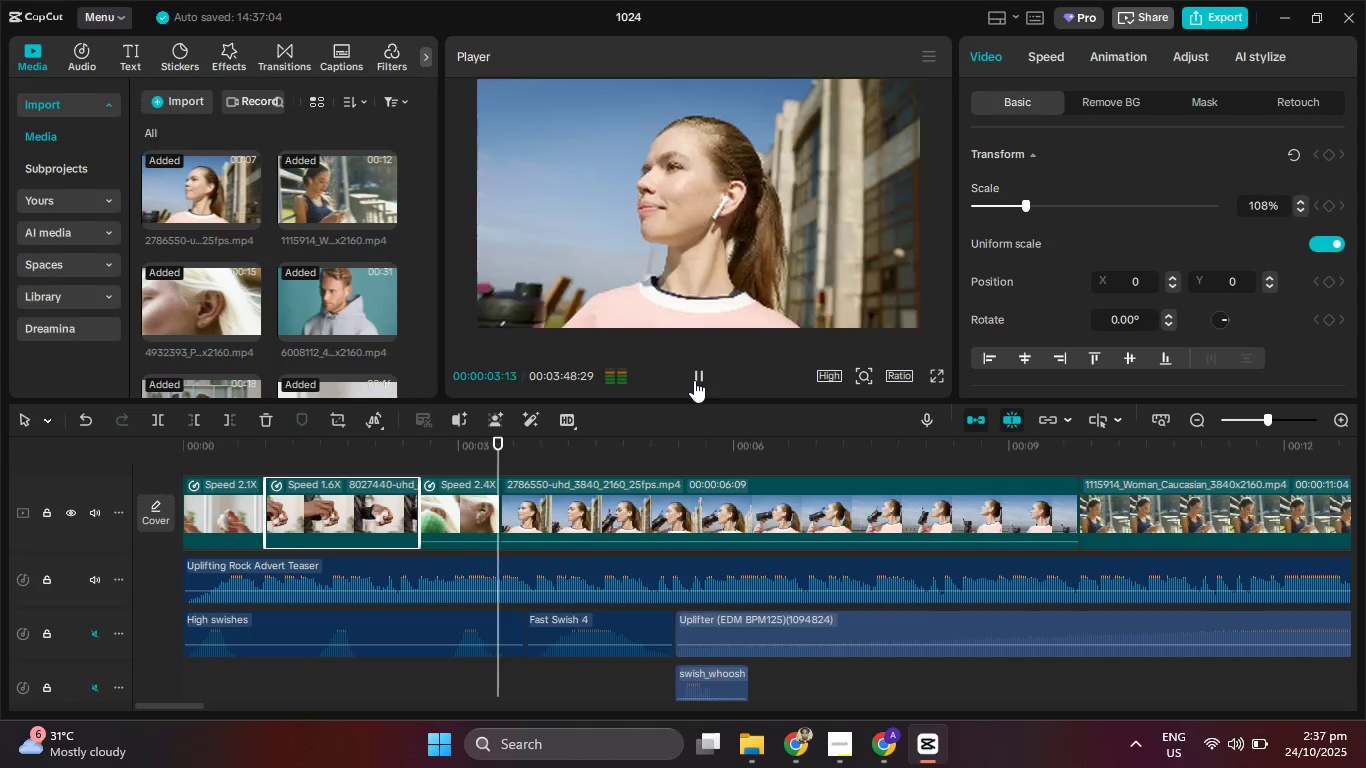 
left_click([694, 380])
 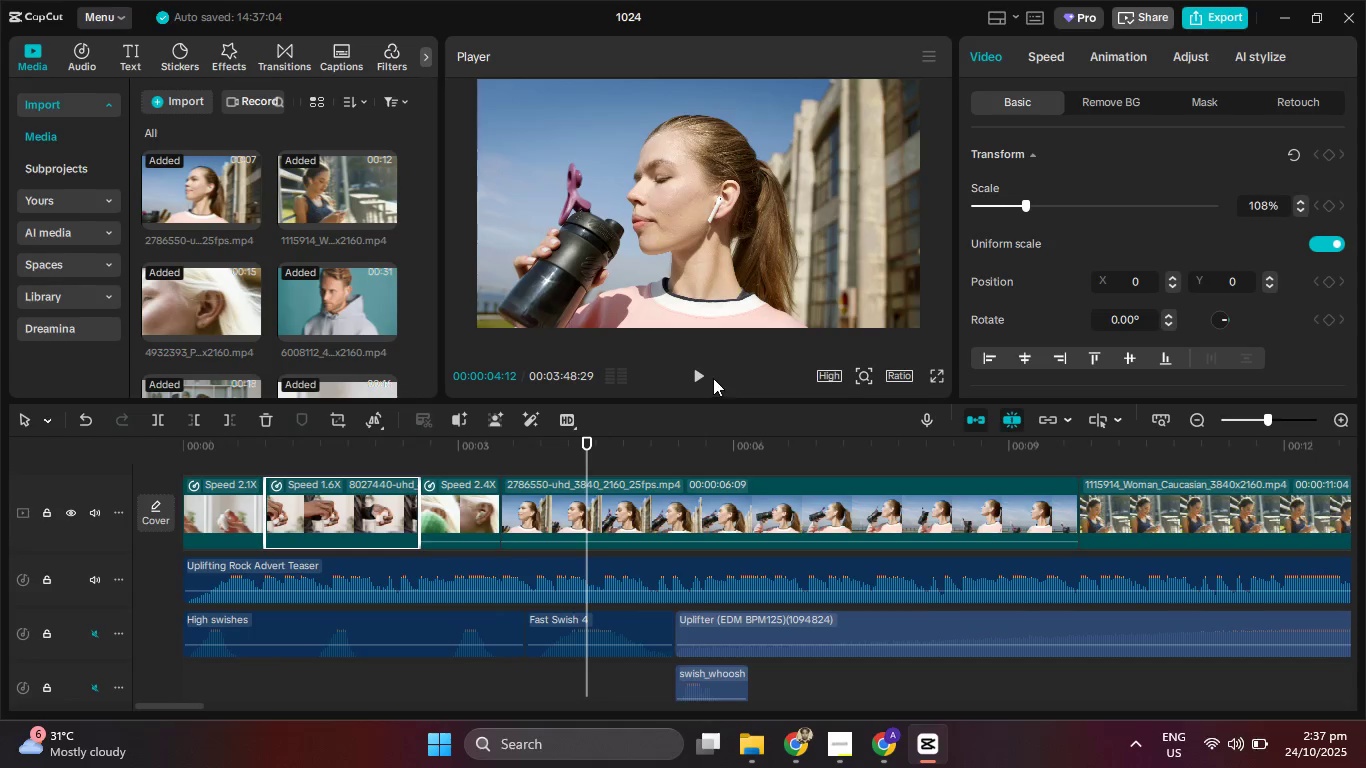 
double_click([713, 377])
 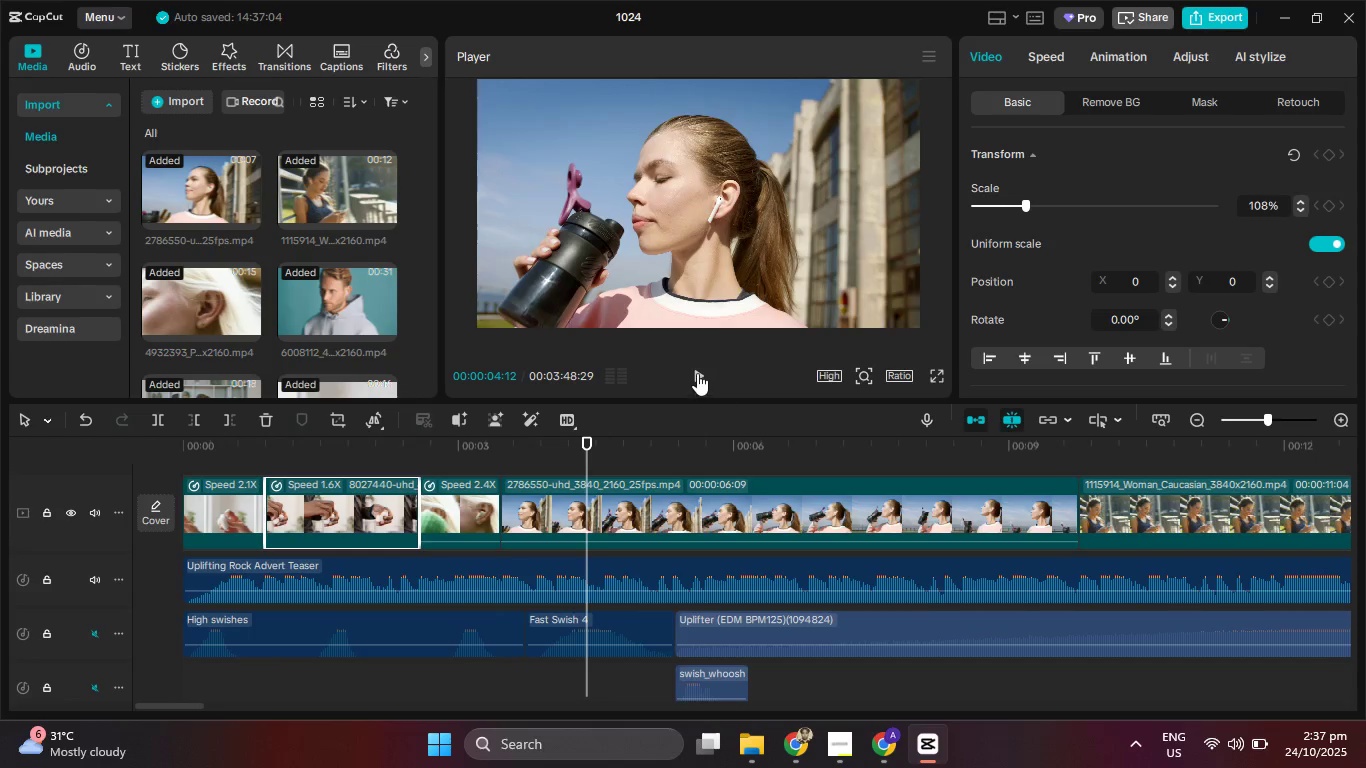 
left_click([697, 373])
 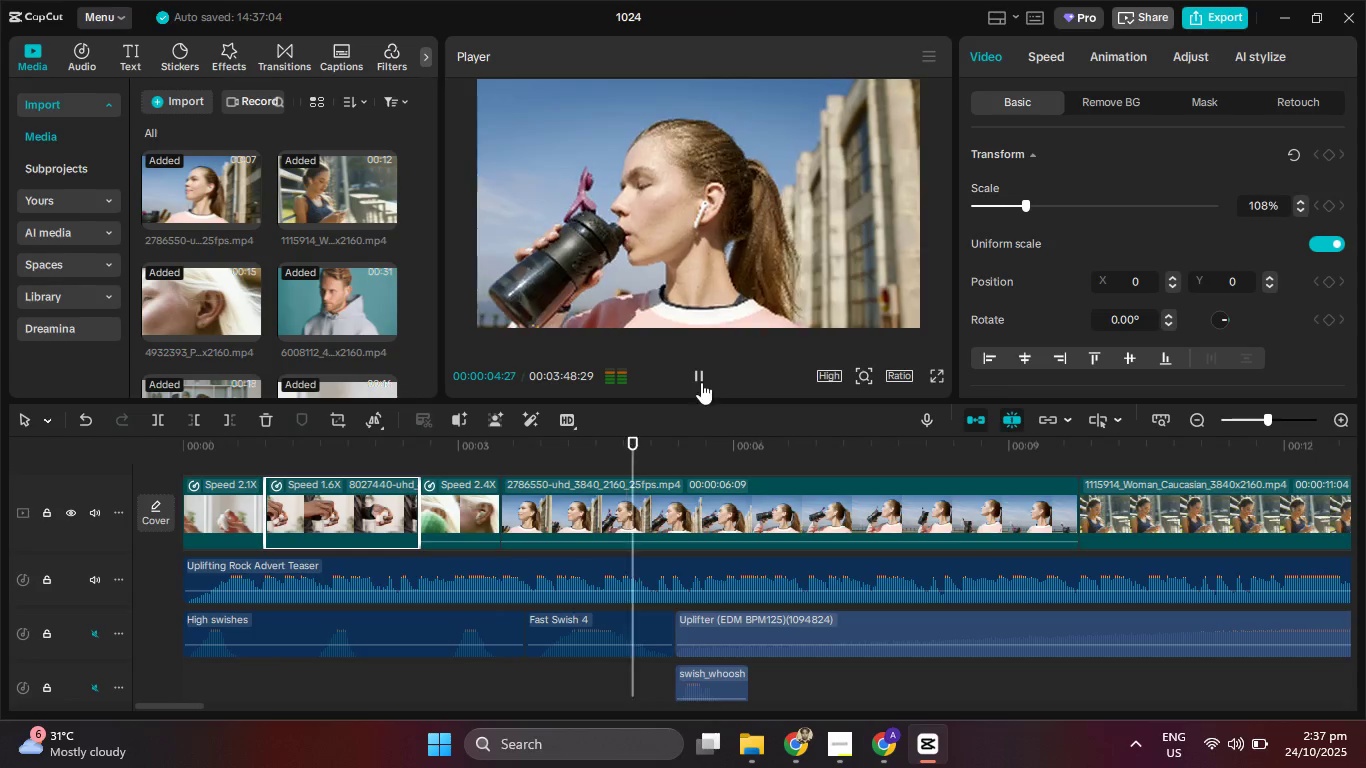 
left_click([705, 379])
 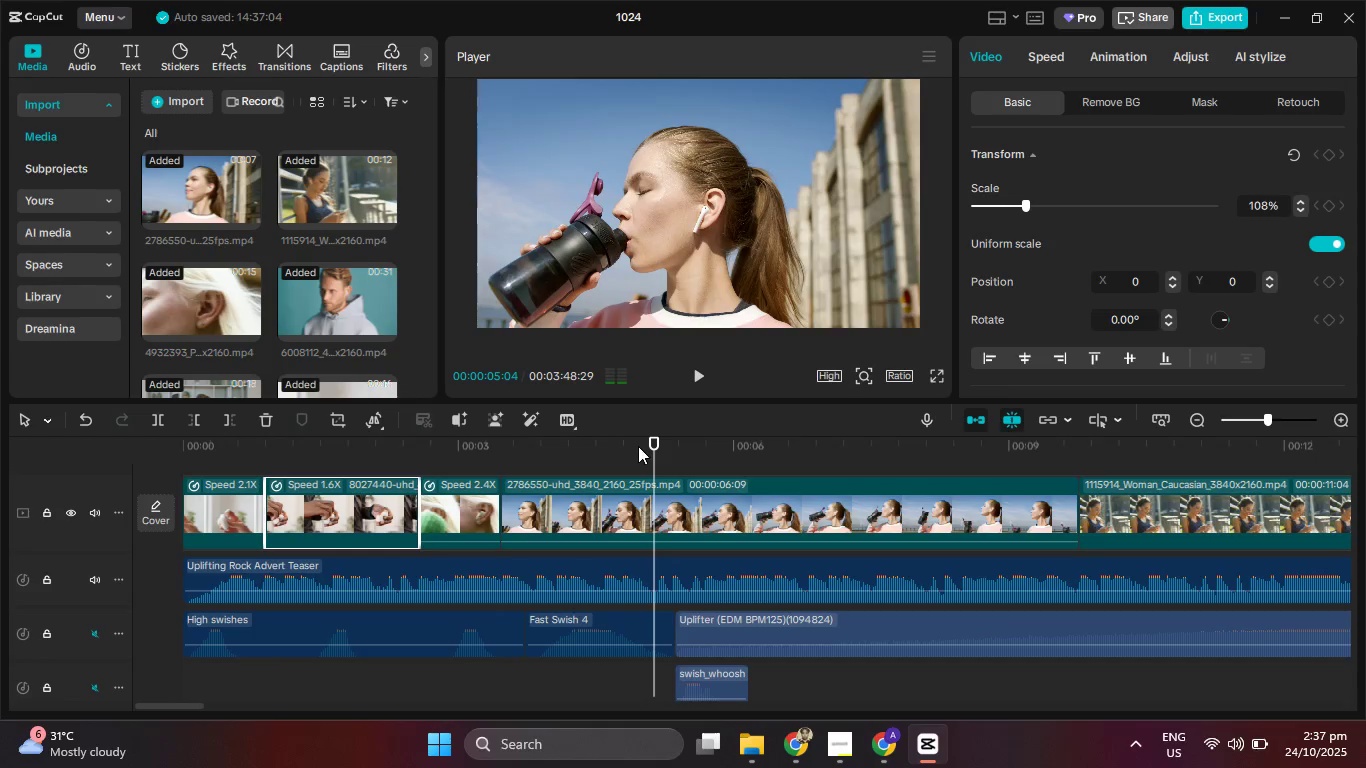 
left_click_drag(start_coordinate=[638, 444], to_coordinate=[602, 443])
 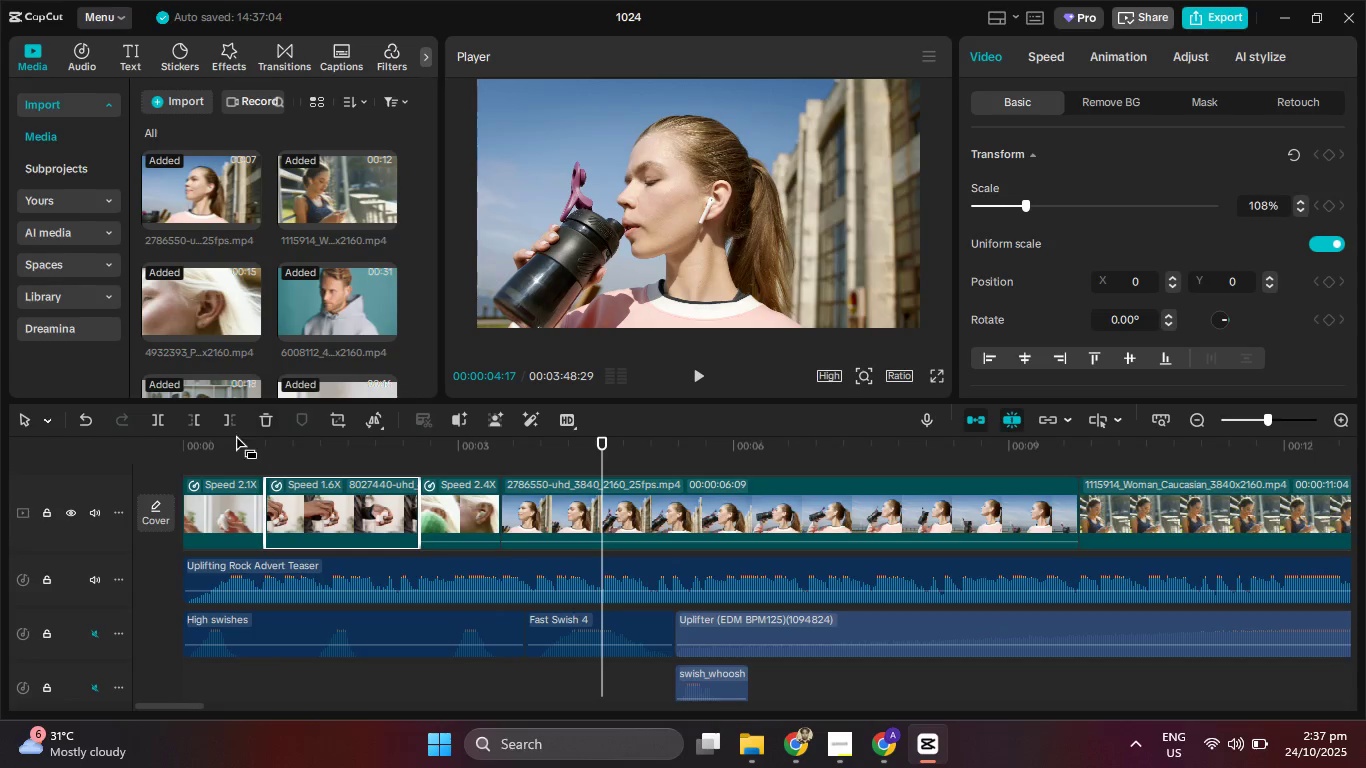 
left_click([225, 427])
 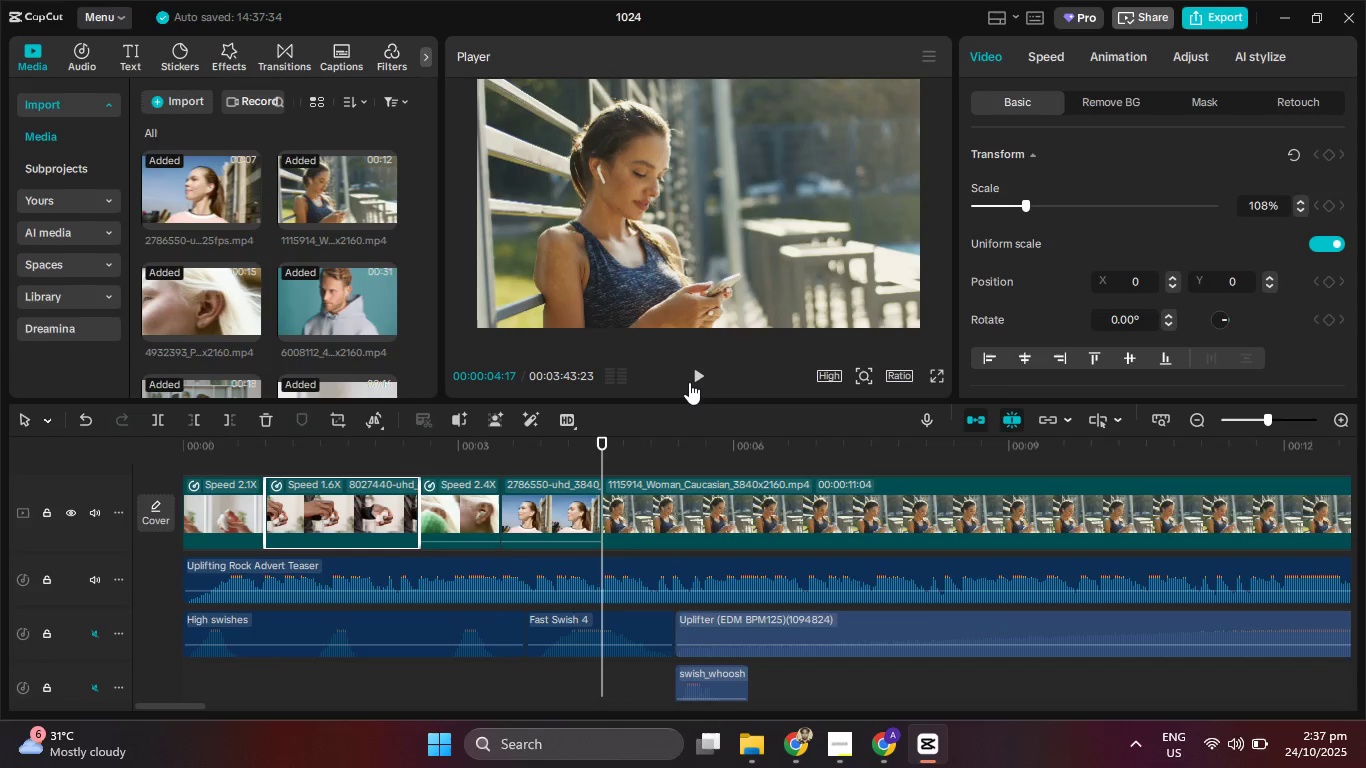 
left_click([698, 380])
 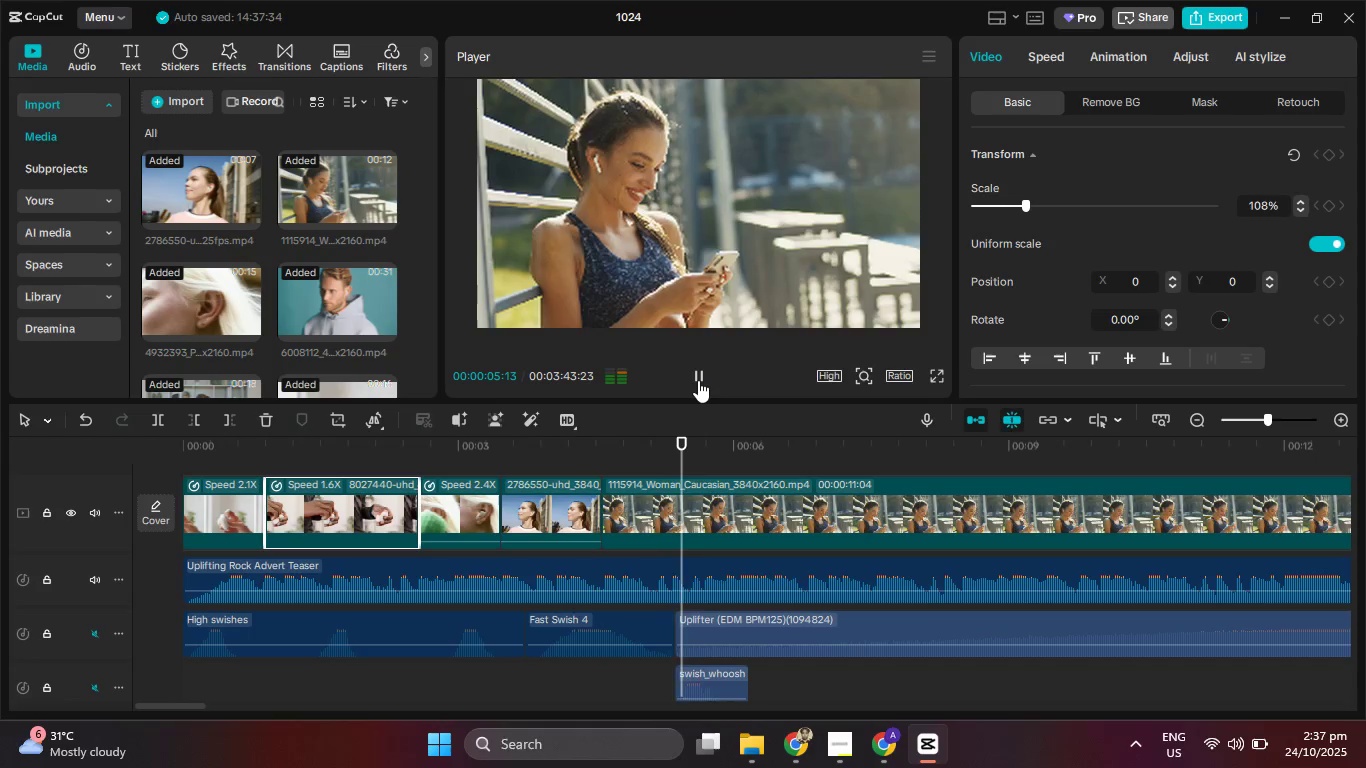 
left_click([698, 380])
 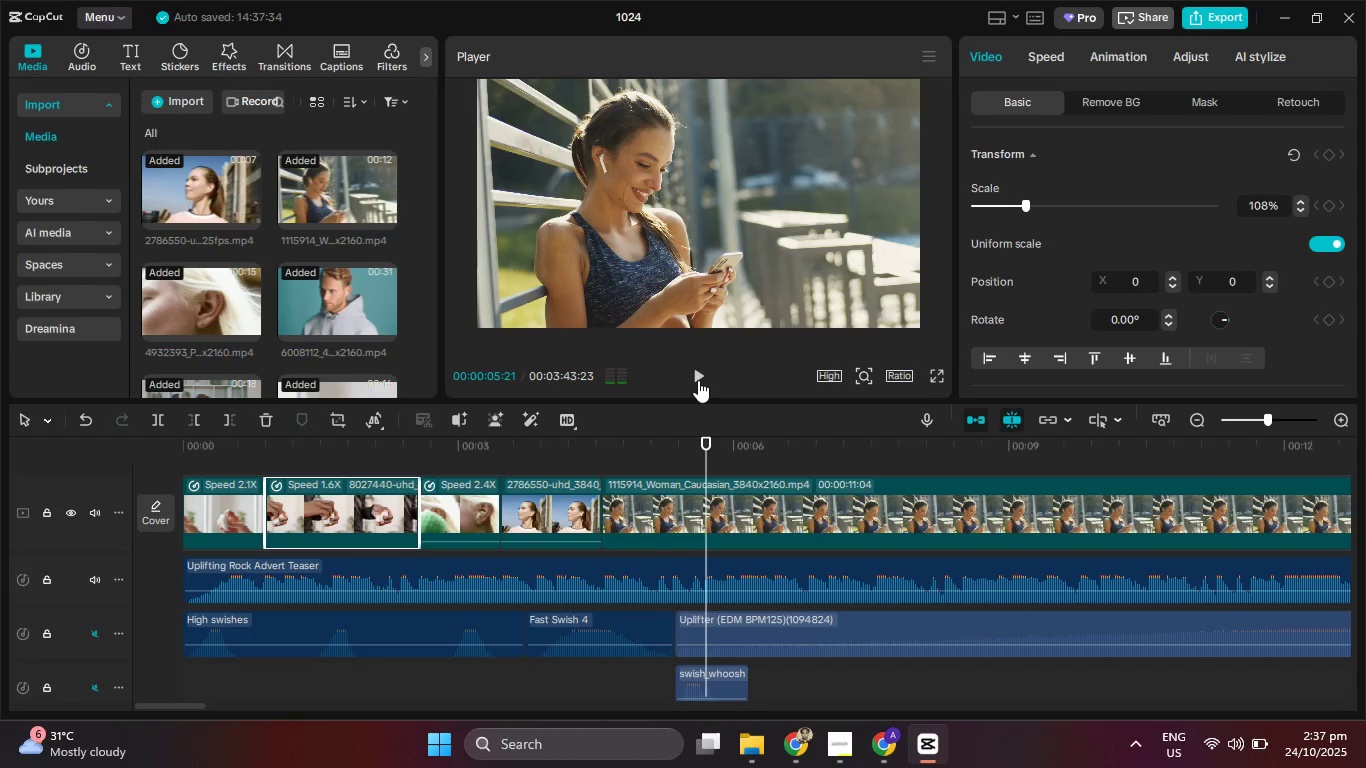 
left_click([698, 380])
 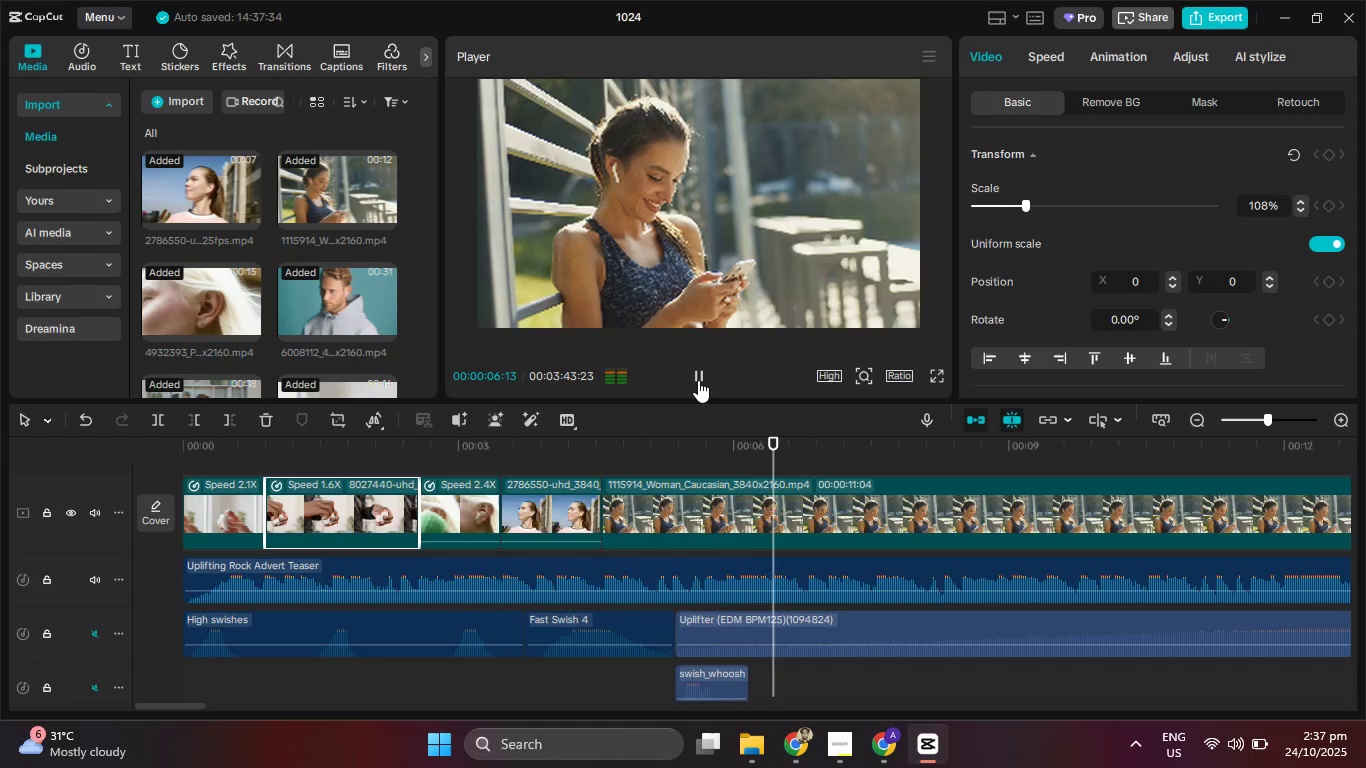 
left_click([698, 380])
 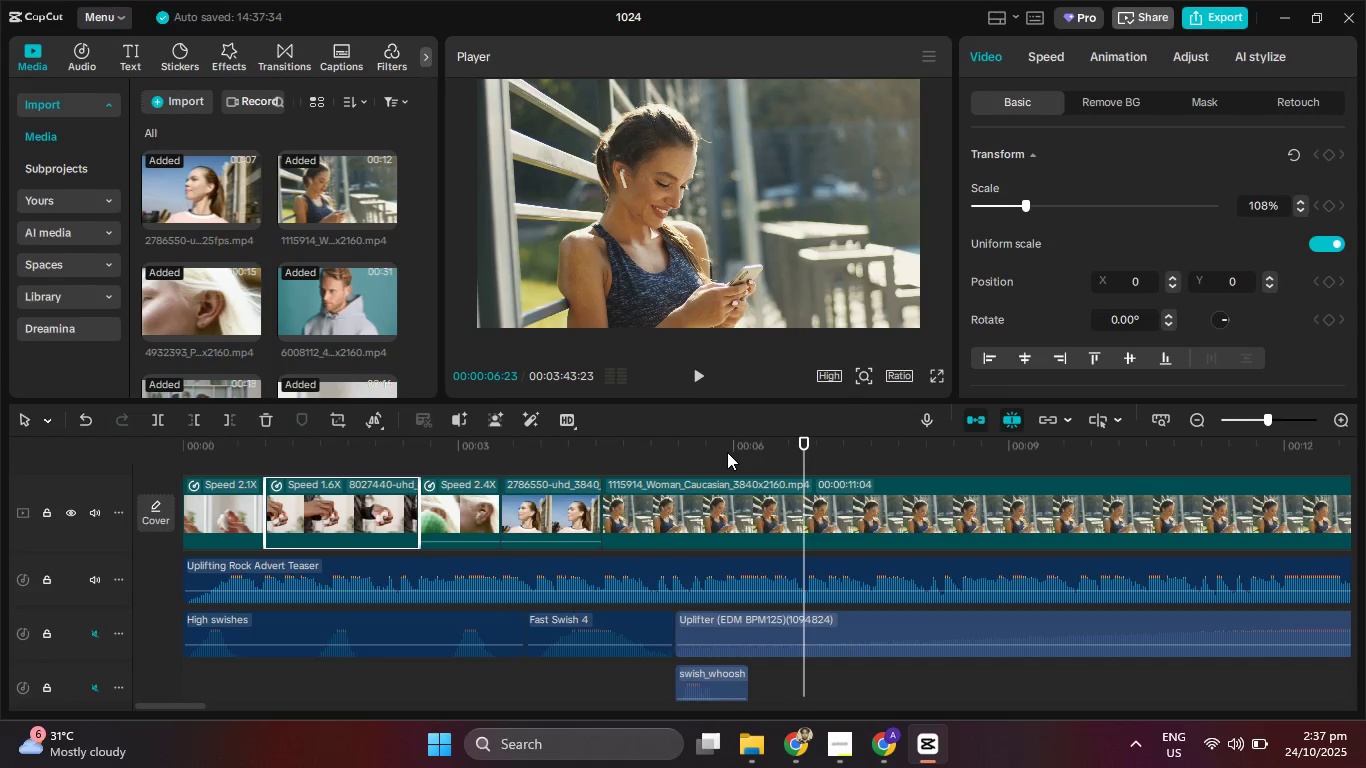 
left_click_drag(start_coordinate=[723, 444], to_coordinate=[431, 429])
 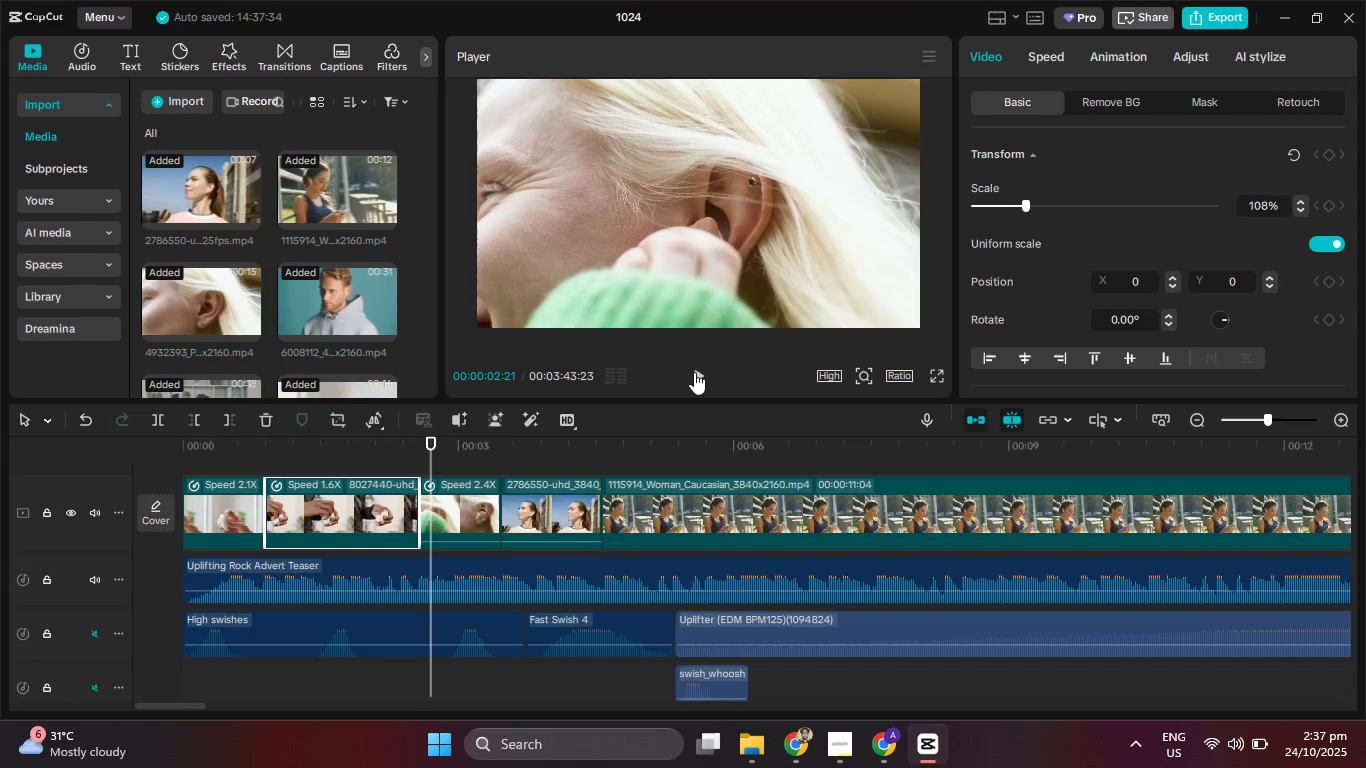 
left_click([694, 372])
 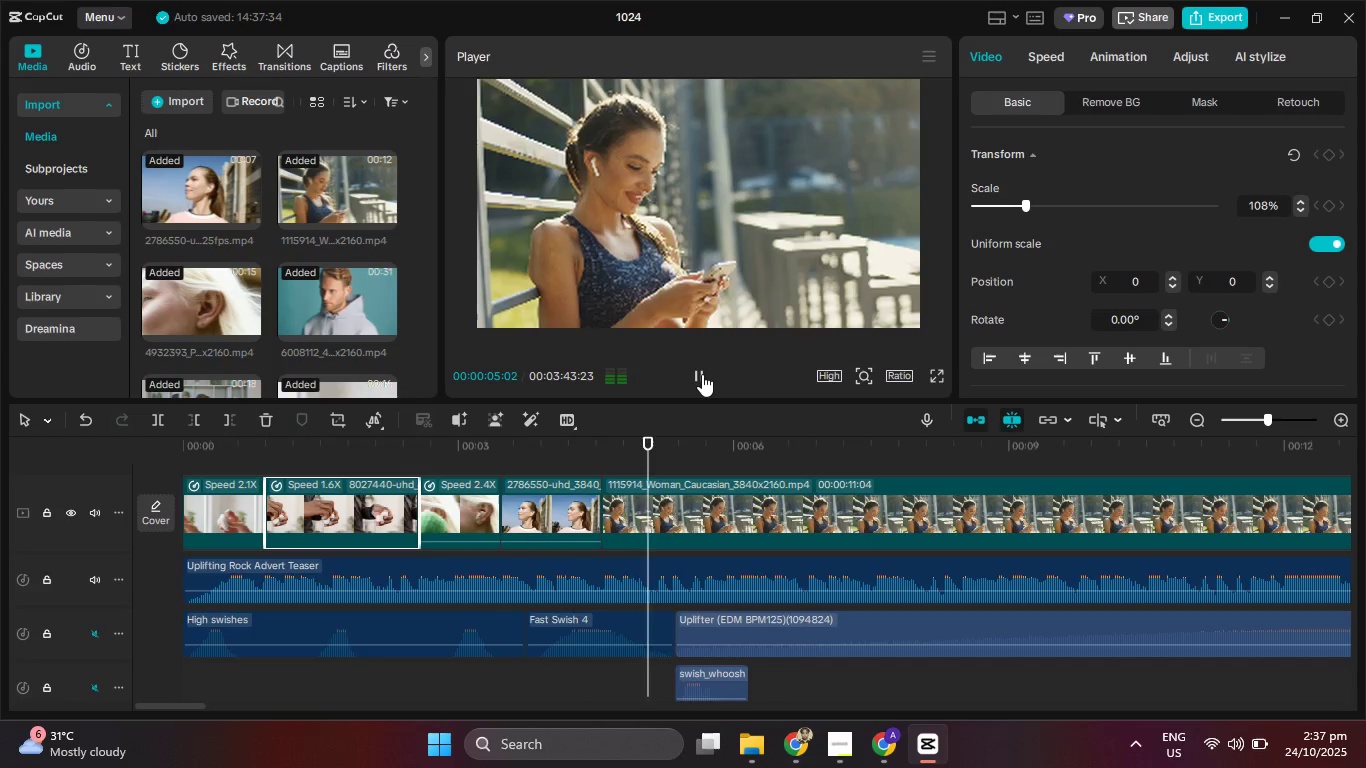 
left_click([702, 374])
 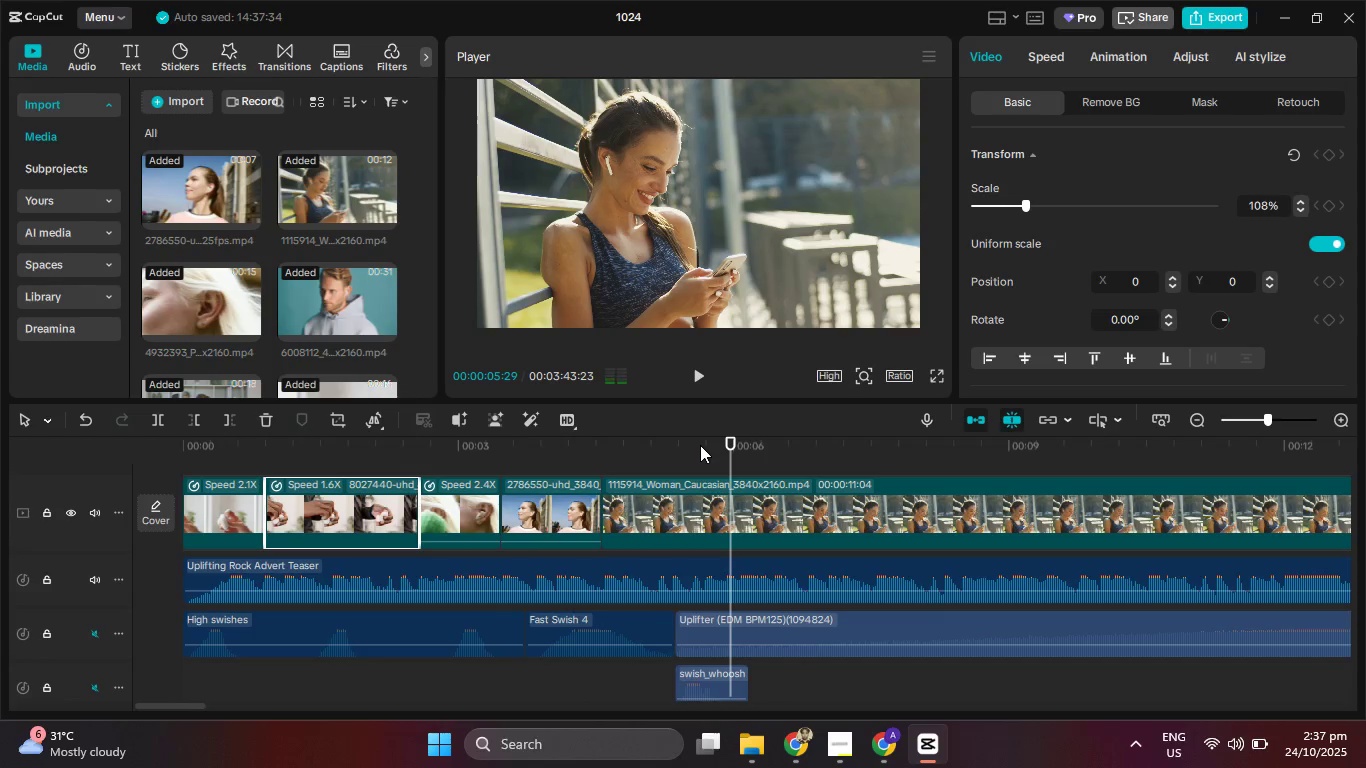 
left_click_drag(start_coordinate=[697, 446], to_coordinate=[559, 458])
 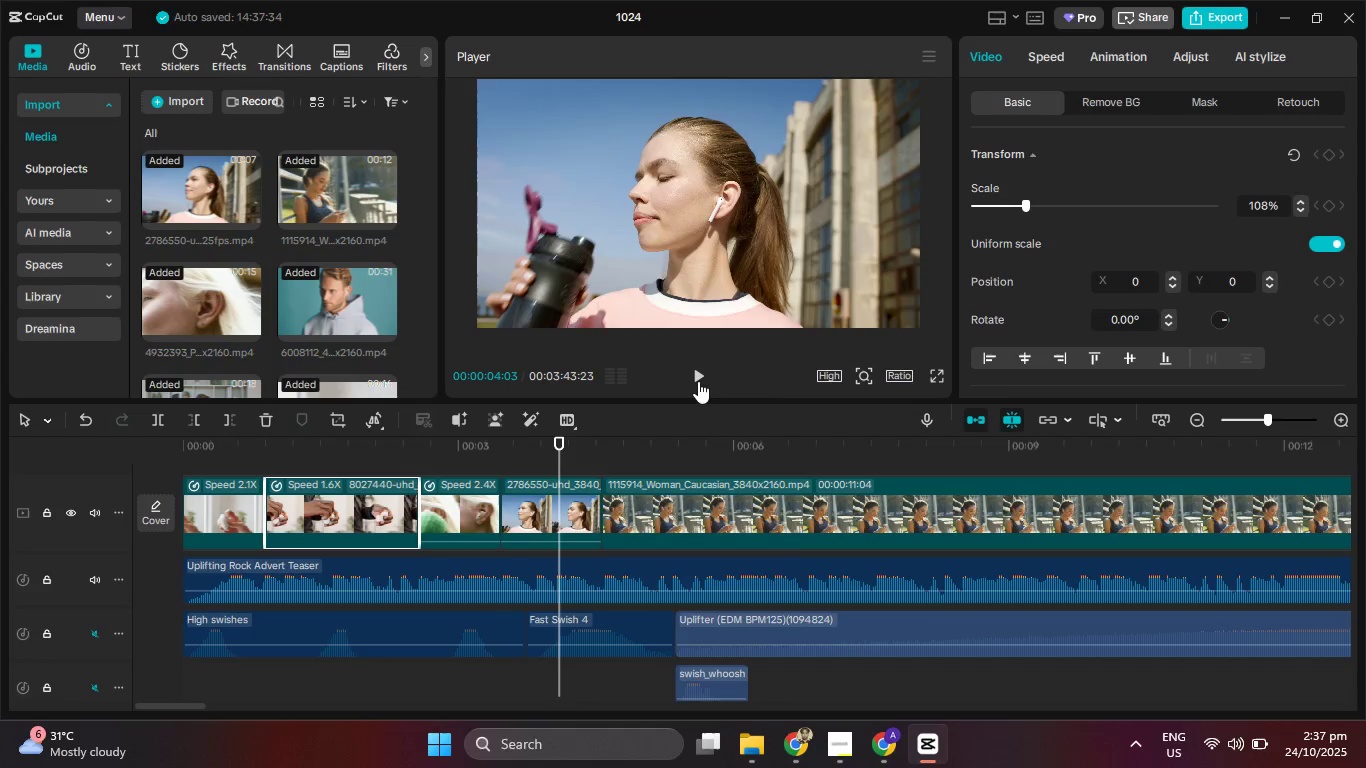 
left_click([698, 381])
 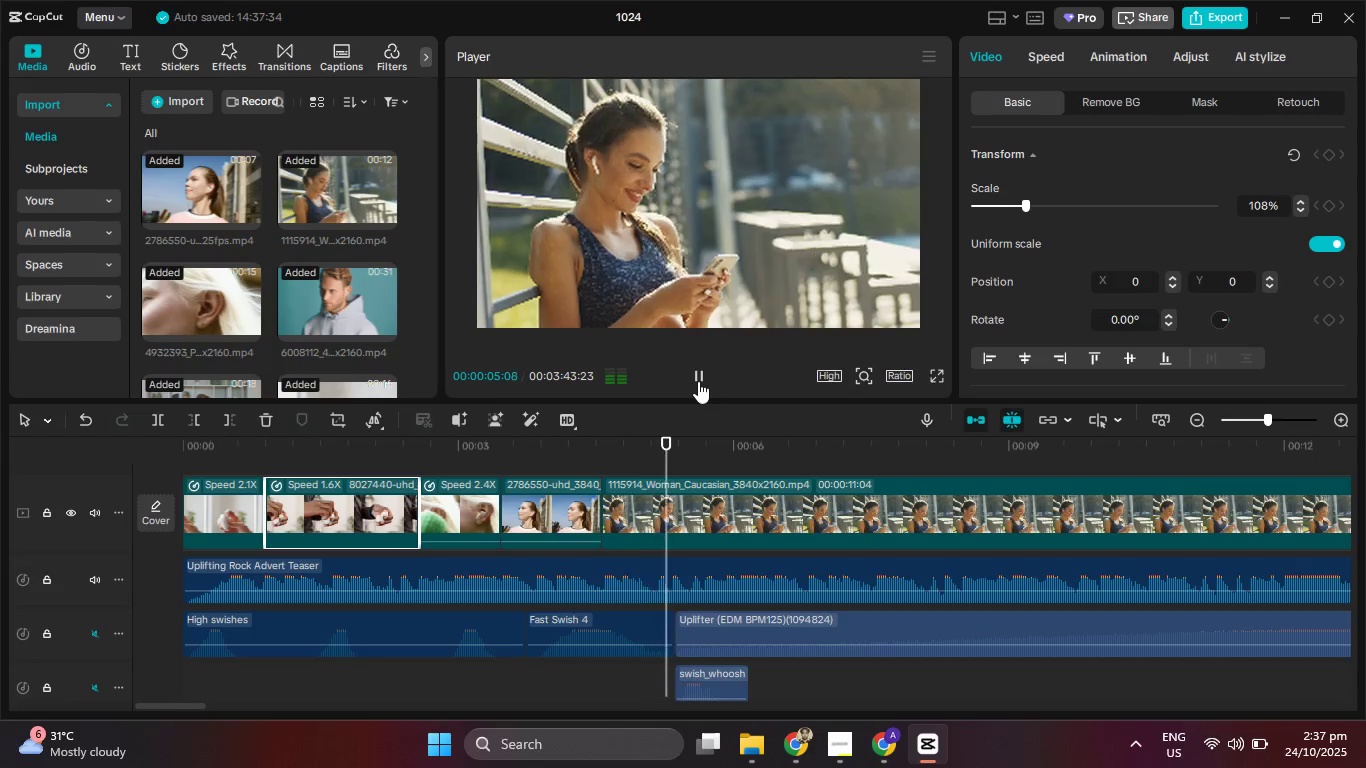 
left_click([698, 381])
 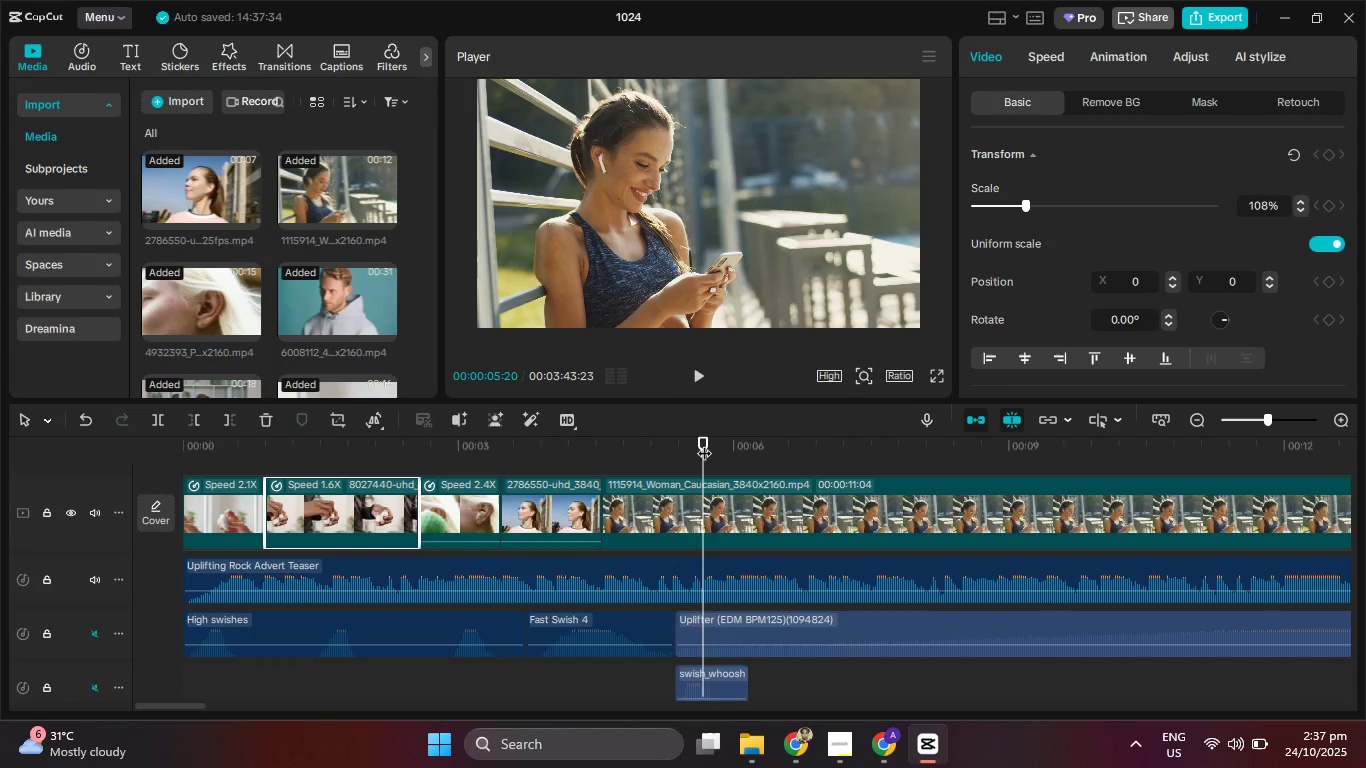 
left_click_drag(start_coordinate=[701, 444], to_coordinate=[673, 446])
 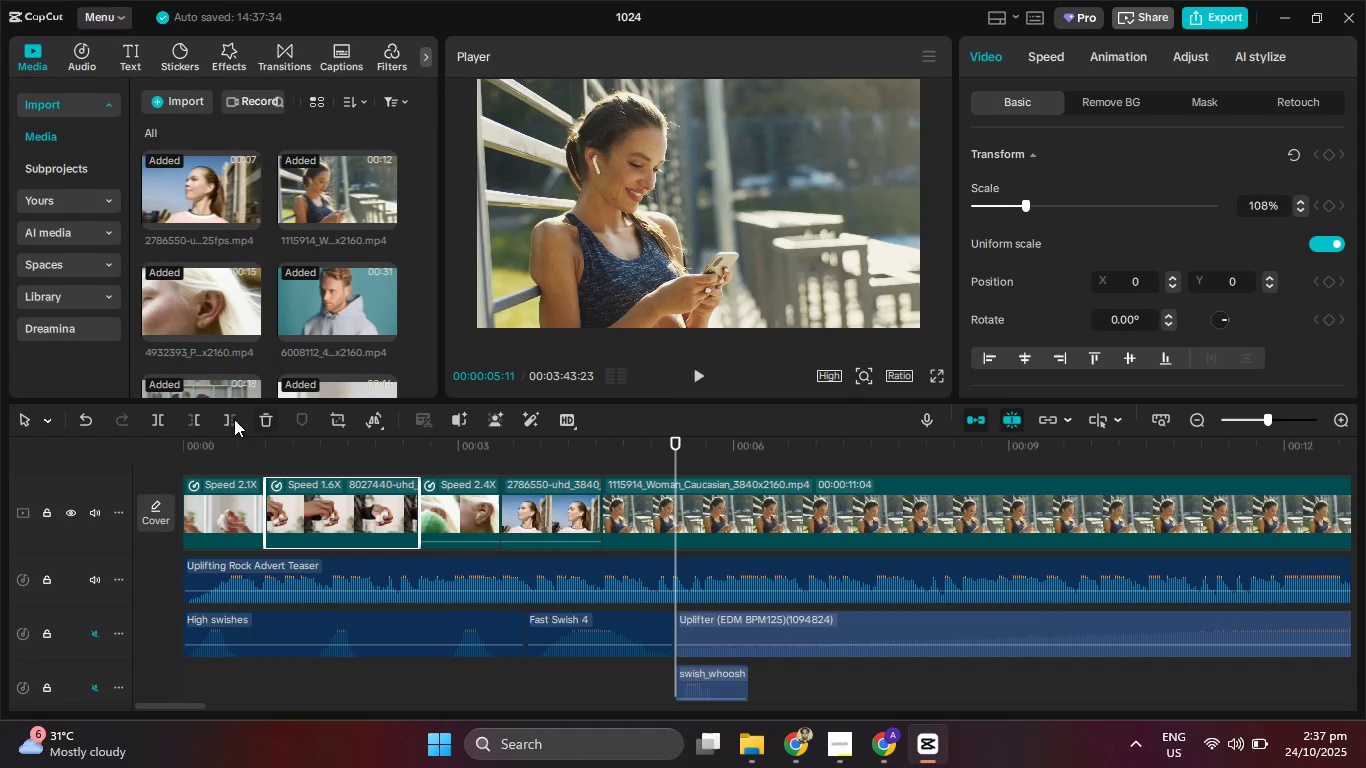 
left_click([222, 419])
 